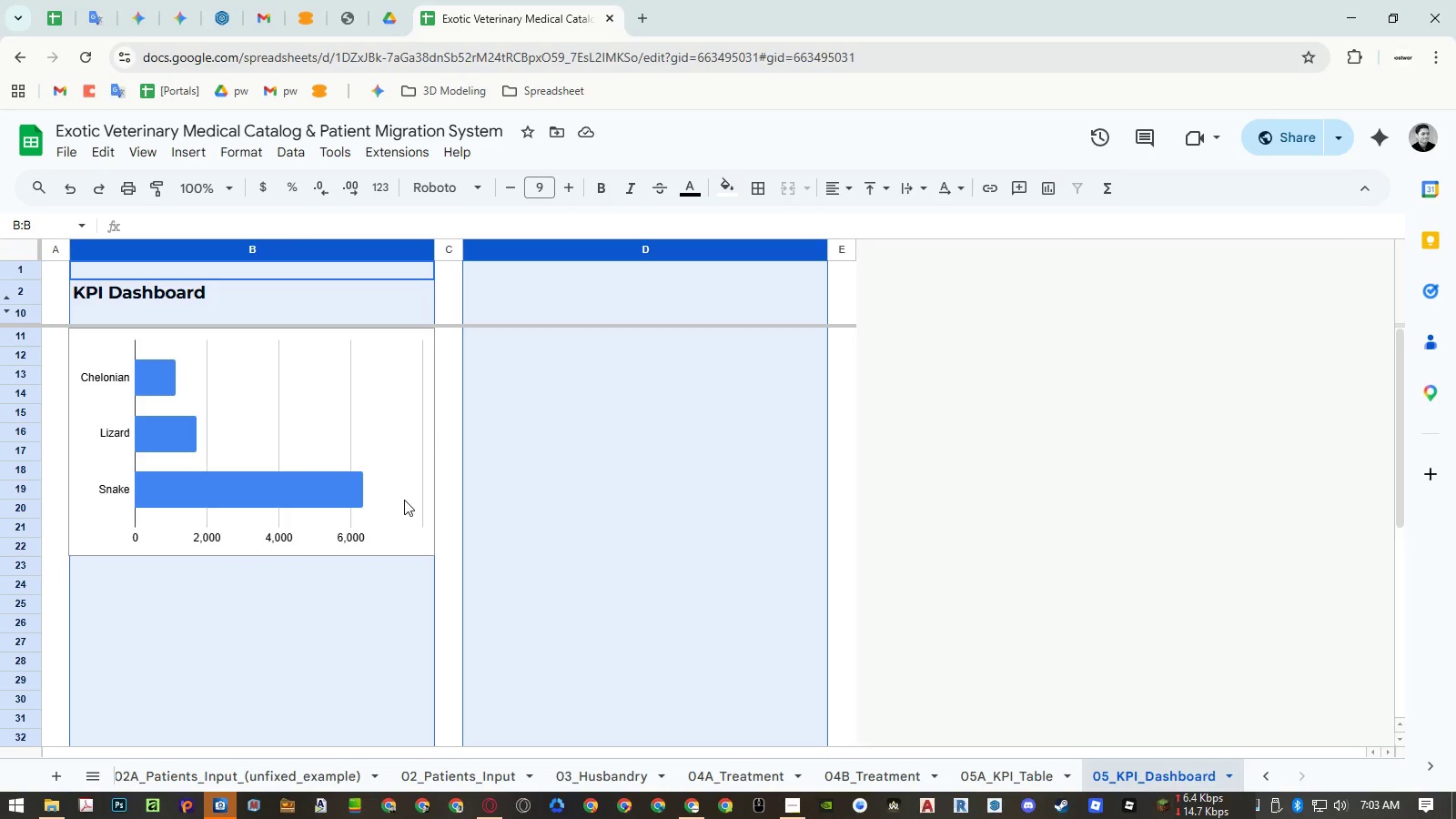 
key(Control+V)
 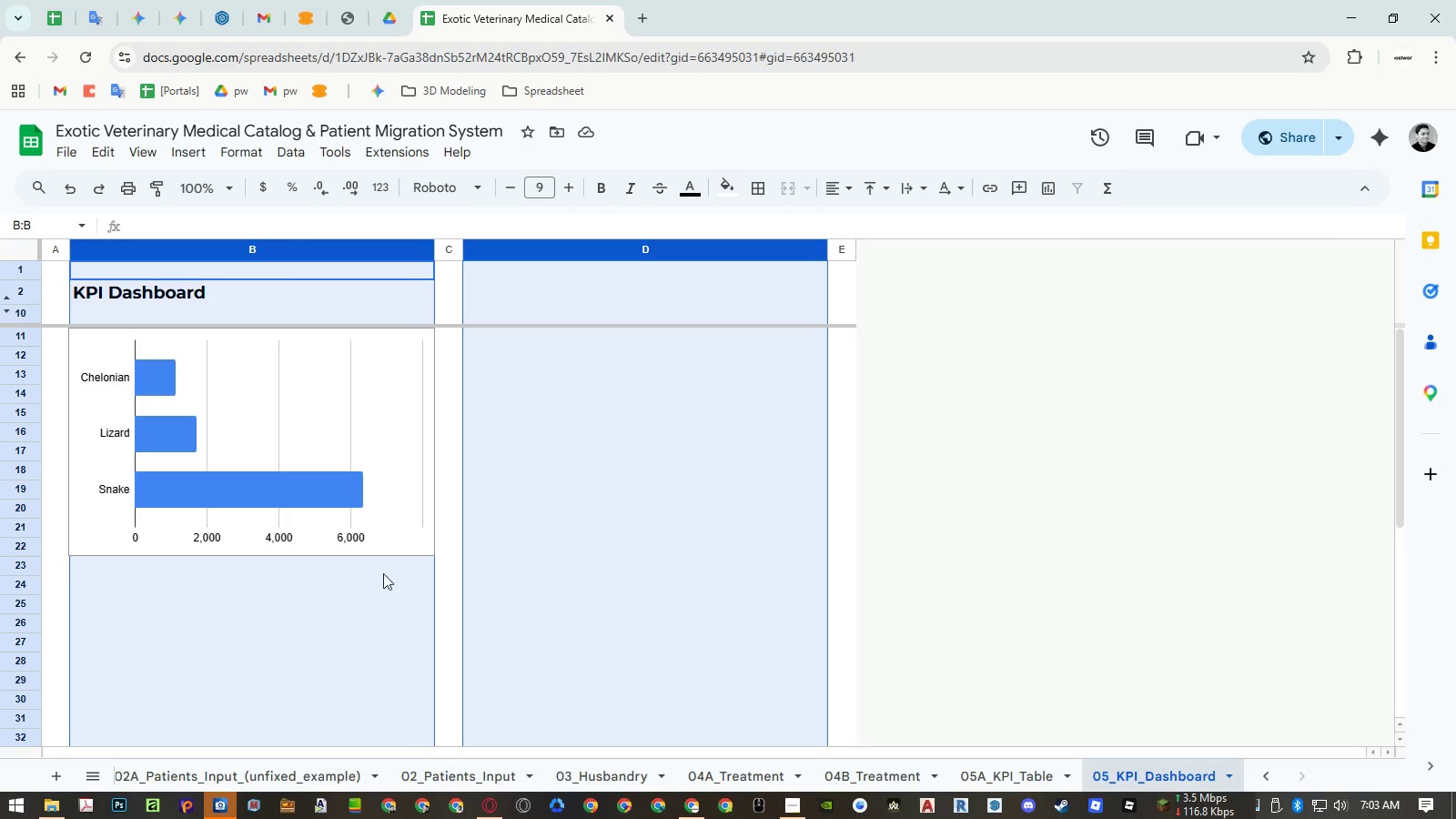 
left_click([383, 573])
 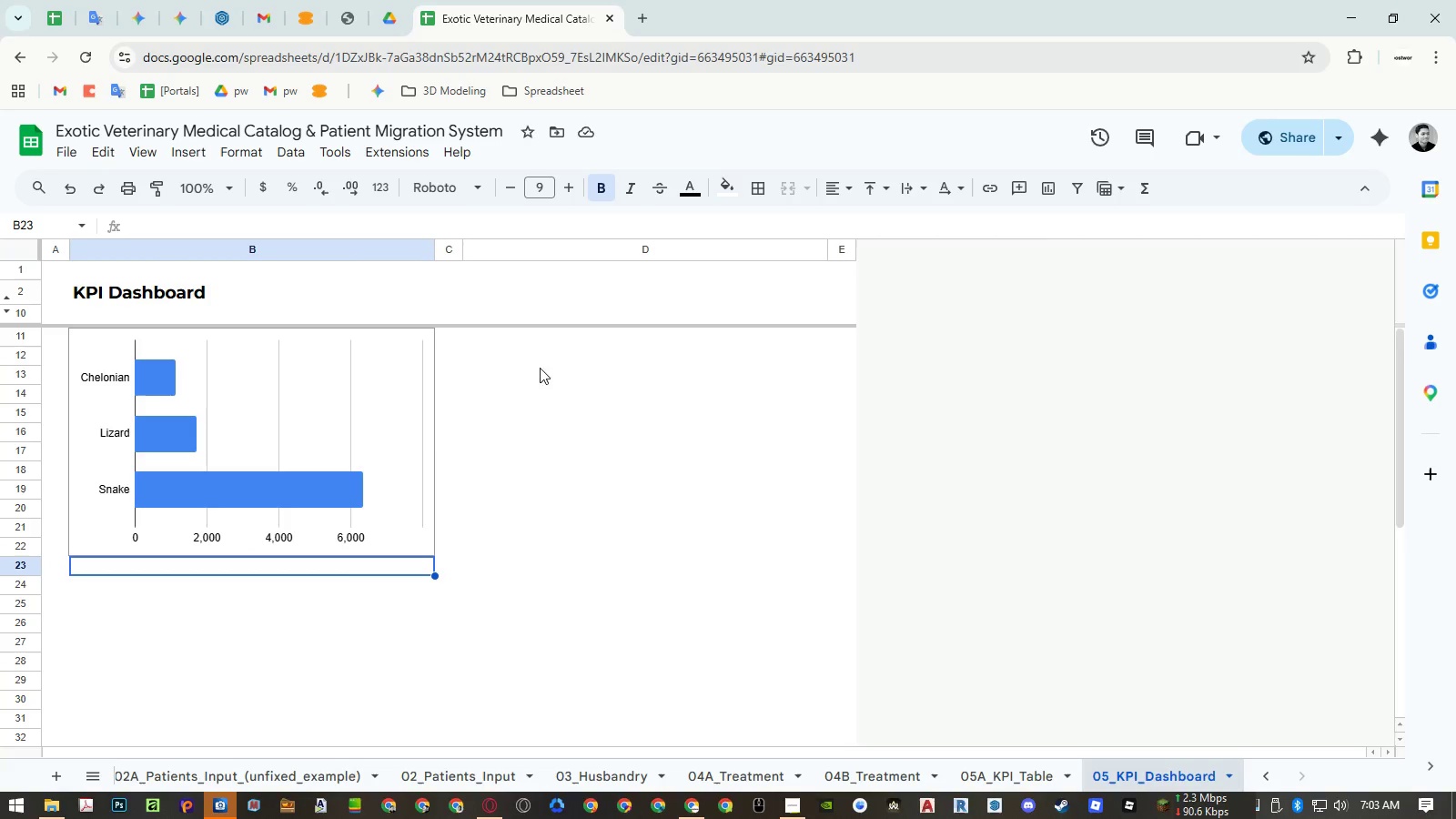 
left_click([528, 329])
 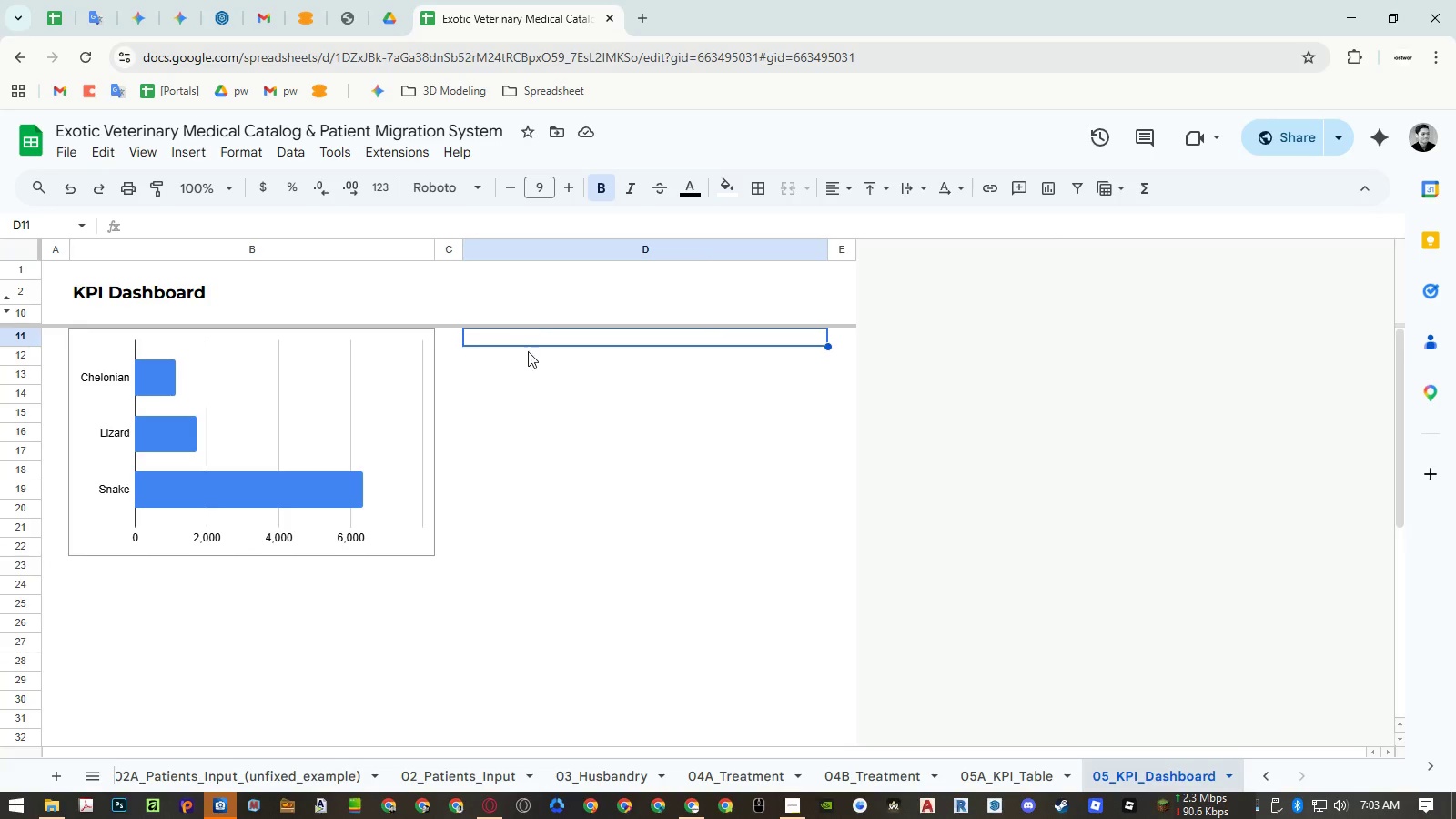 
key(Control+ControlLeft)
 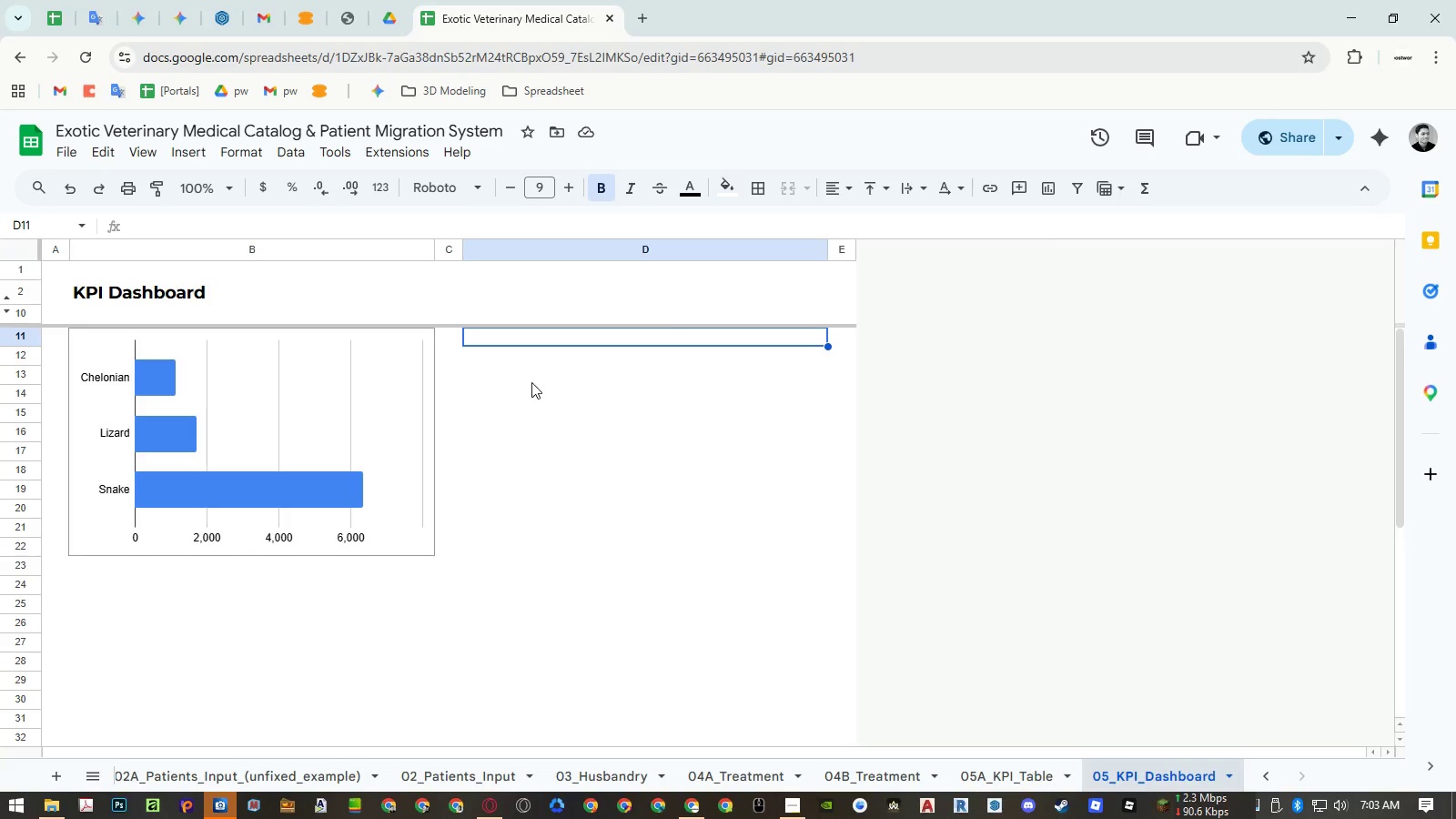 
key(Control+V)
 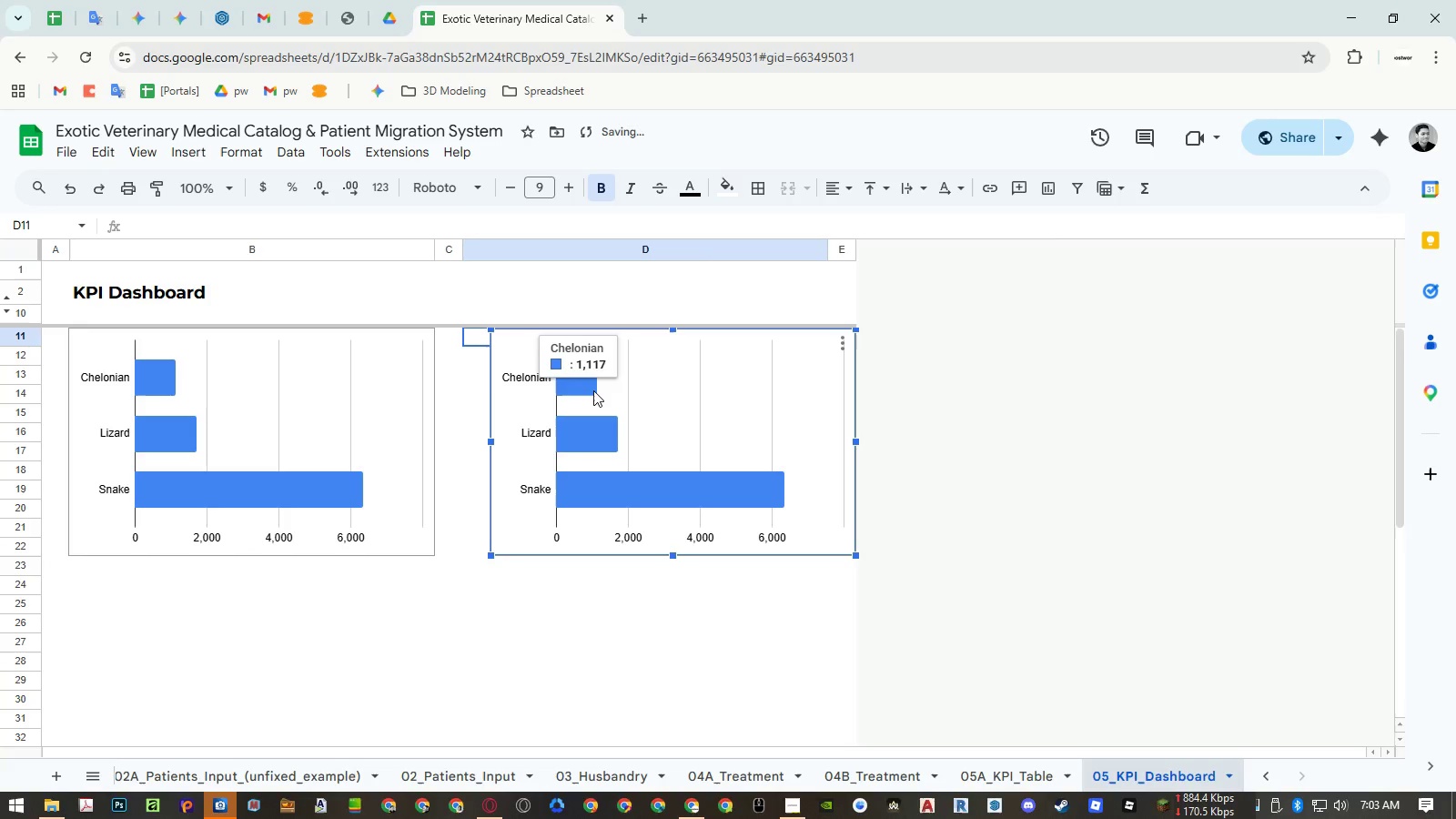 
double_click([672, 417])
 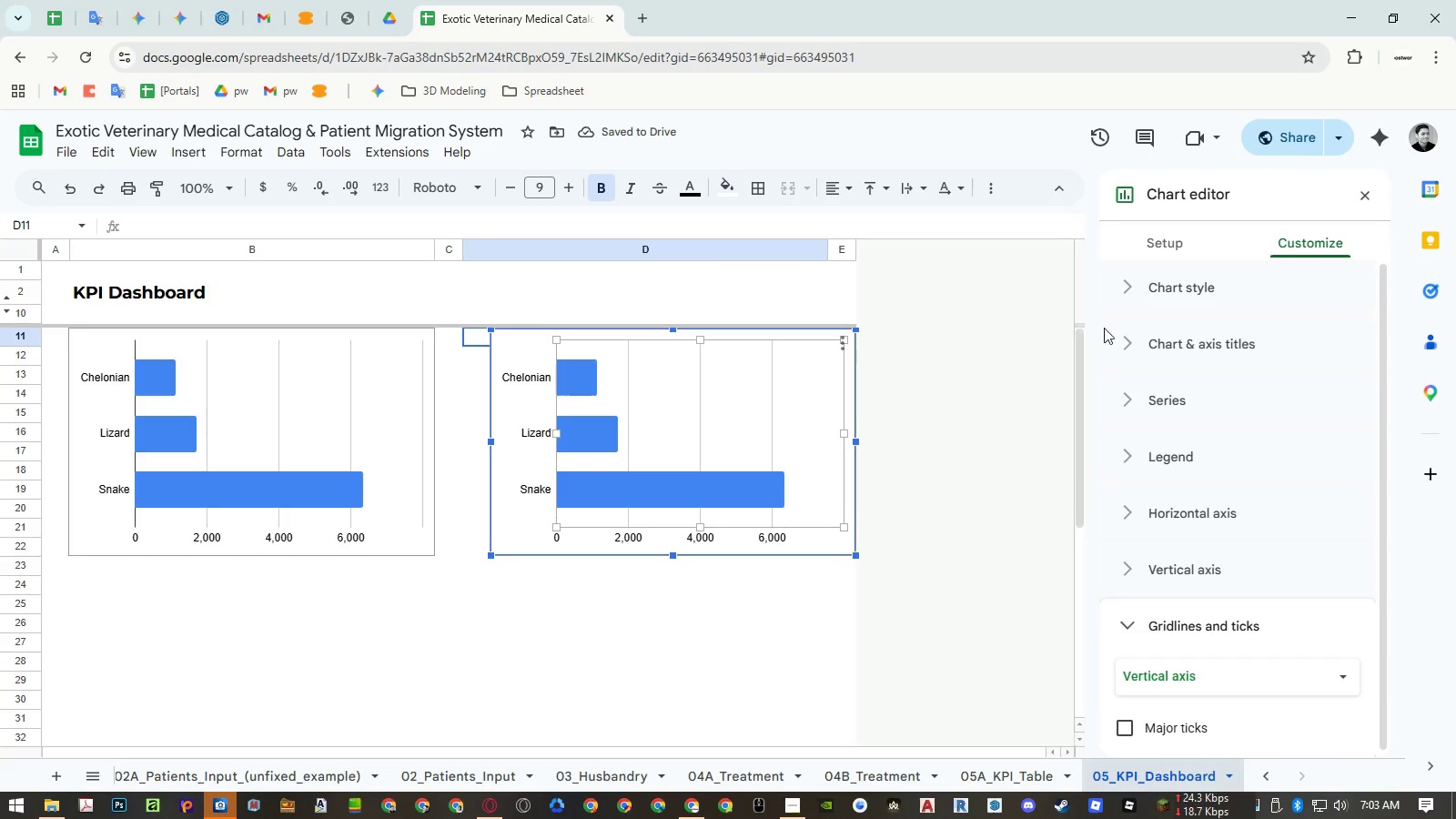 
left_click([1188, 233])
 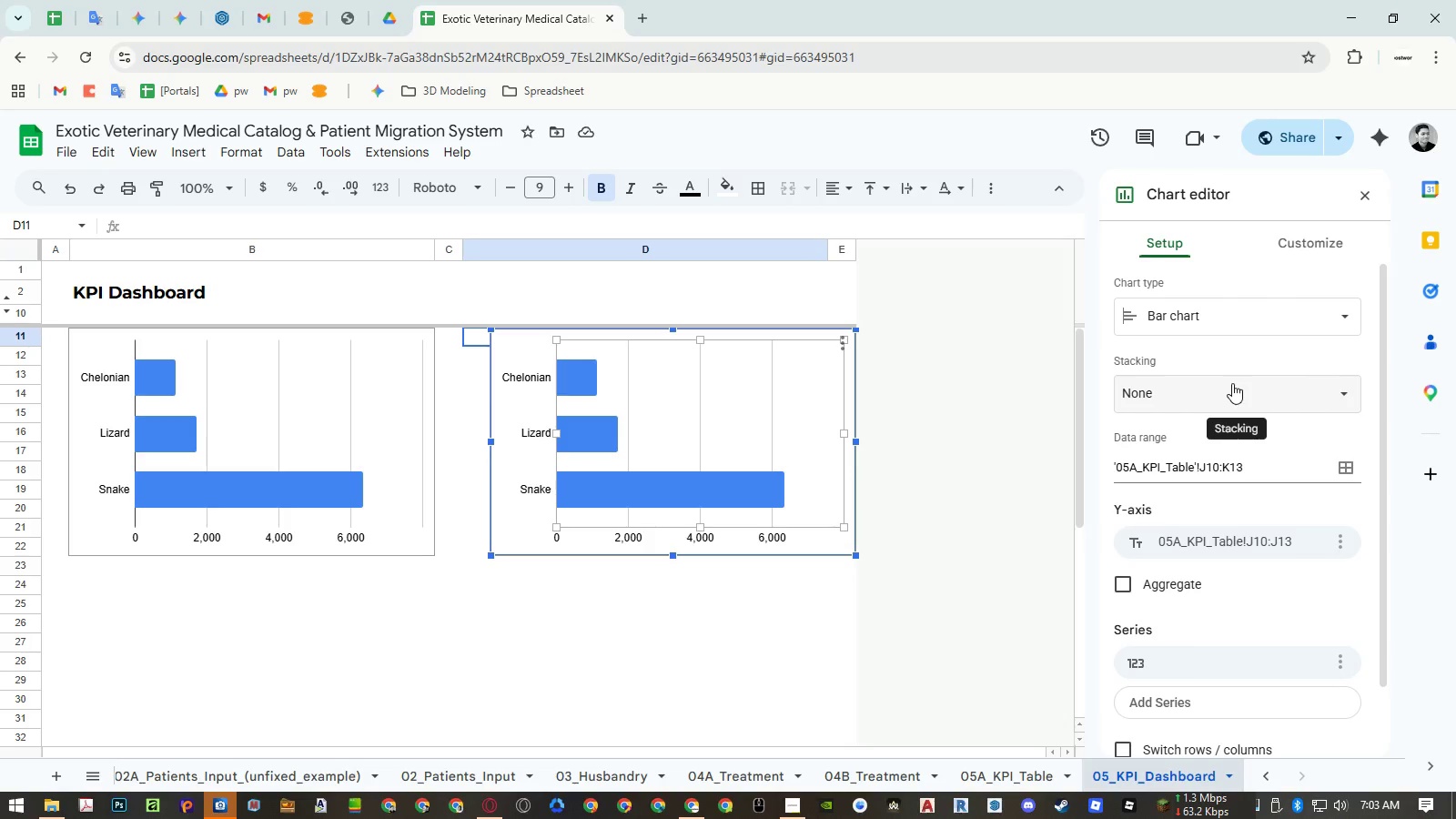 
wait(11.22)
 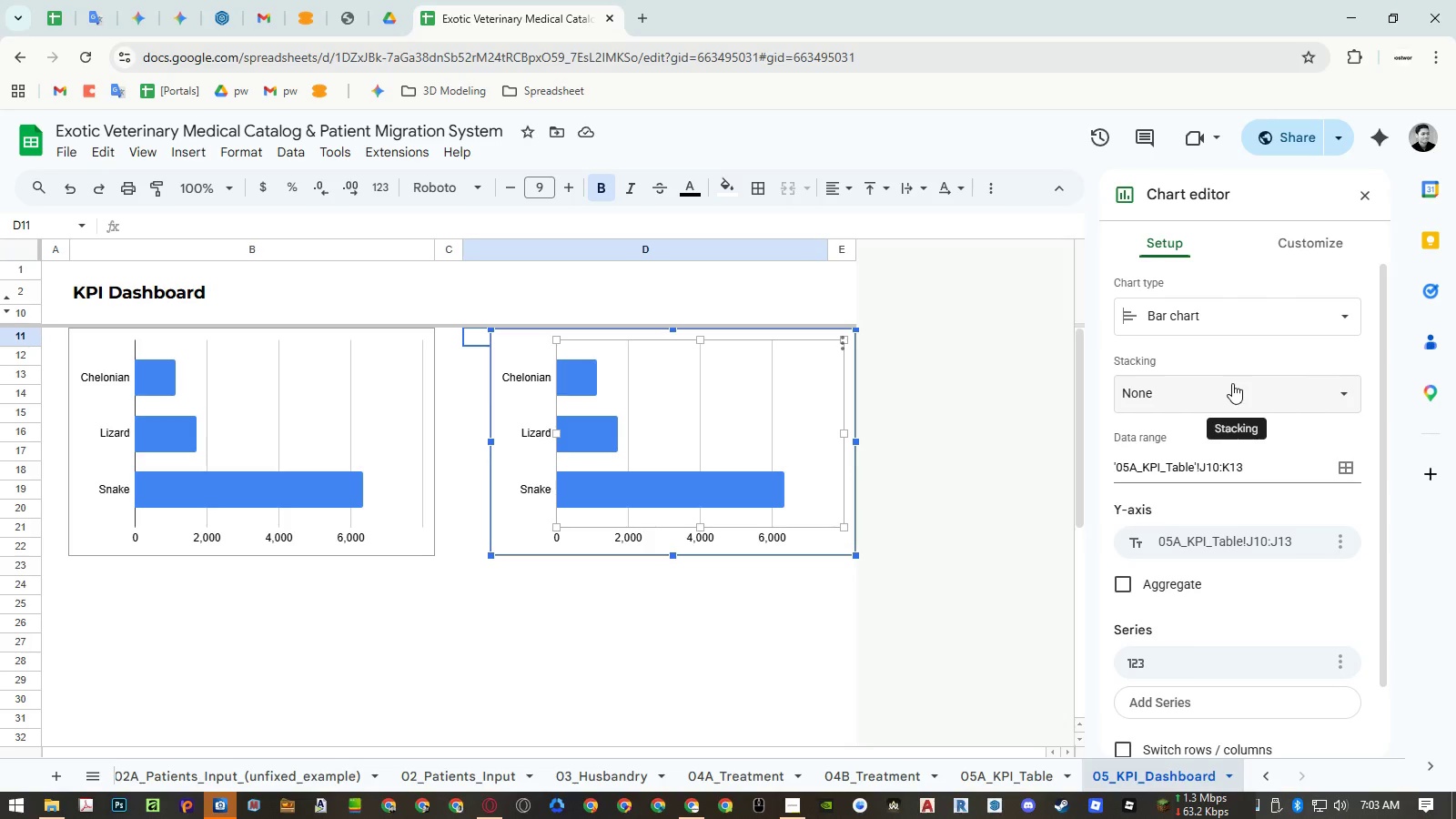 
left_click([1252, 314])
 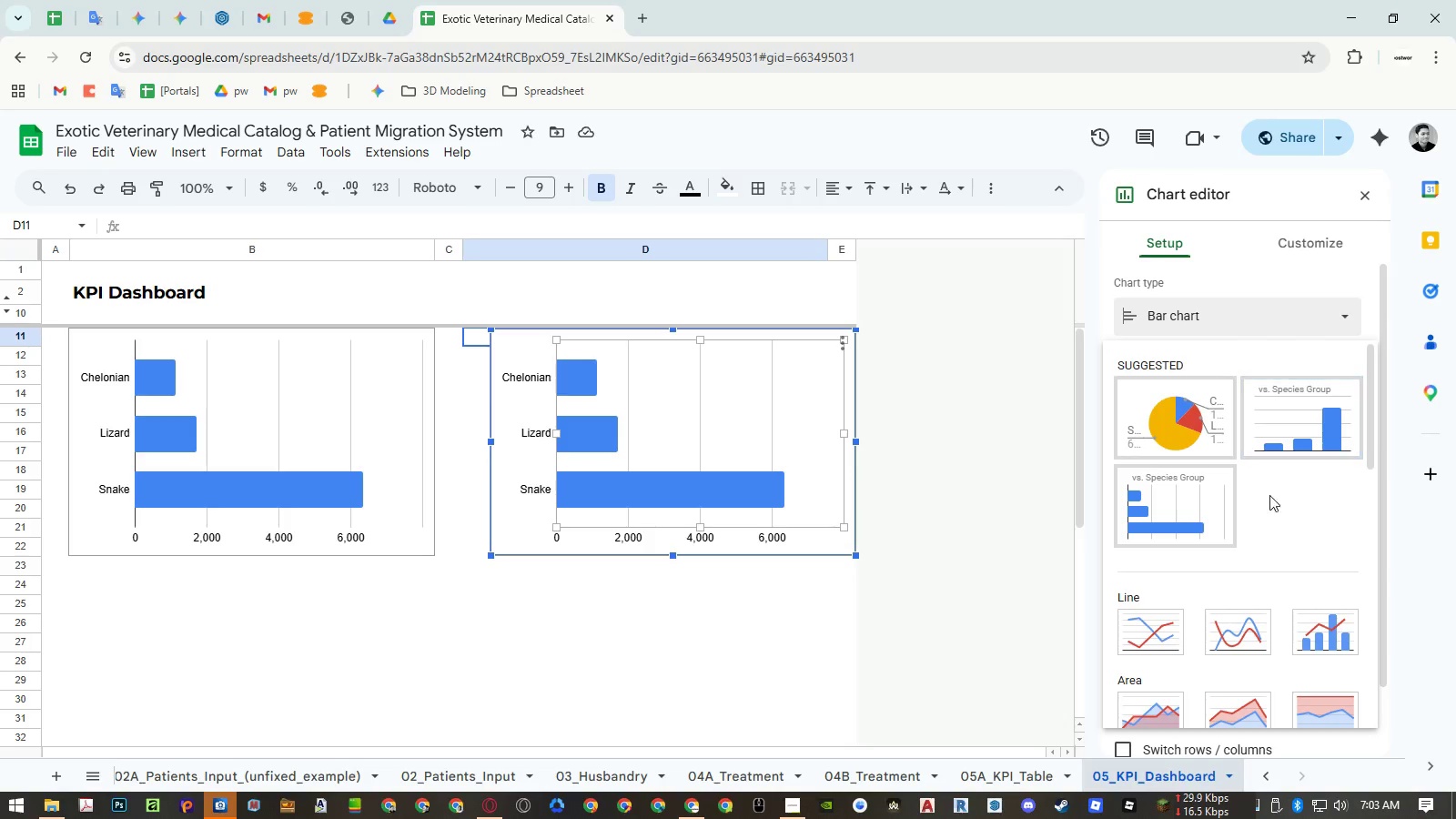 
scroll: coordinate [1276, 511], scroll_direction: down, amount: 4.0
 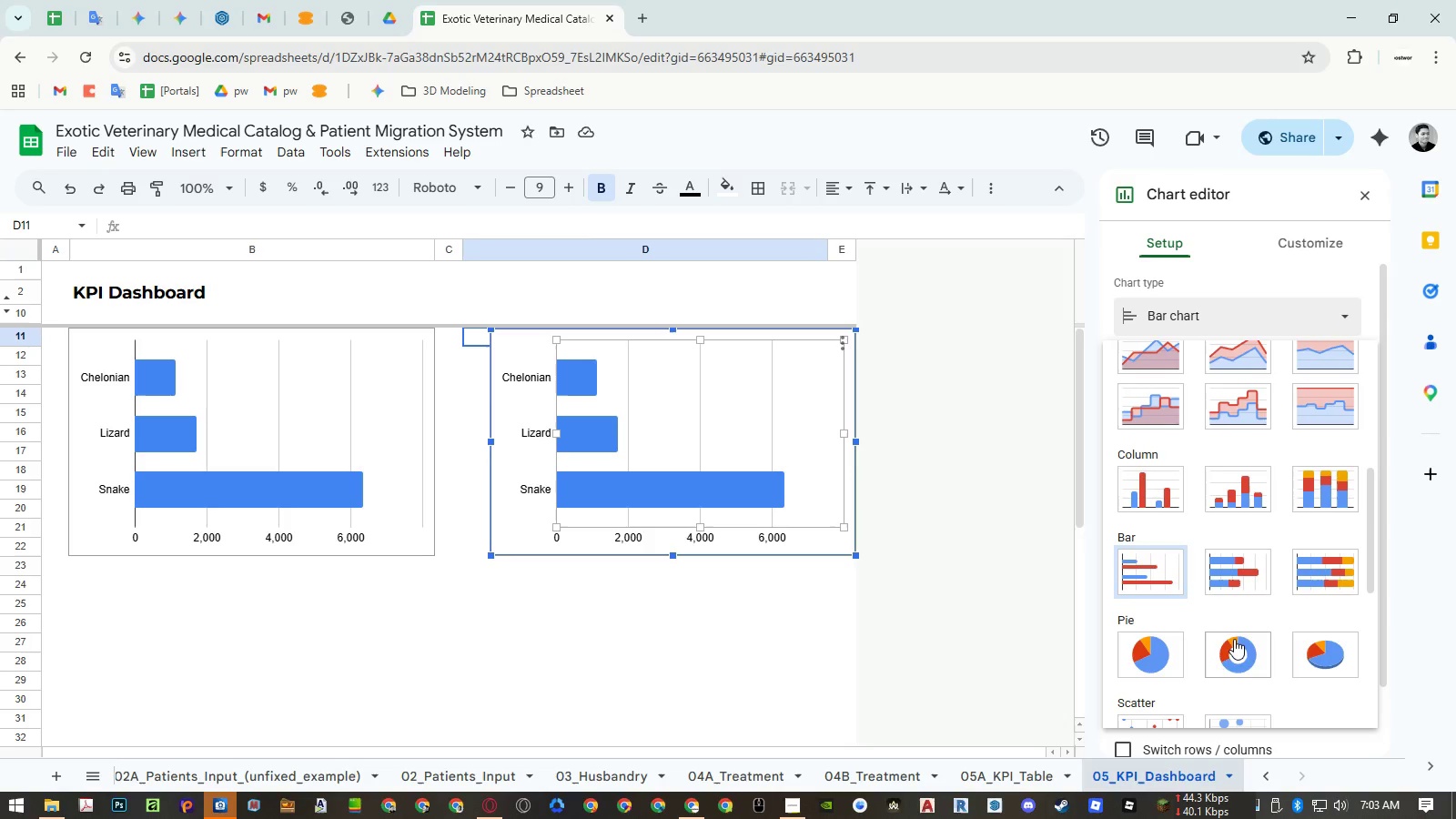 
left_click([1232, 645])
 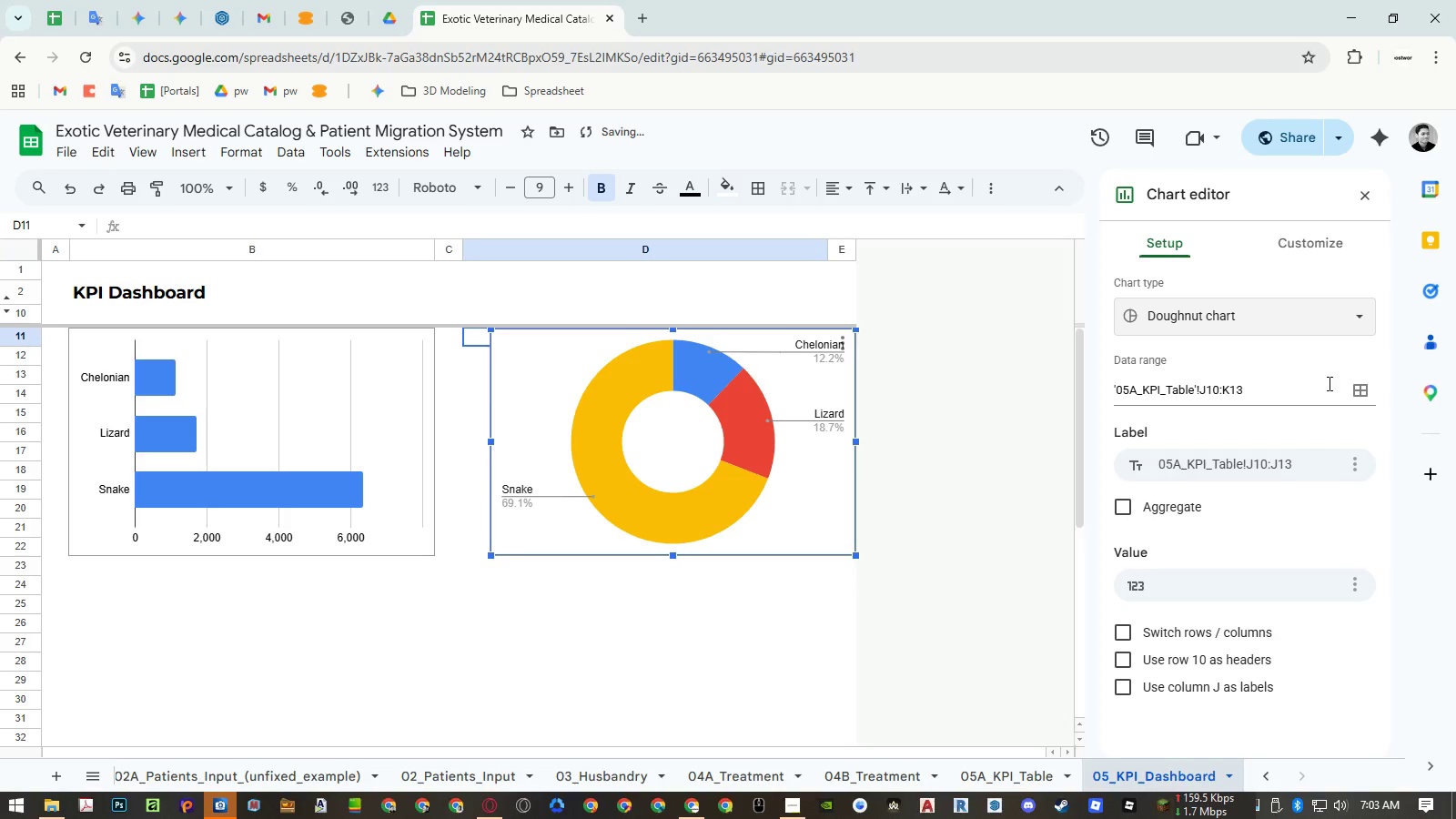 
left_click([1352, 386])
 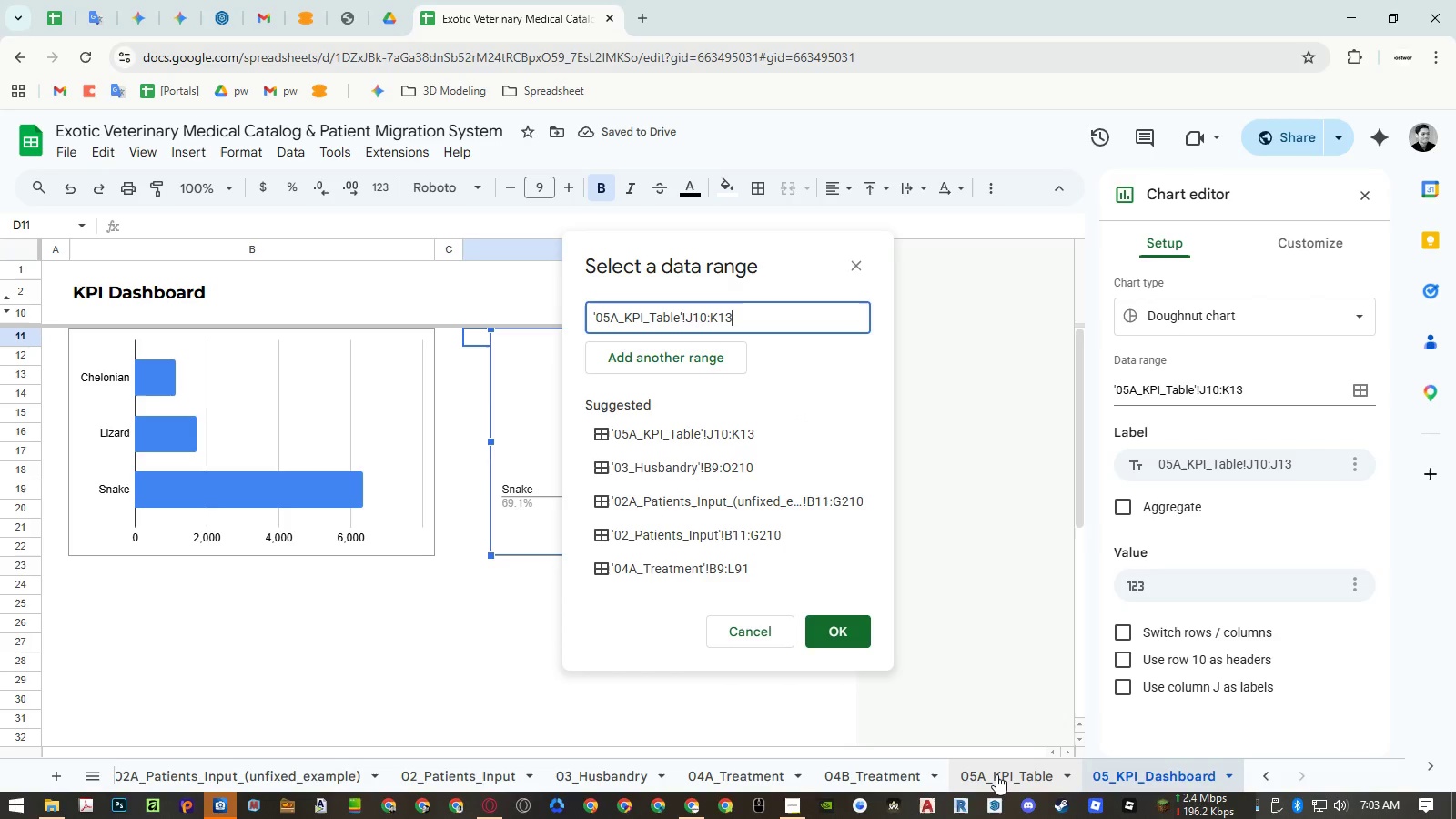 
left_click([996, 774])
 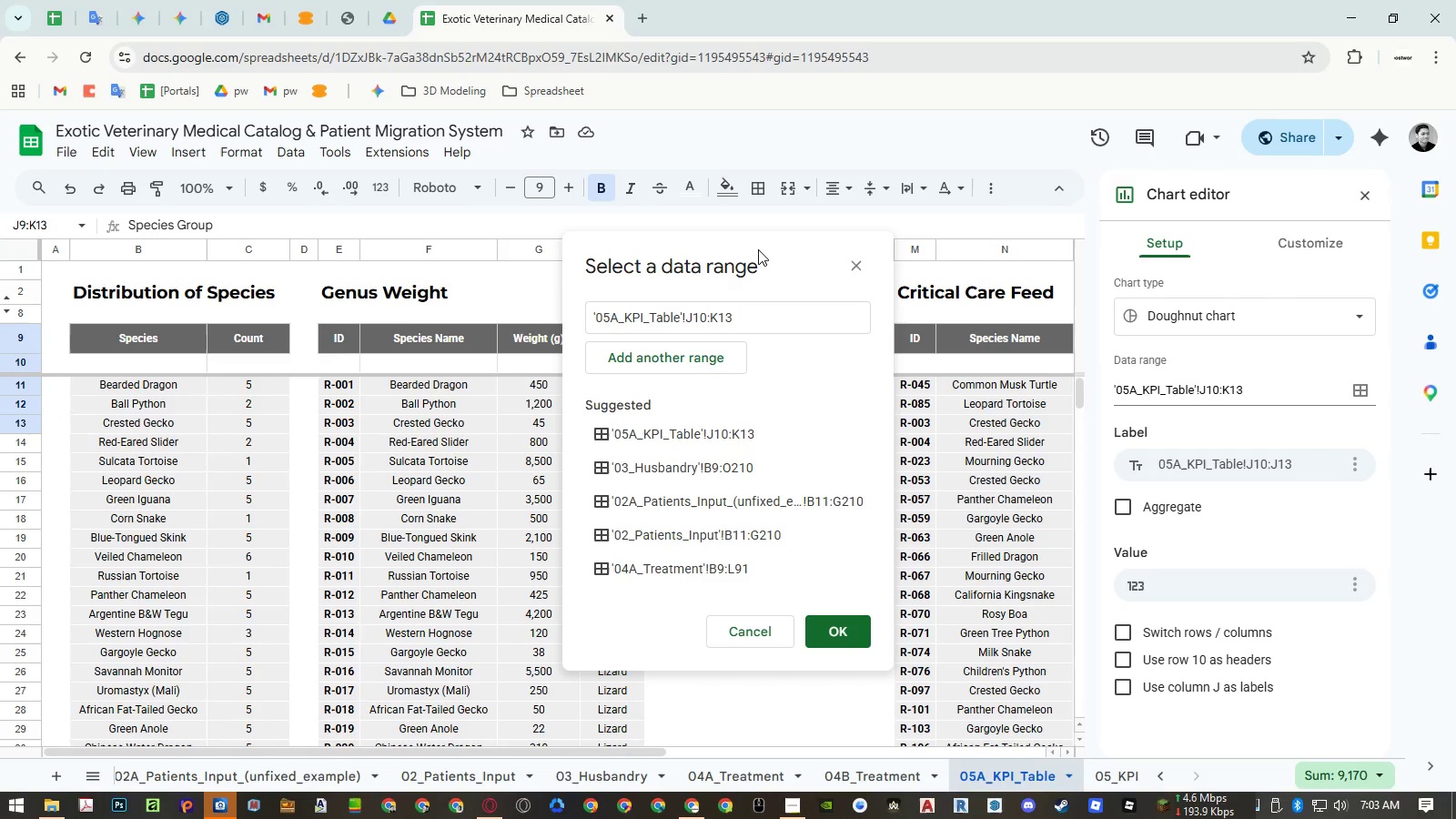 
wait(14.94)
 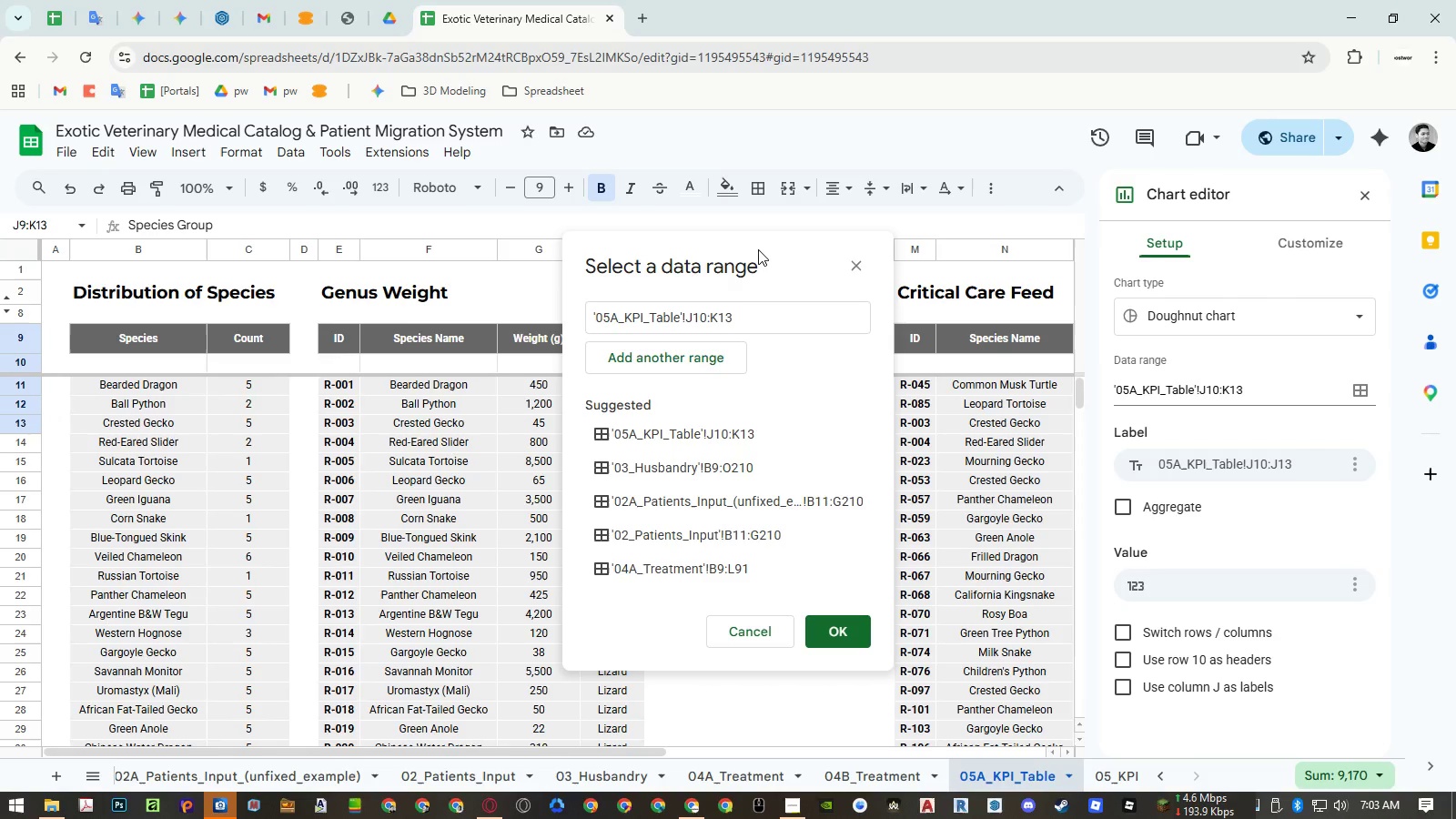 
left_click_drag(start_coordinate=[179, 357], to_coordinate=[245, 407])
 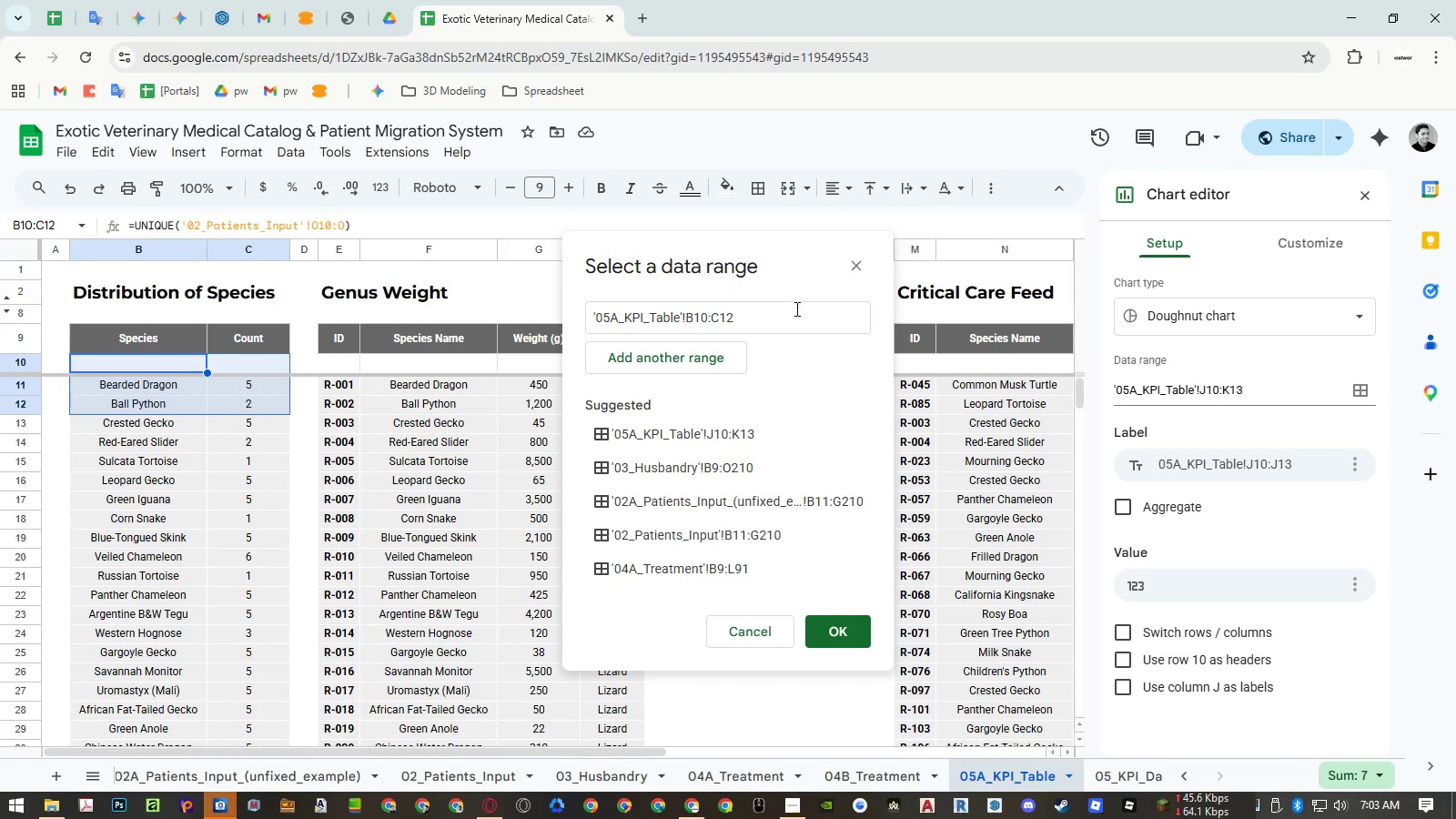 
left_click([795, 309])
 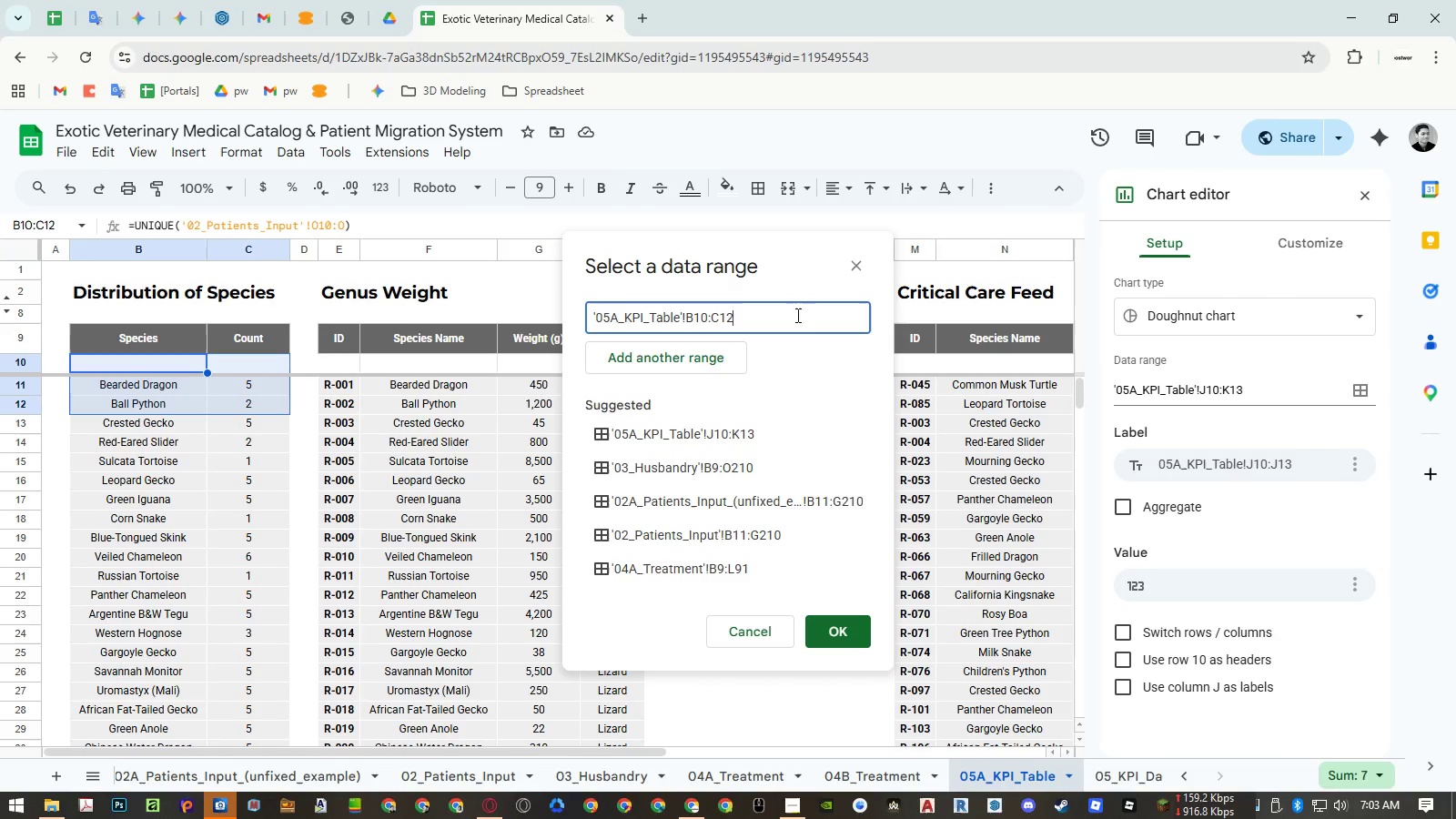 
key(Backspace)
 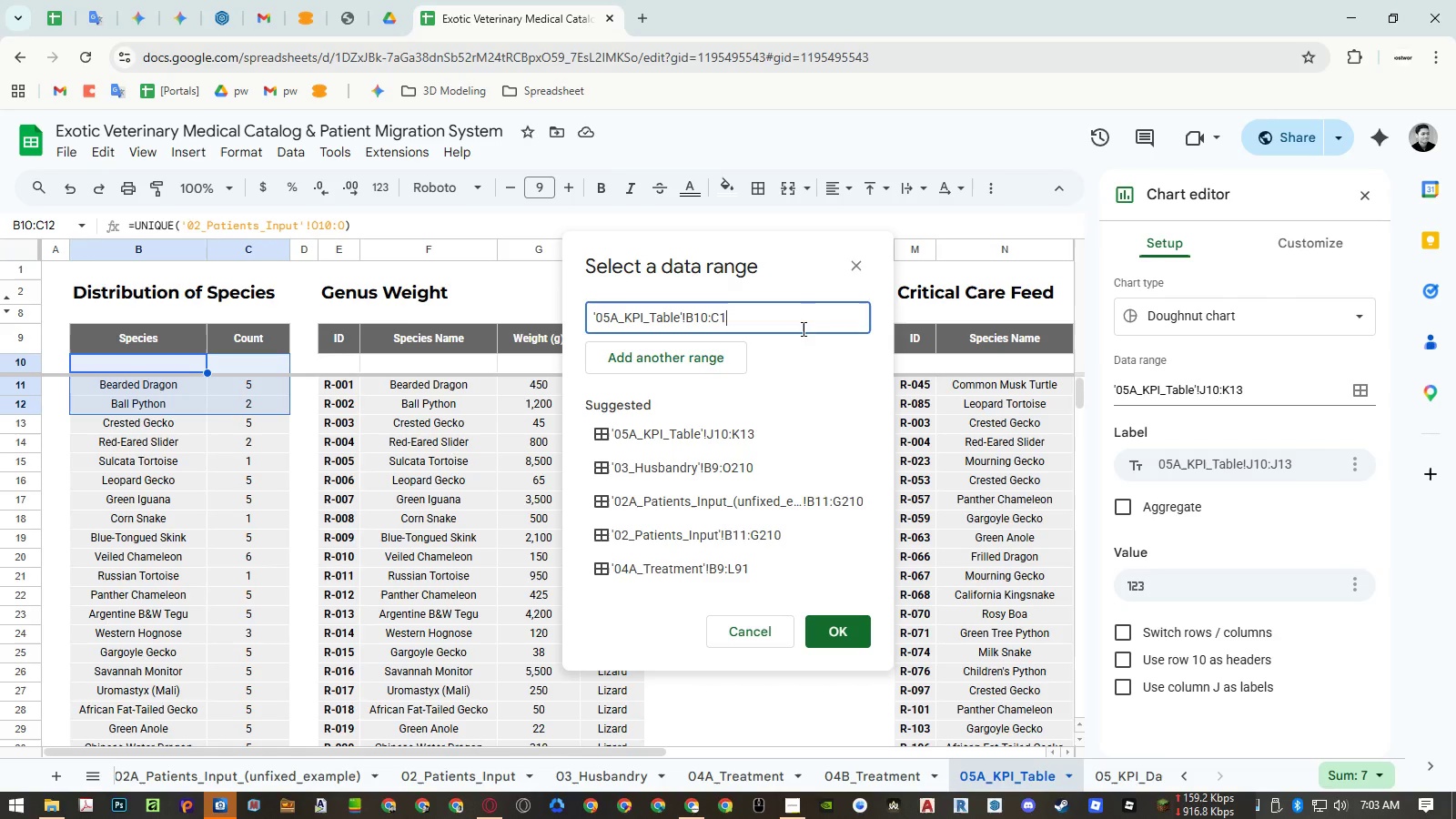 
key(Backspace)
 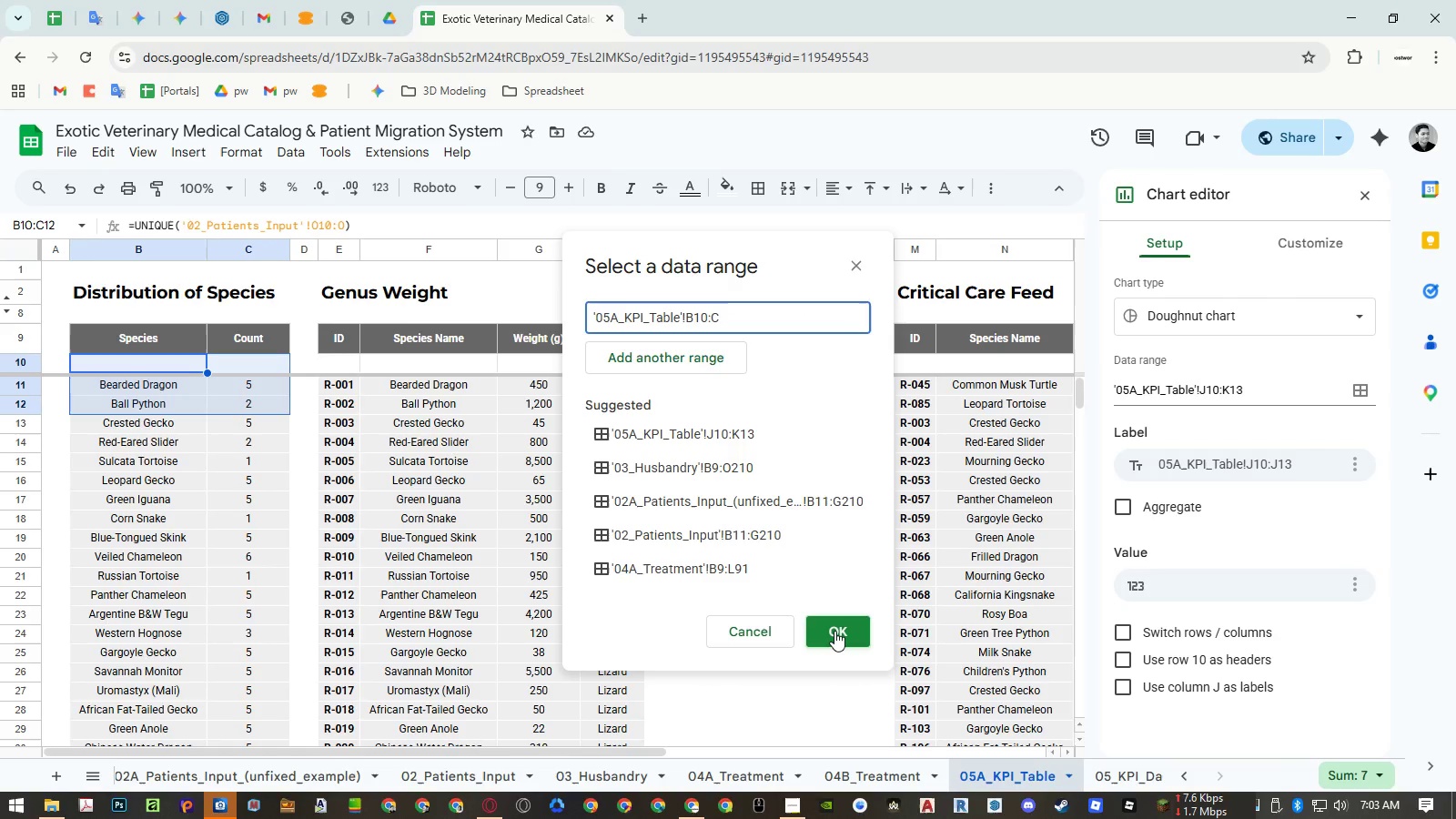 
left_click([834, 631])
 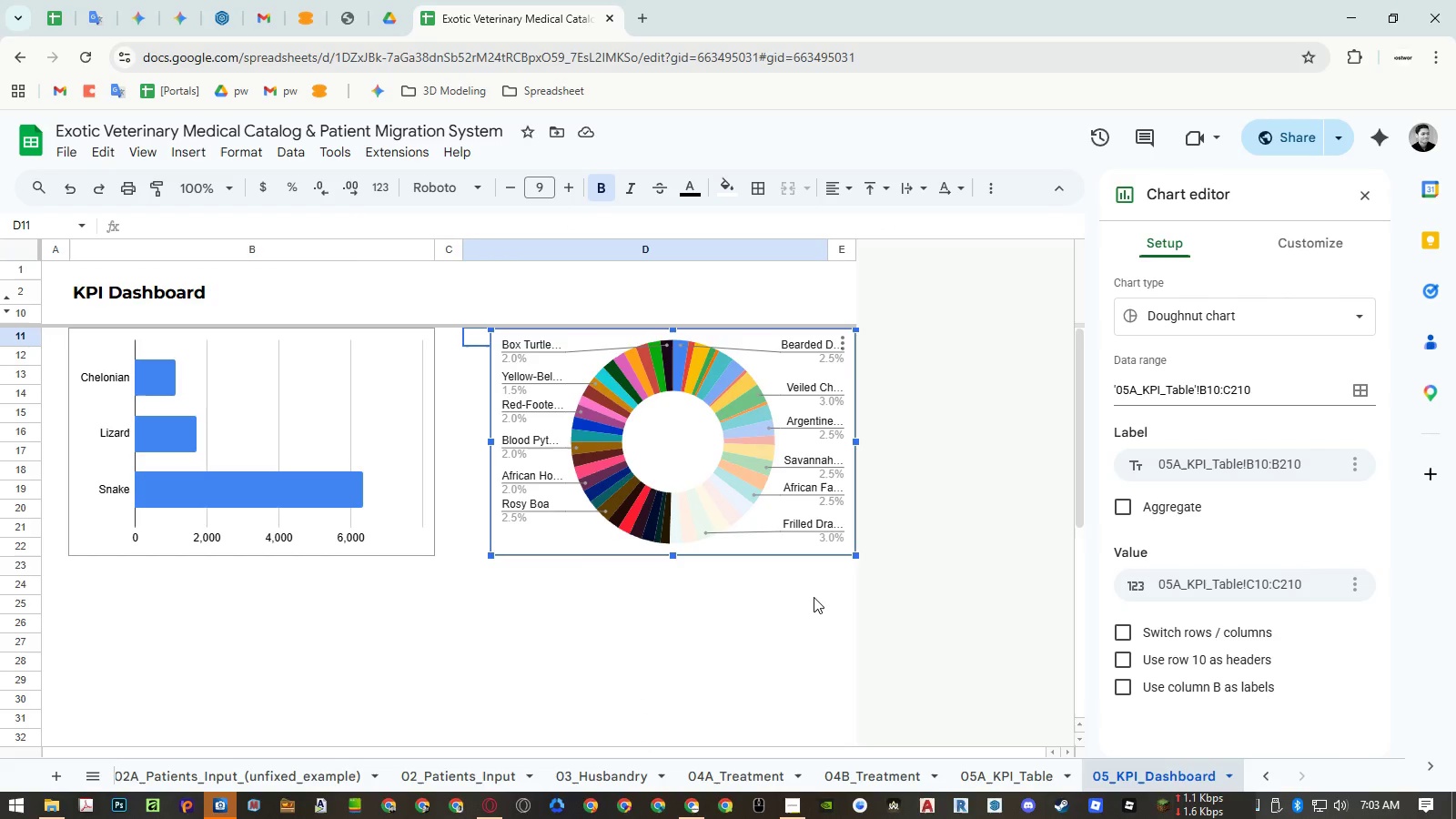 
wait(13.08)
 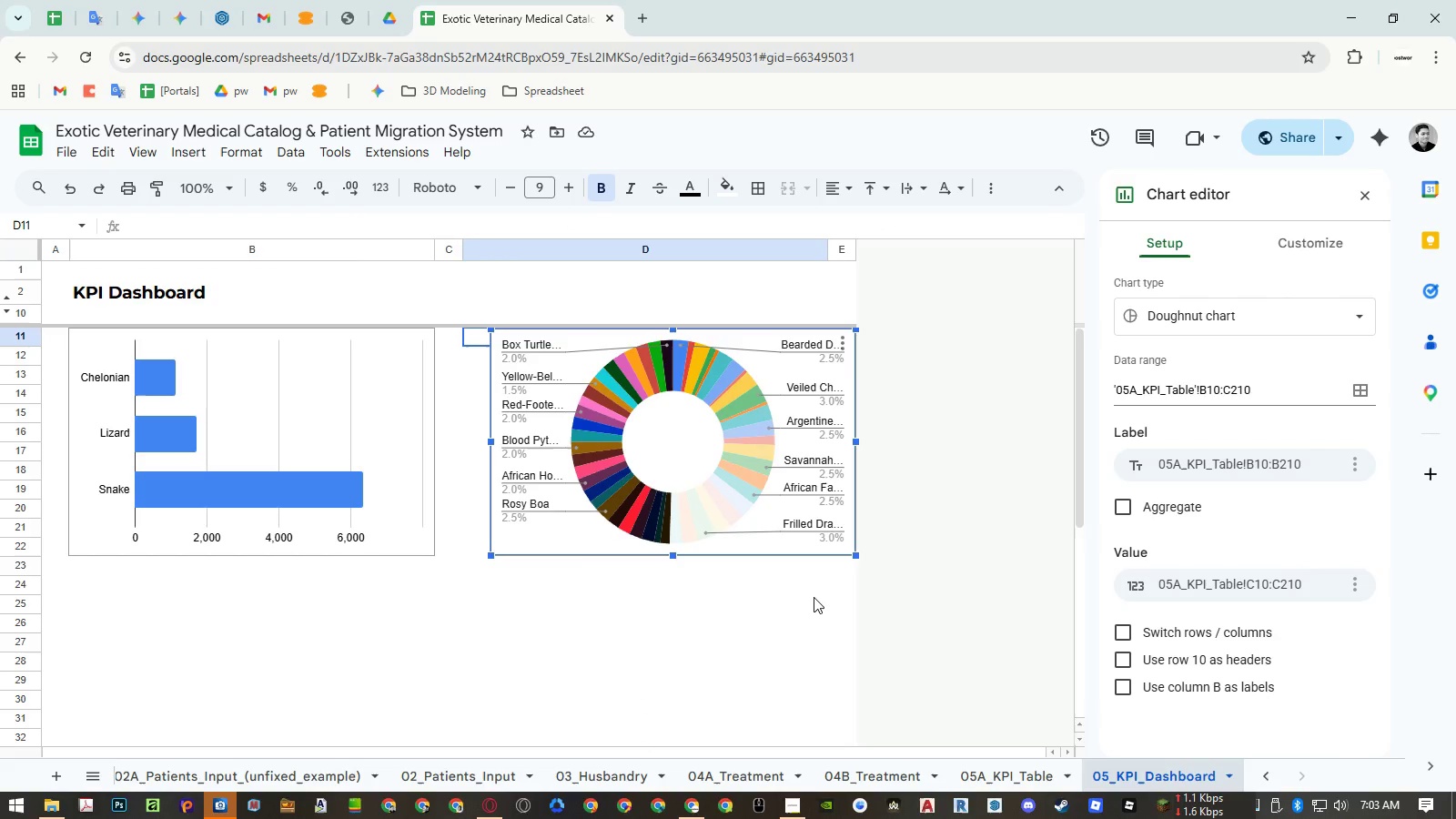 
left_click_drag(start_coordinate=[493, 553], to_coordinate=[188, 718])
 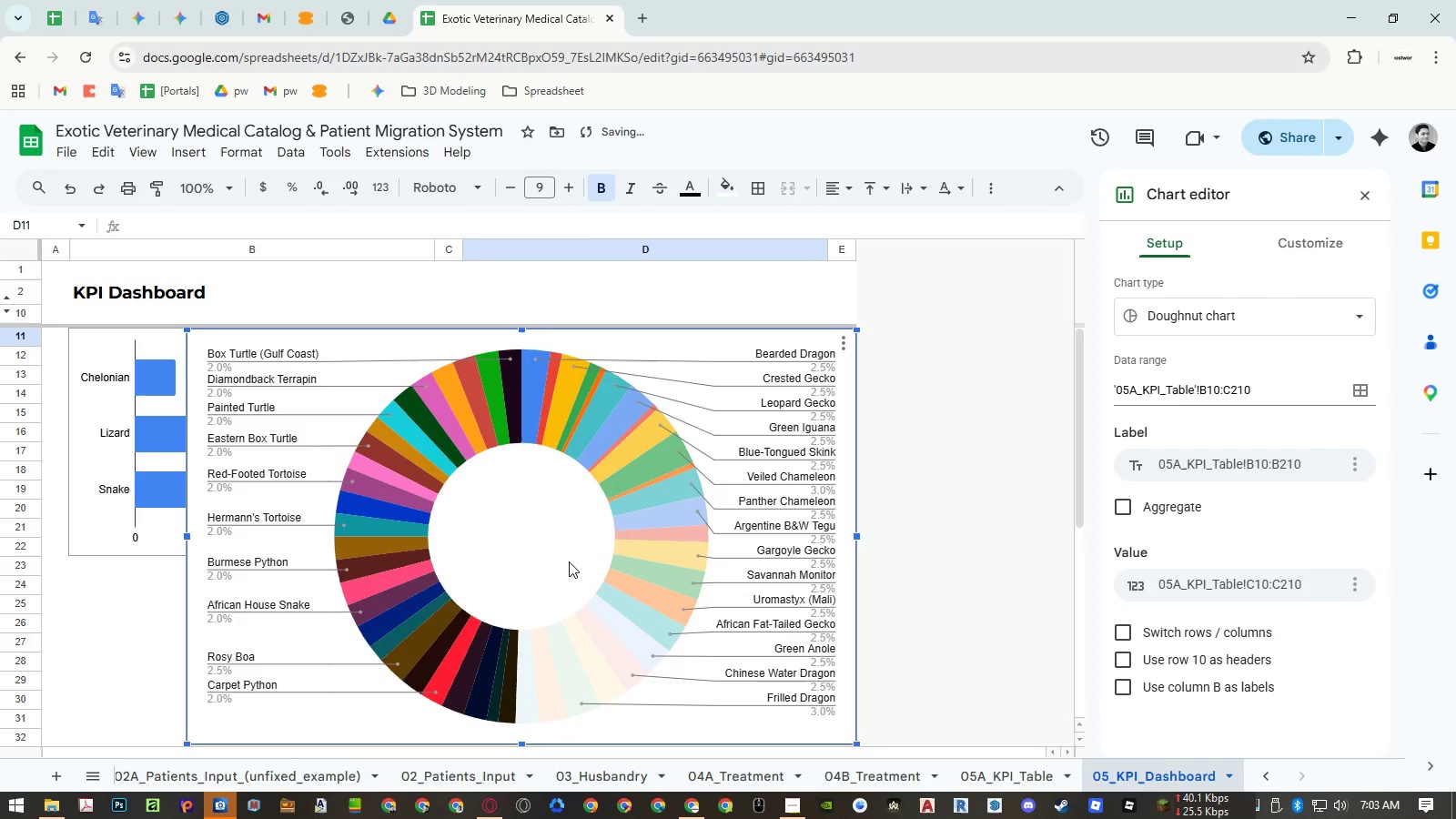 
key(Control+ControlLeft)
 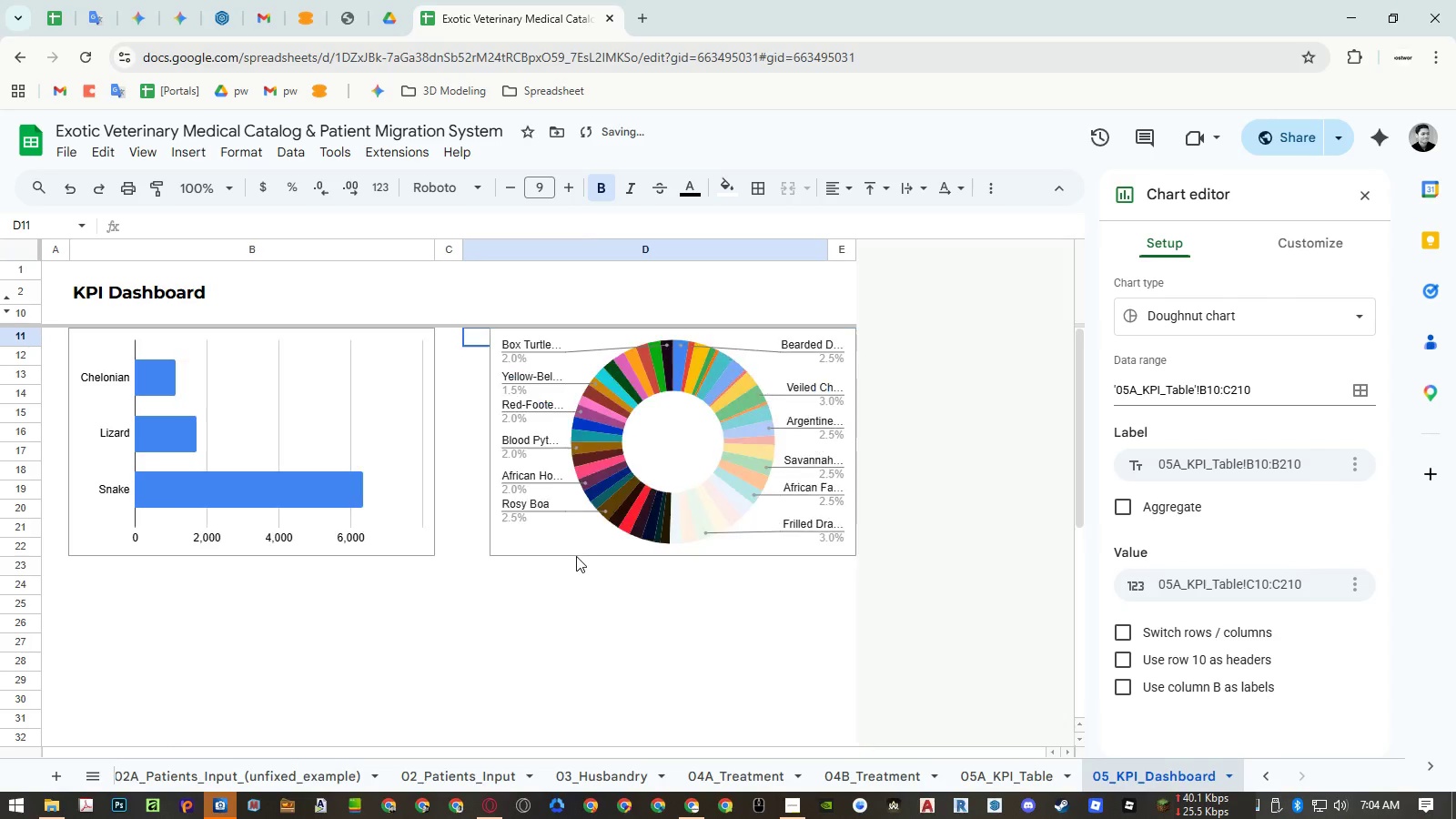 
key(Control+Z)
 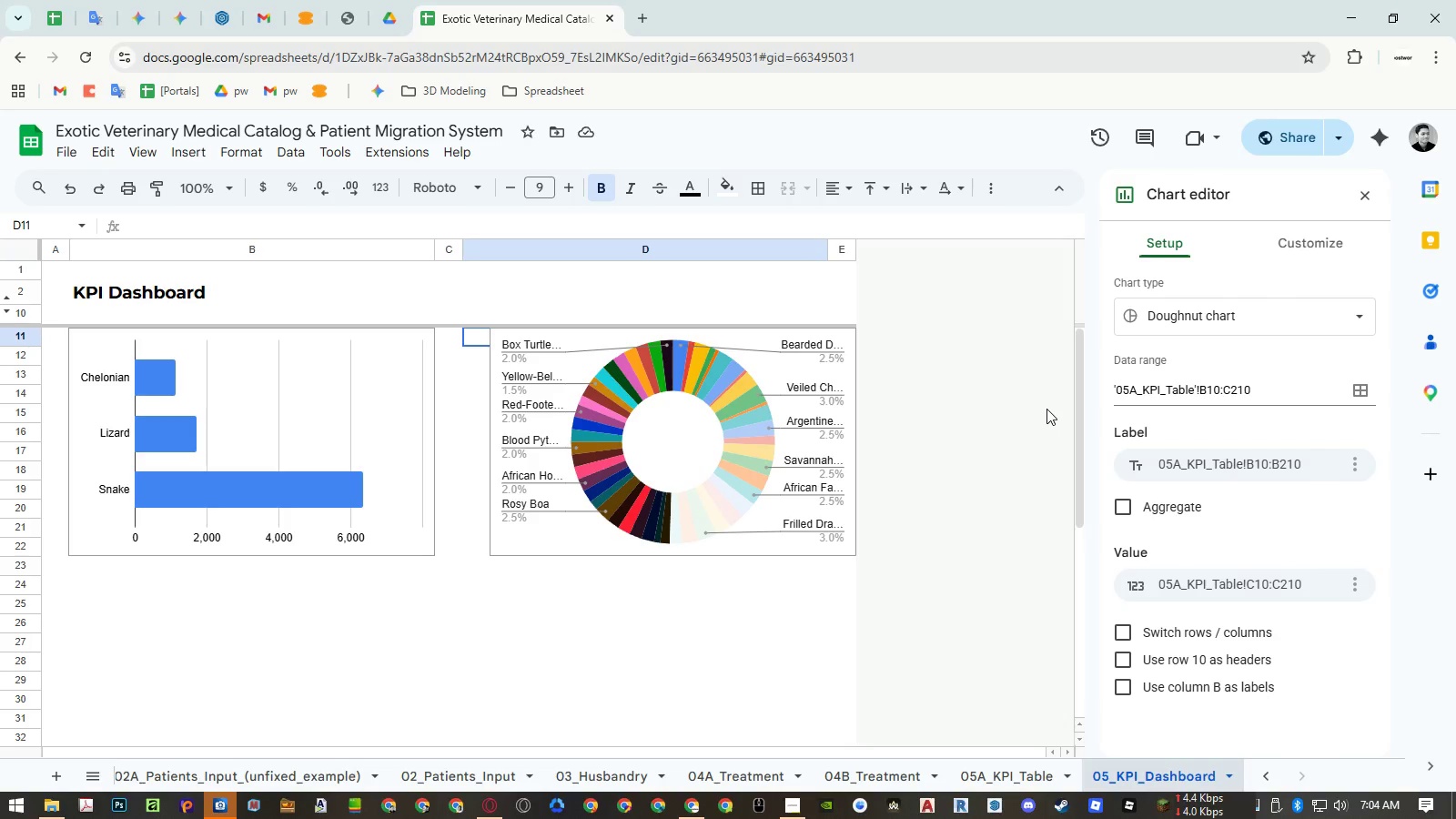 
wait(20.28)
 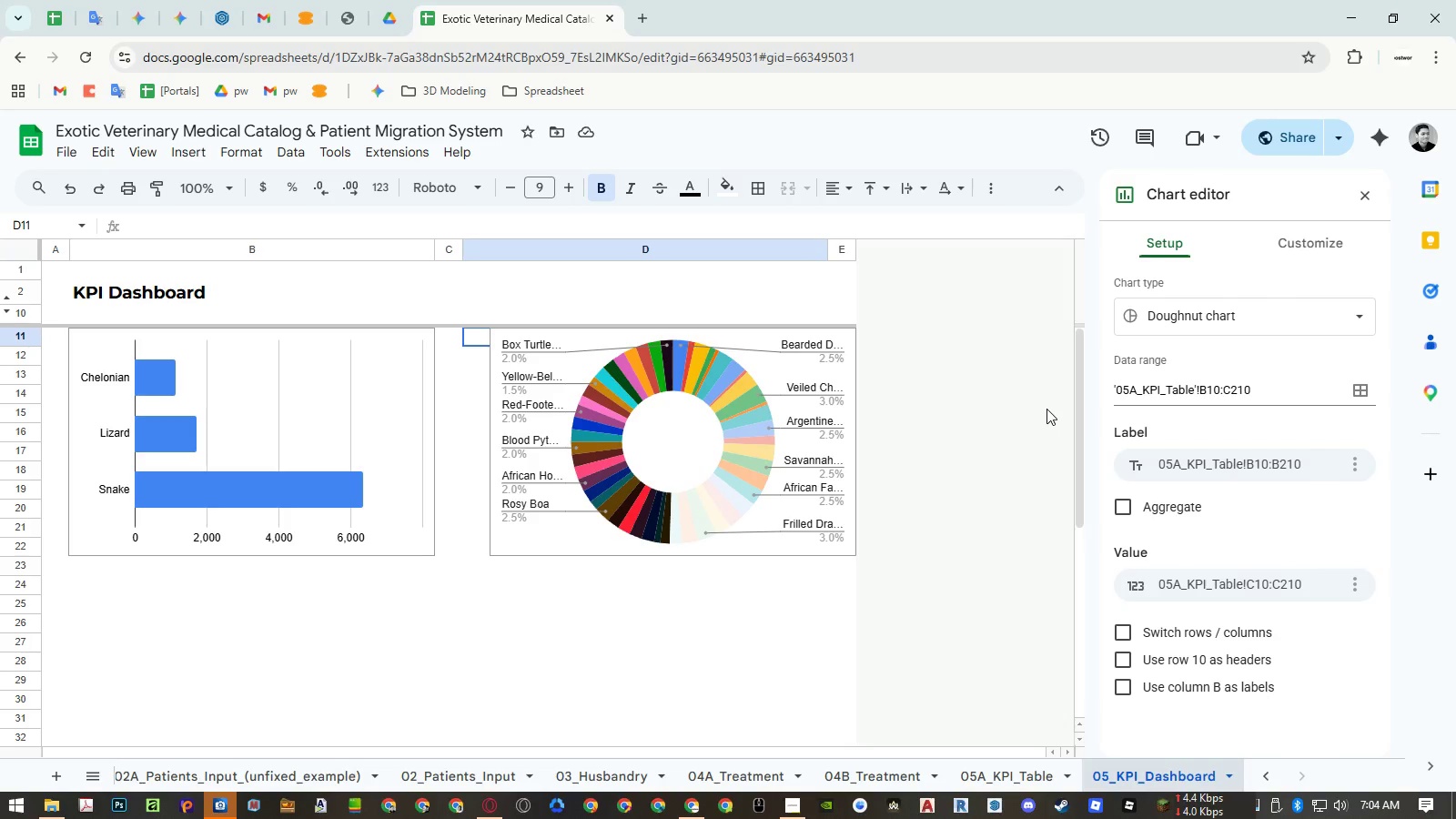 
left_click([1337, 466])
 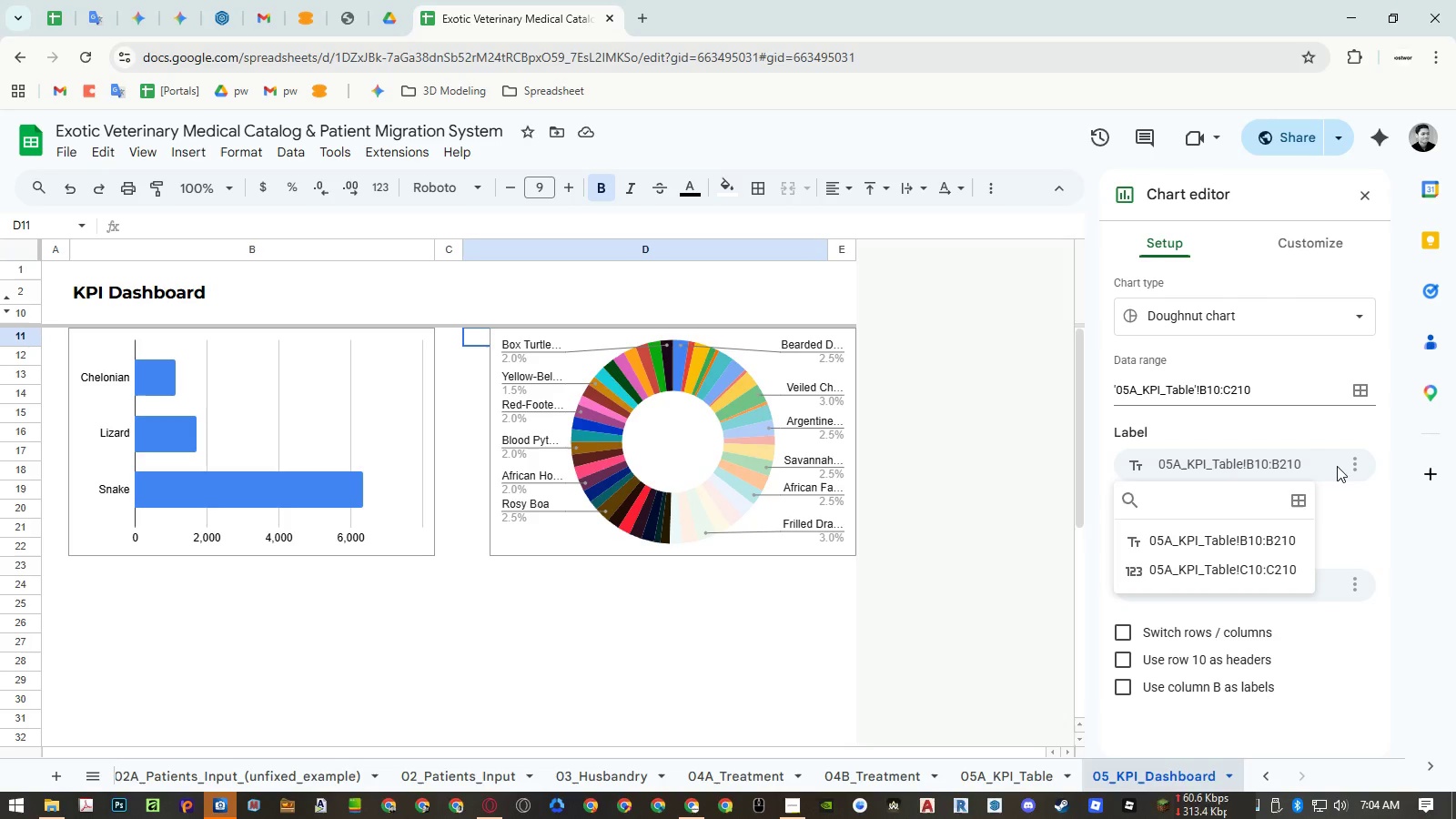 
left_click([1337, 466])
 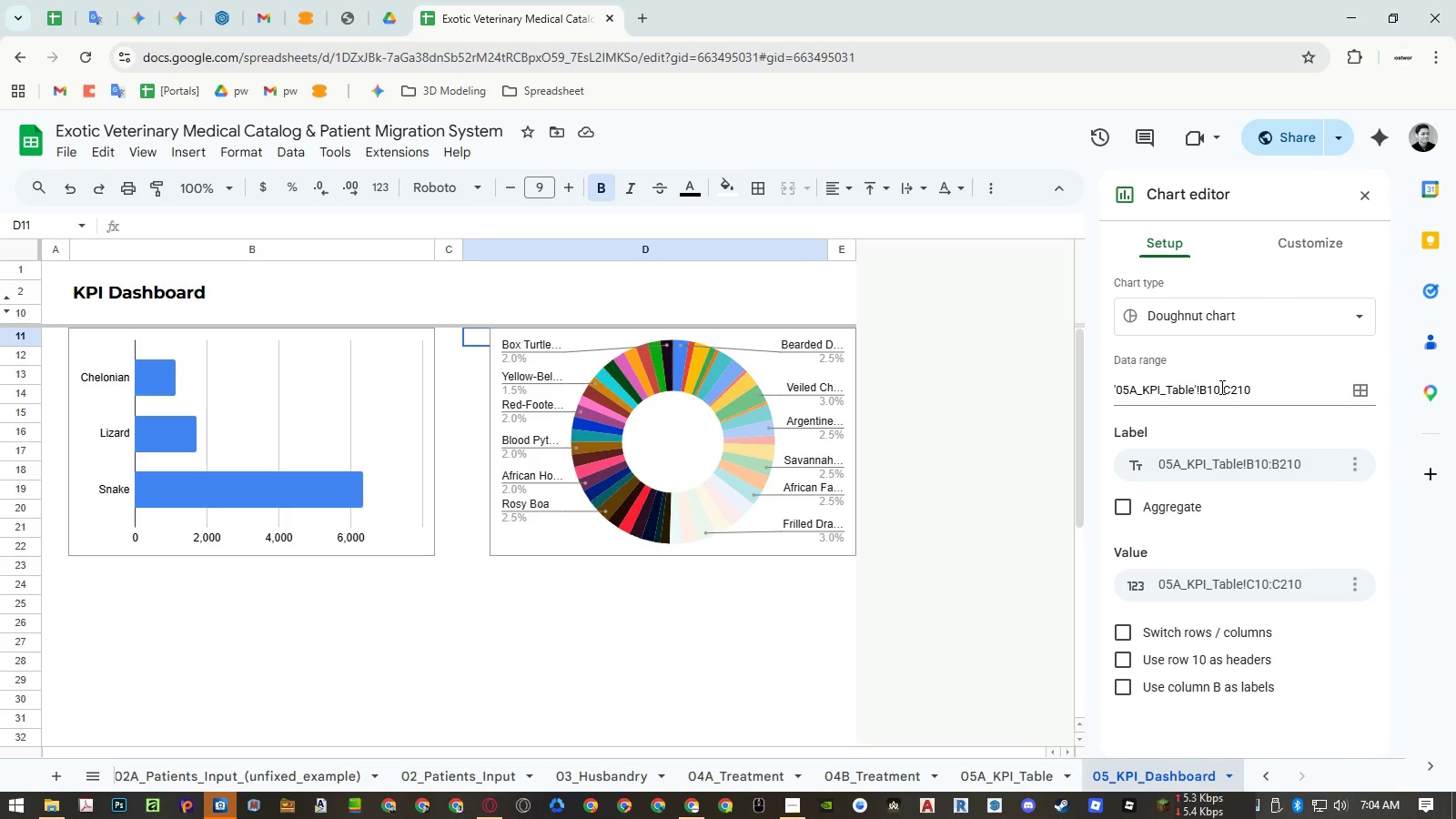 
left_click_drag(start_coordinate=[1218, 387], to_coordinate=[1206, 389])
 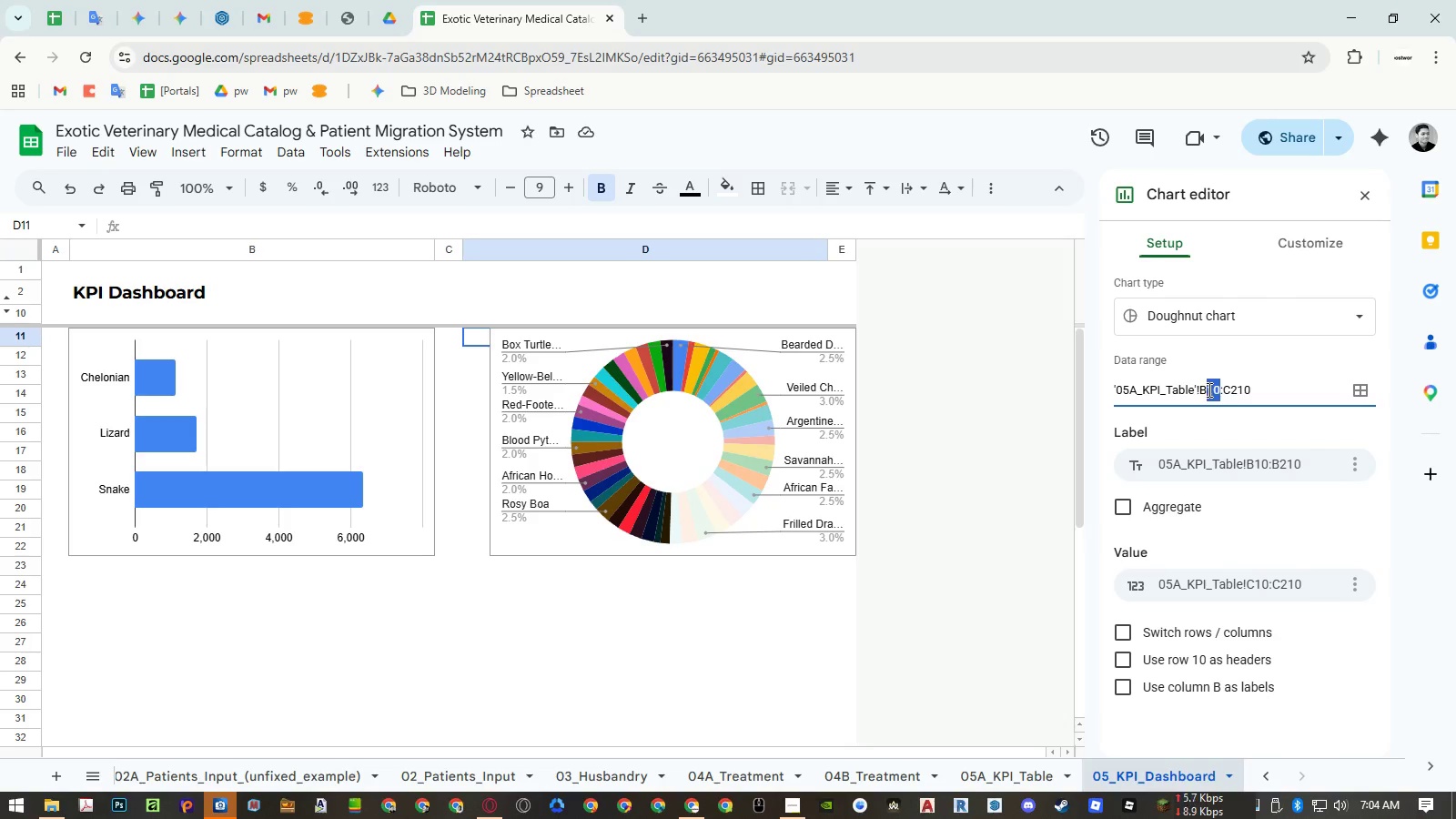 
key(Numpad9)
 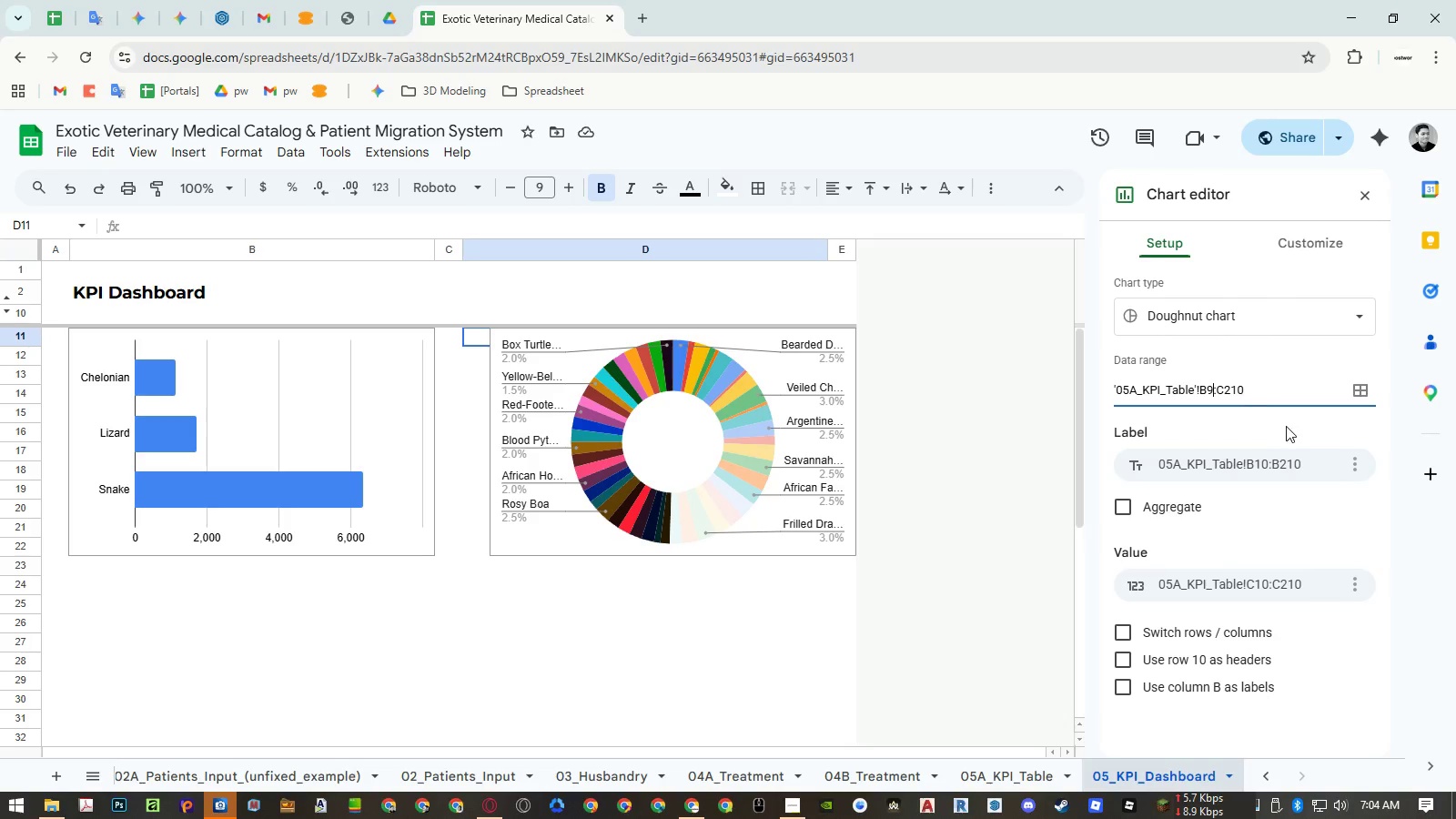 
left_click([1289, 427])
 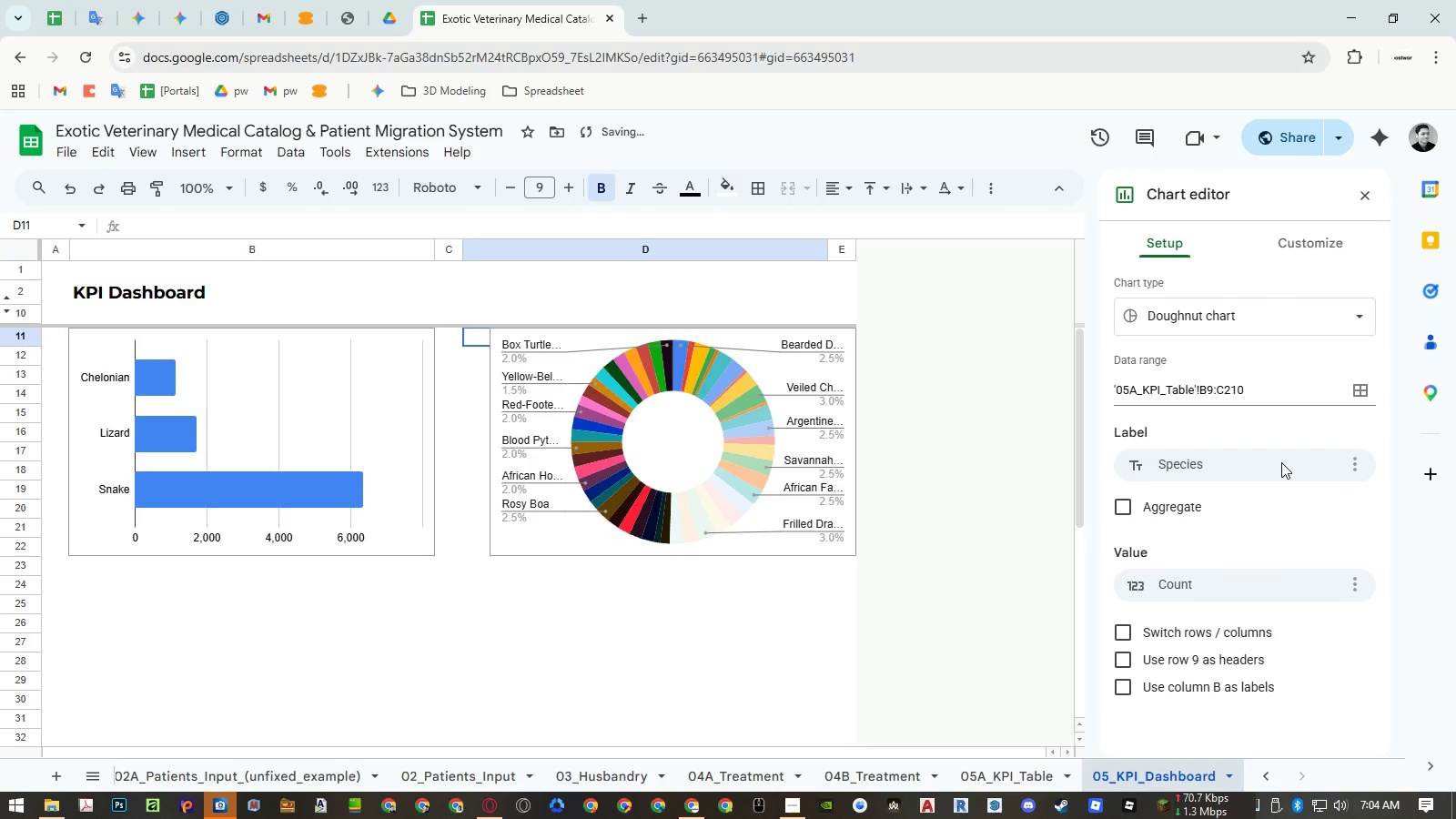 
left_click([1281, 462])
 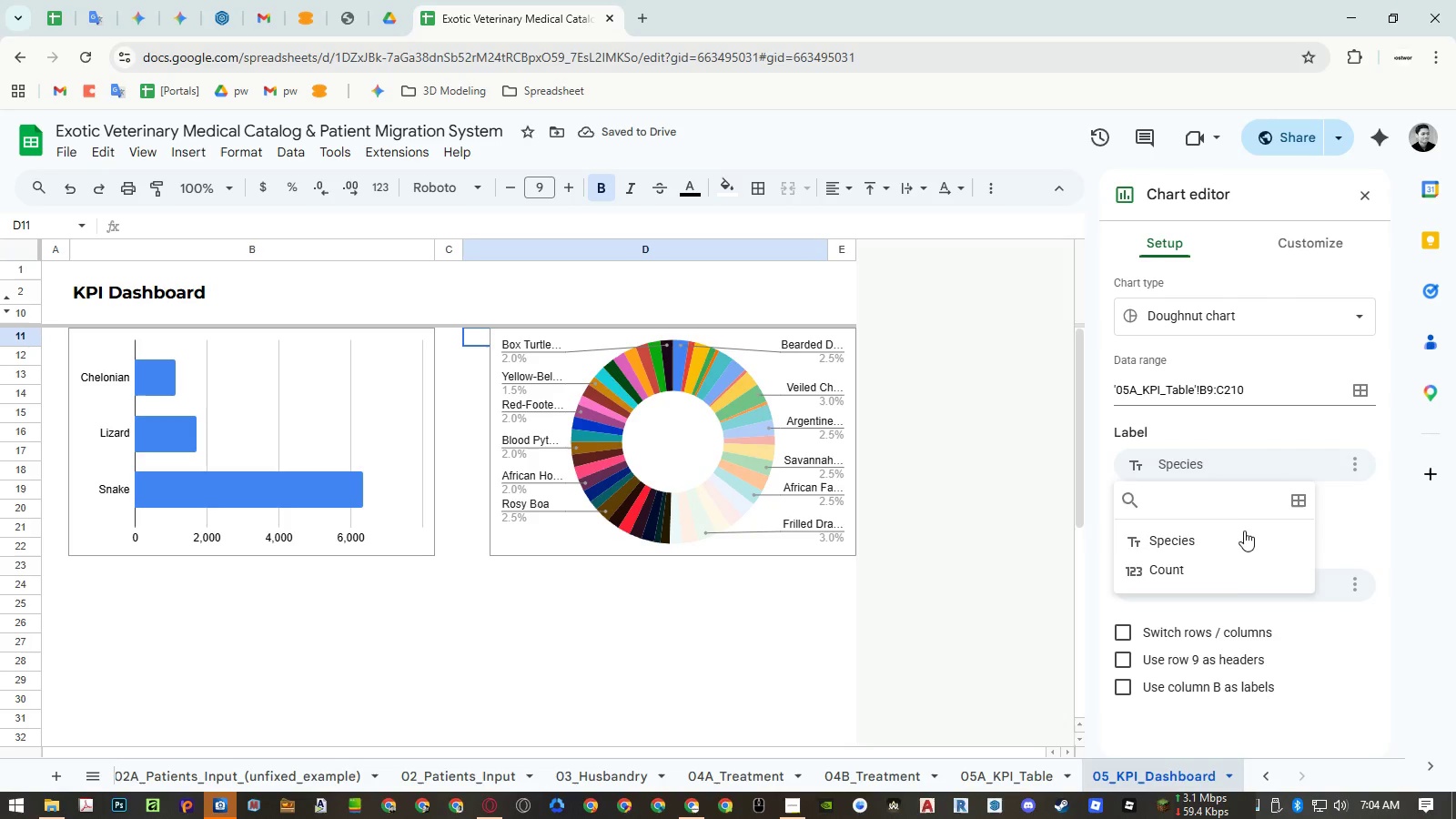 
left_click([1232, 562])
 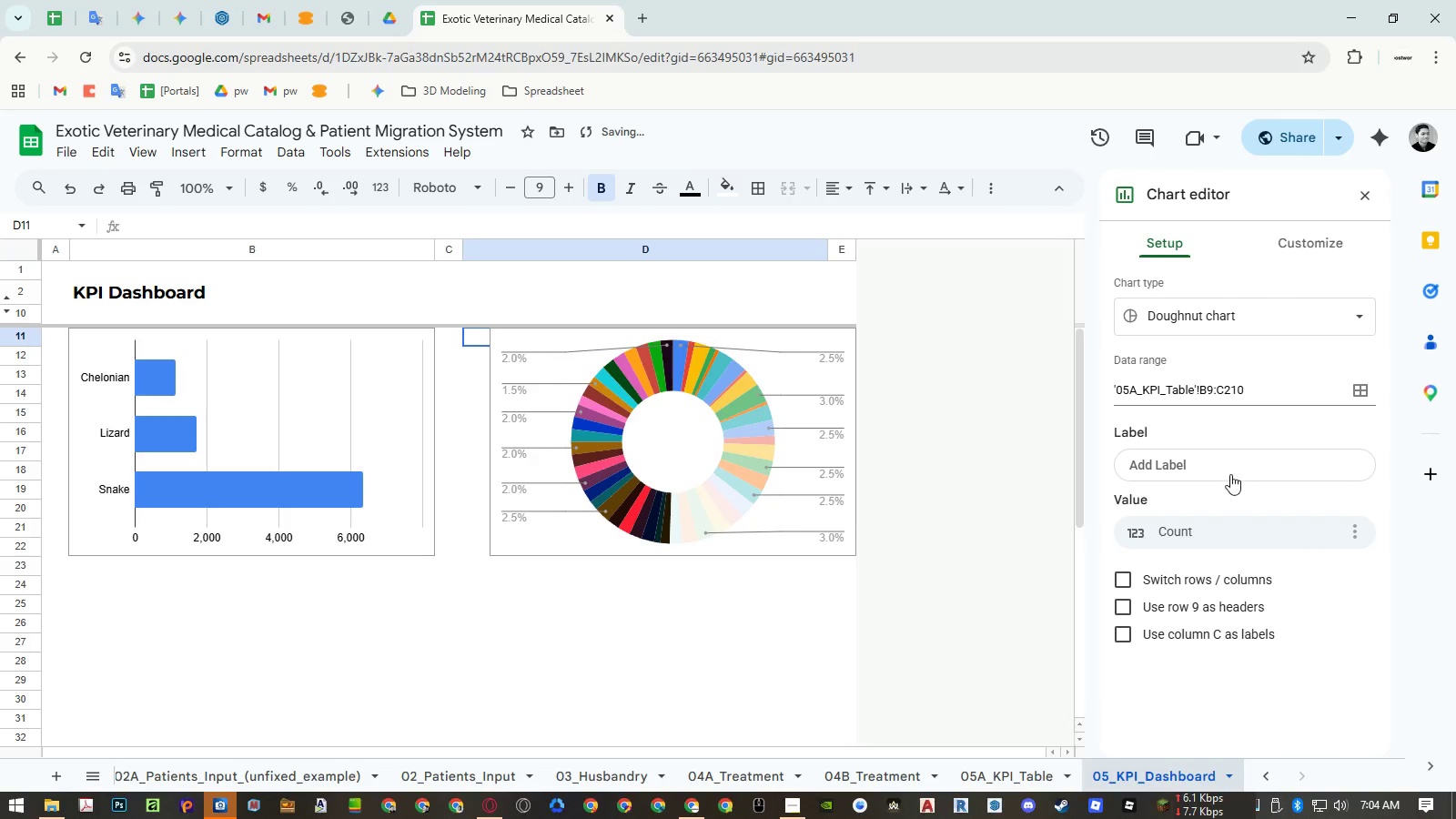 
left_click([1230, 474])
 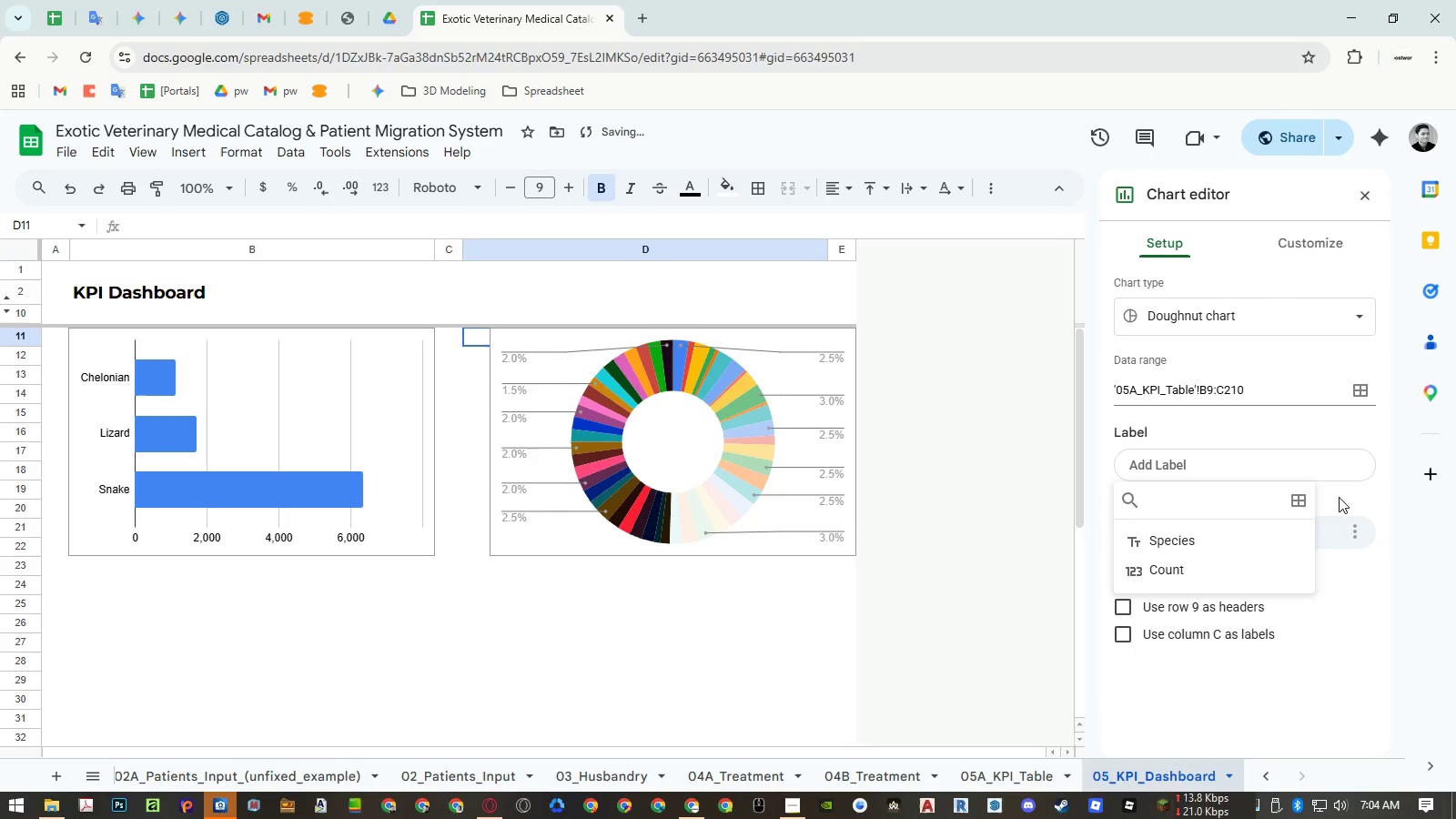 
left_click([1342, 497])
 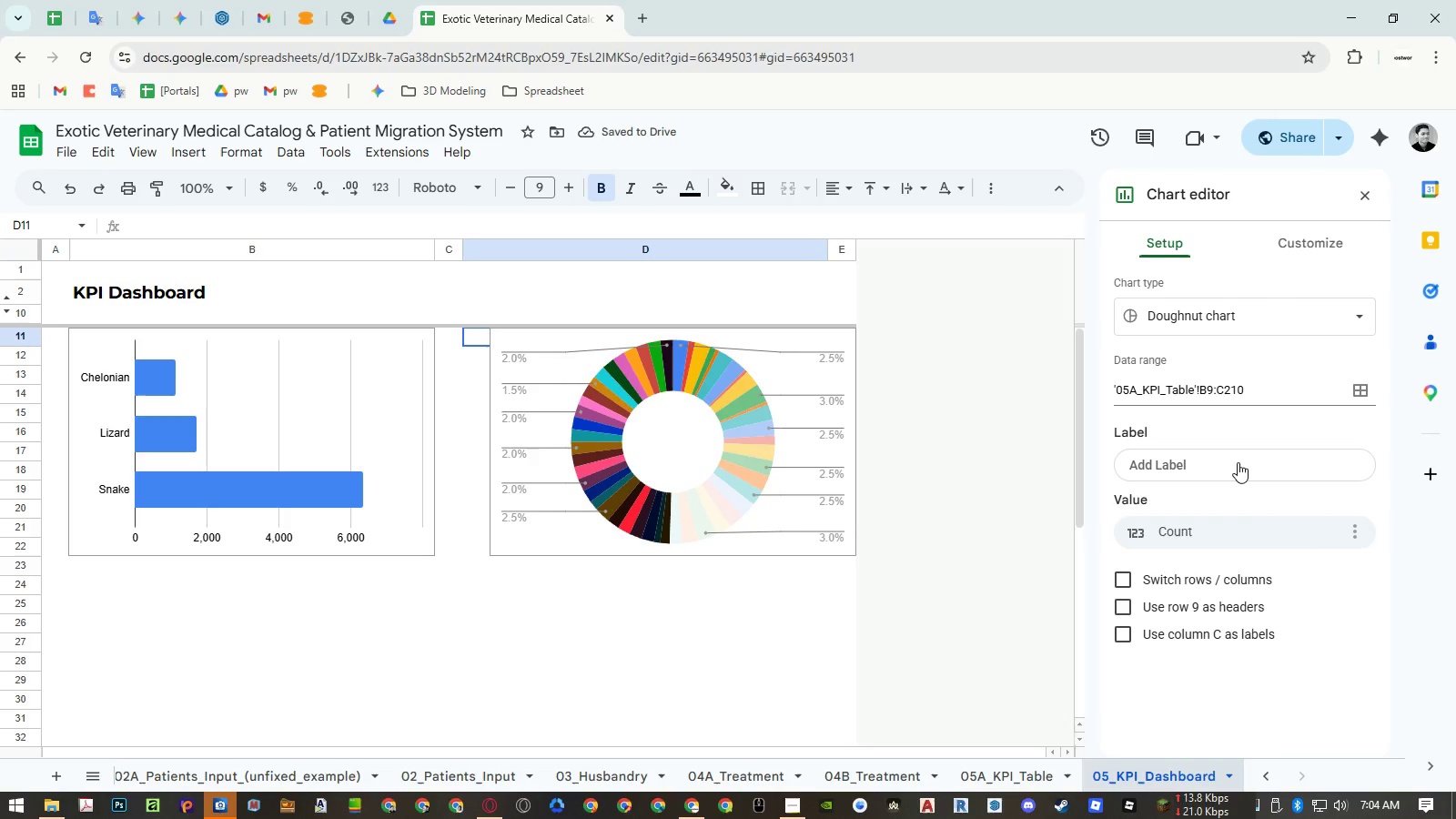 
left_click([1237, 461])
 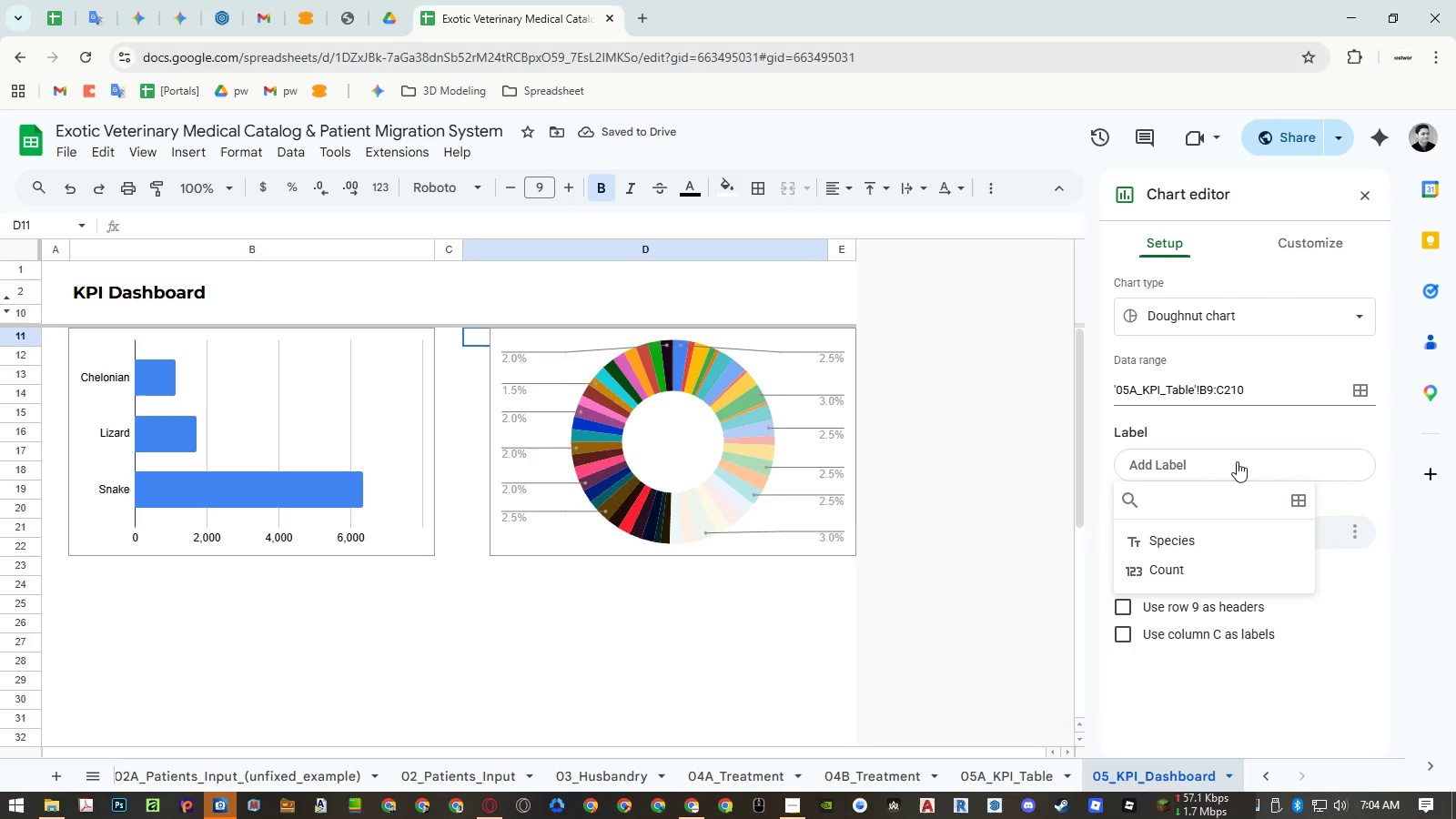 
left_click([1237, 461])
 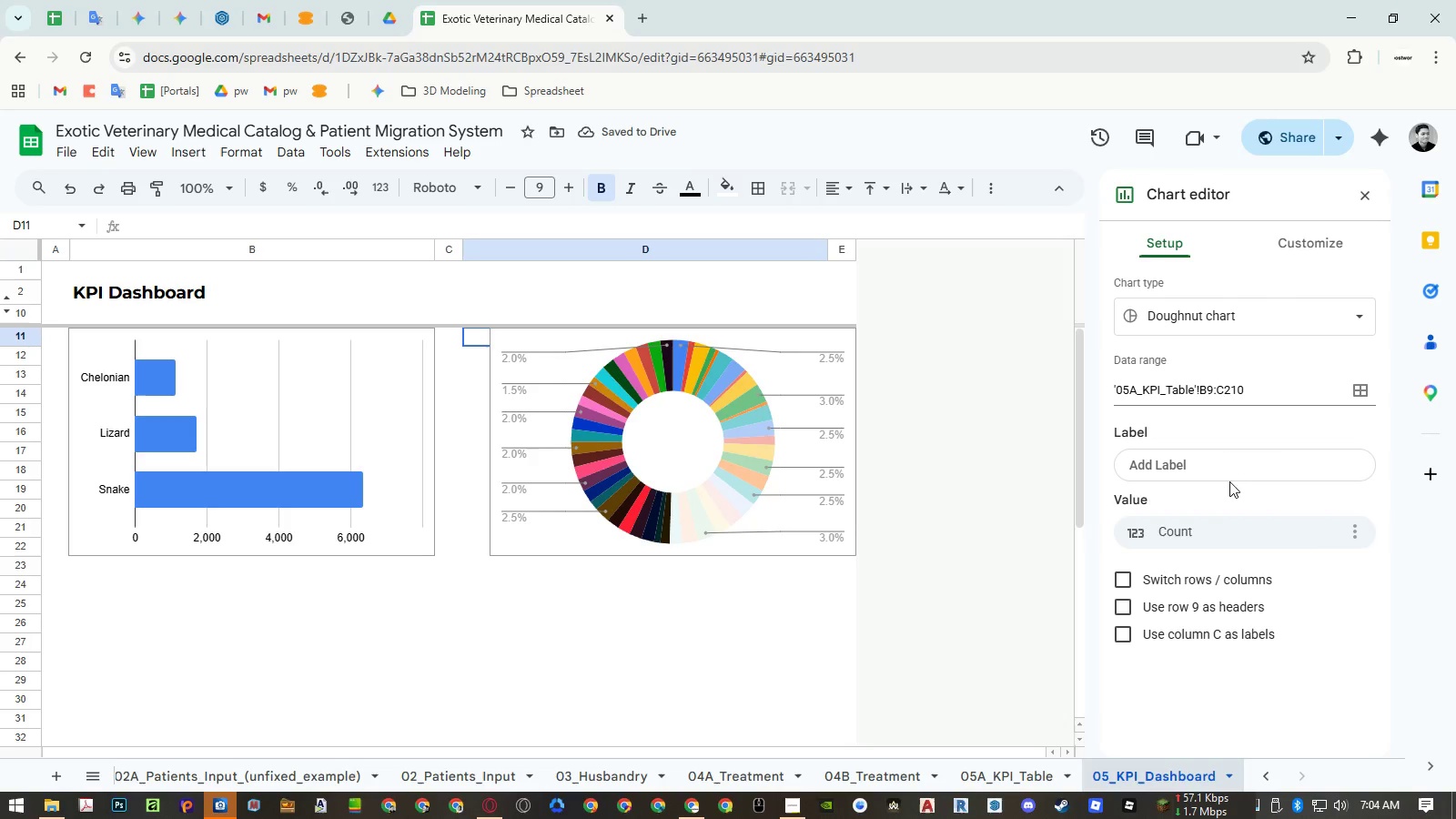 
left_click([1220, 460])
 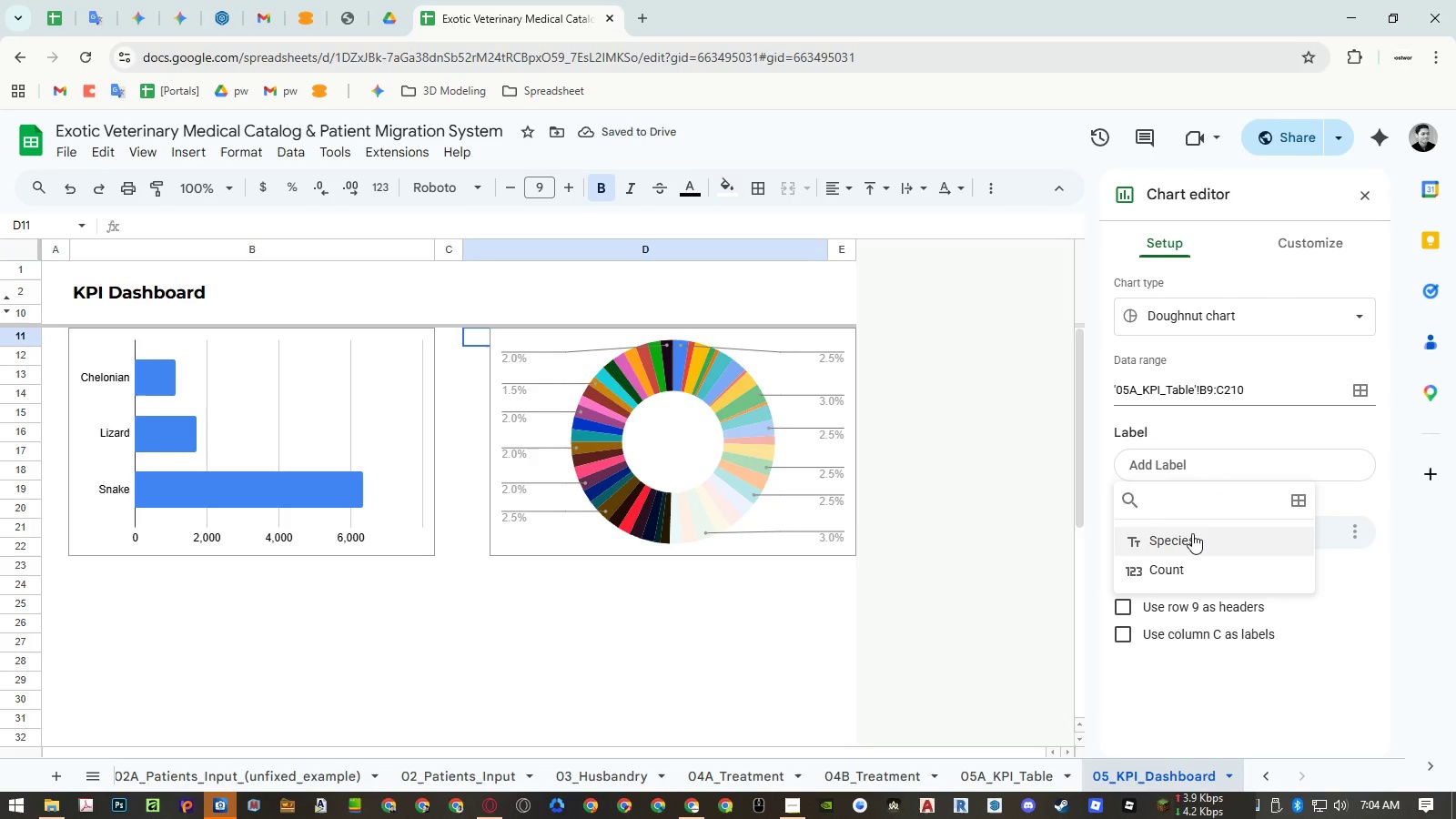 
left_click([1191, 534])
 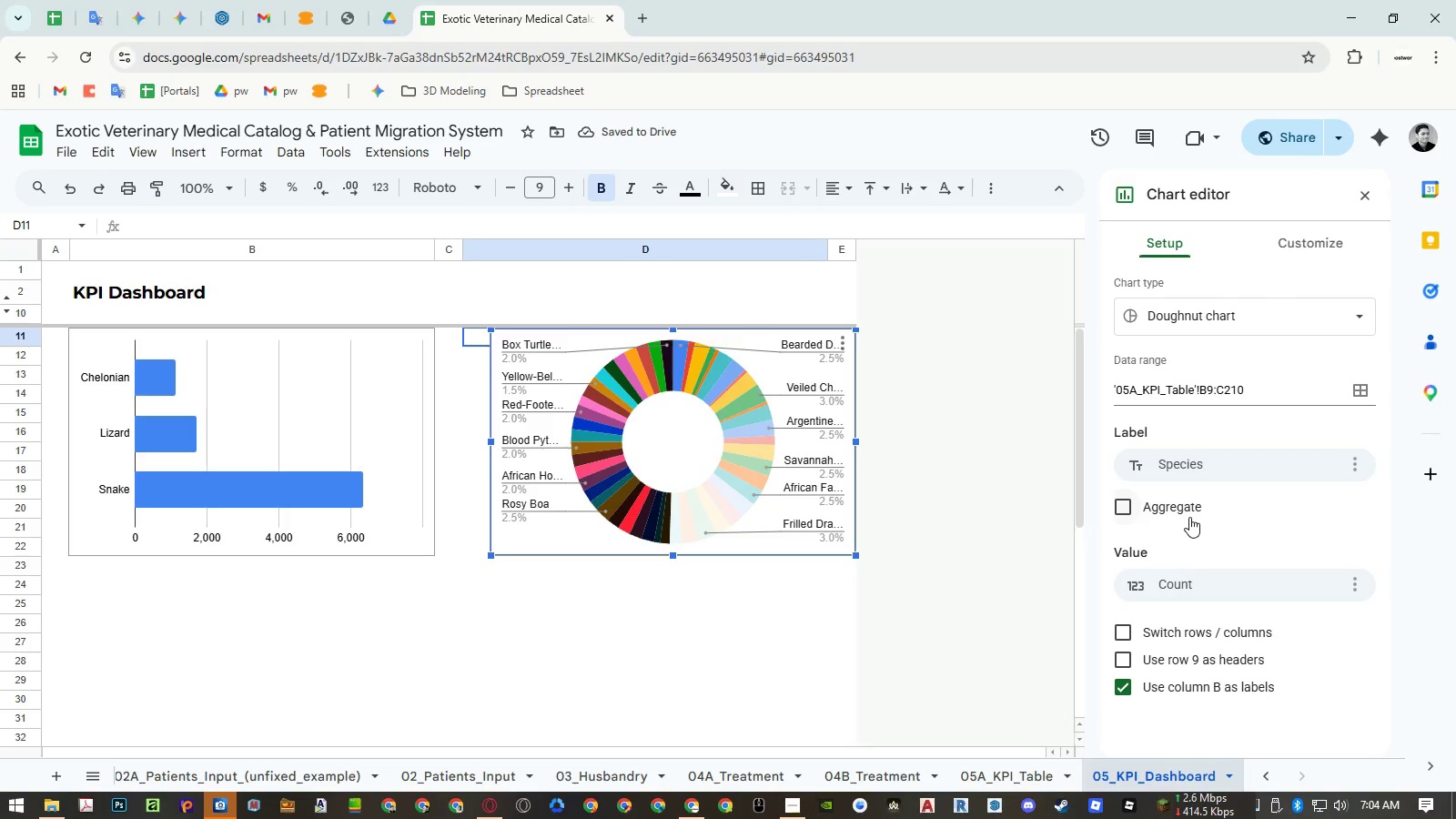 
wait(5.55)
 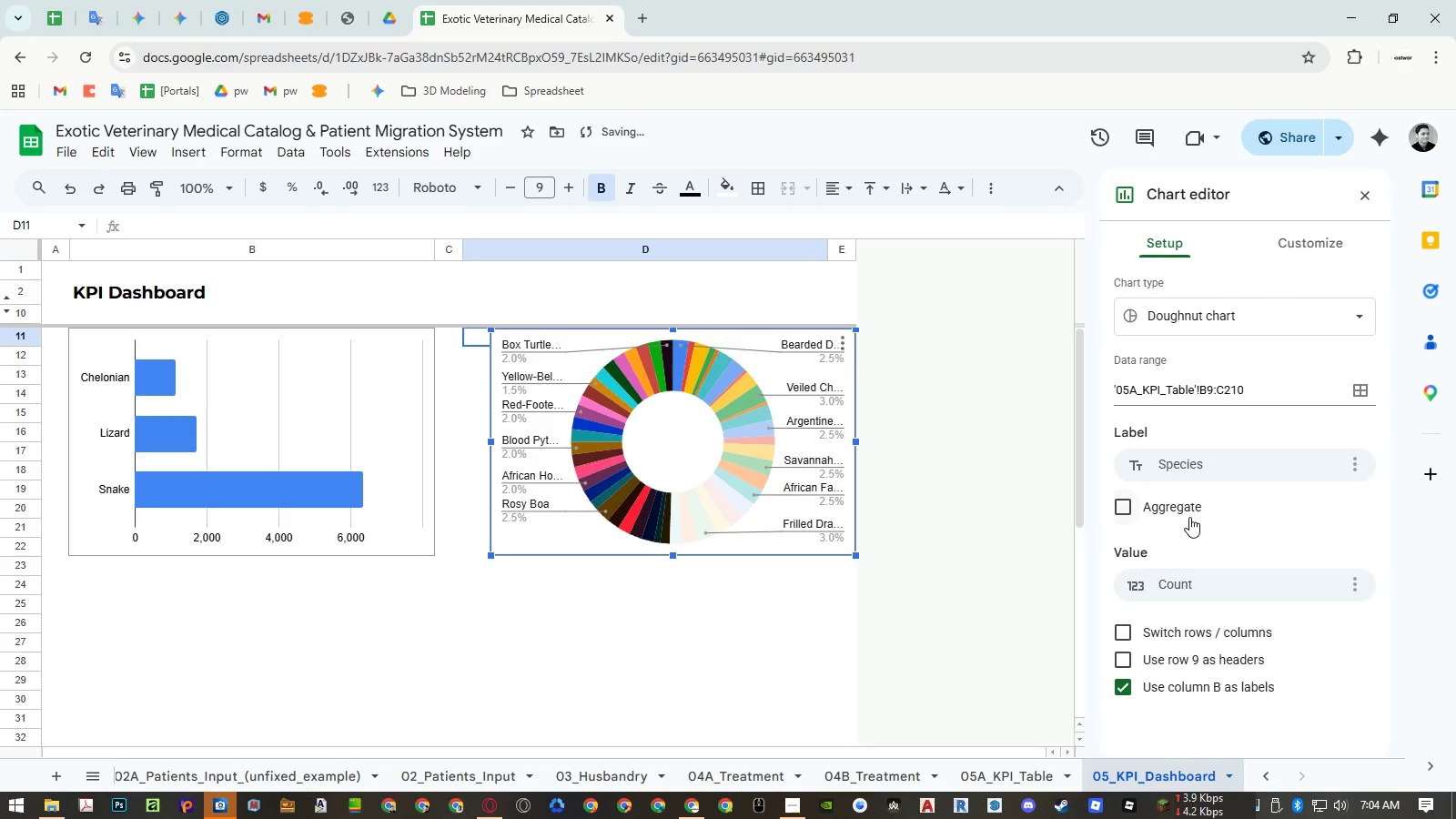 
left_click([1194, 582])
 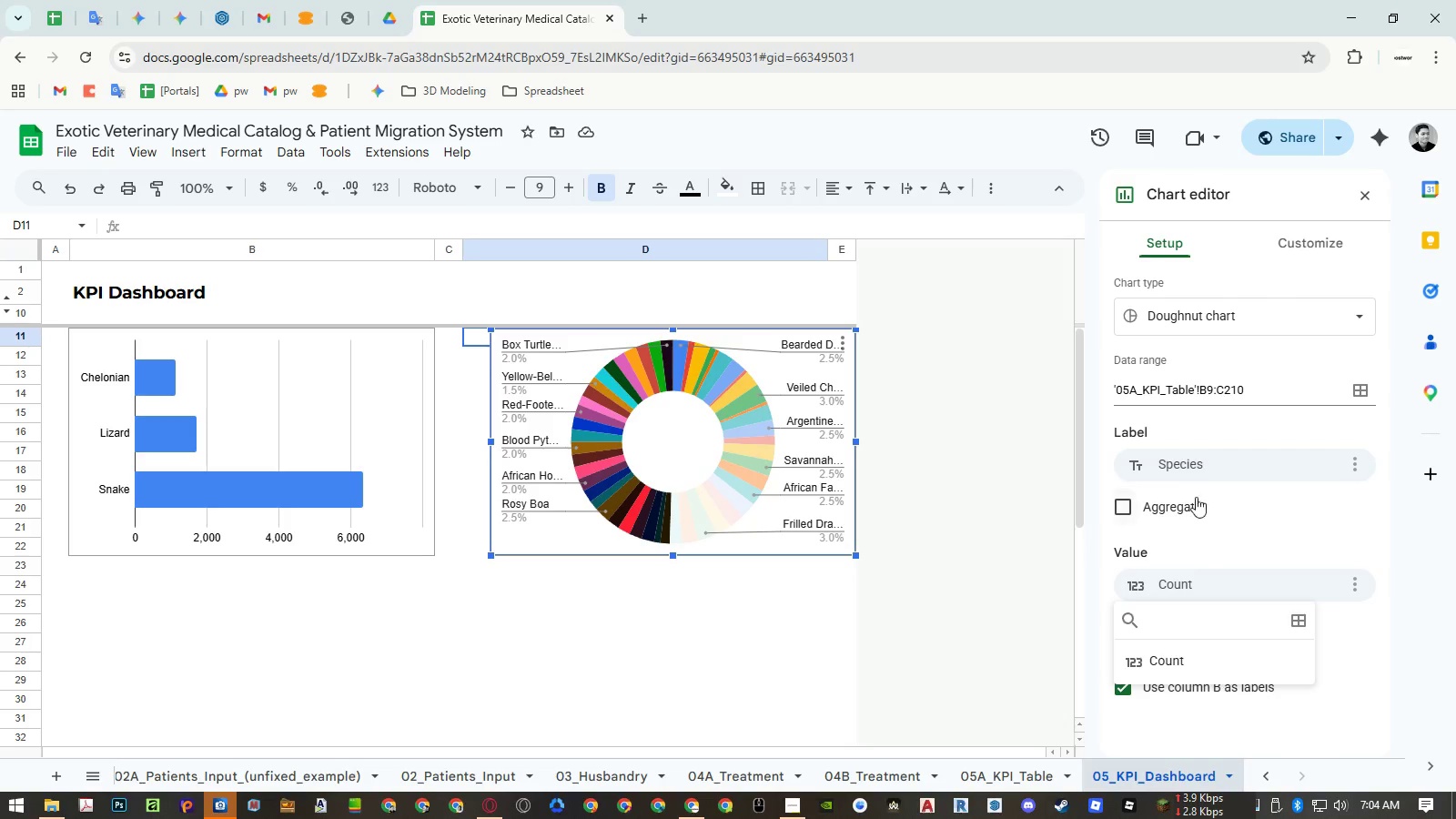 
left_click([1191, 472])
 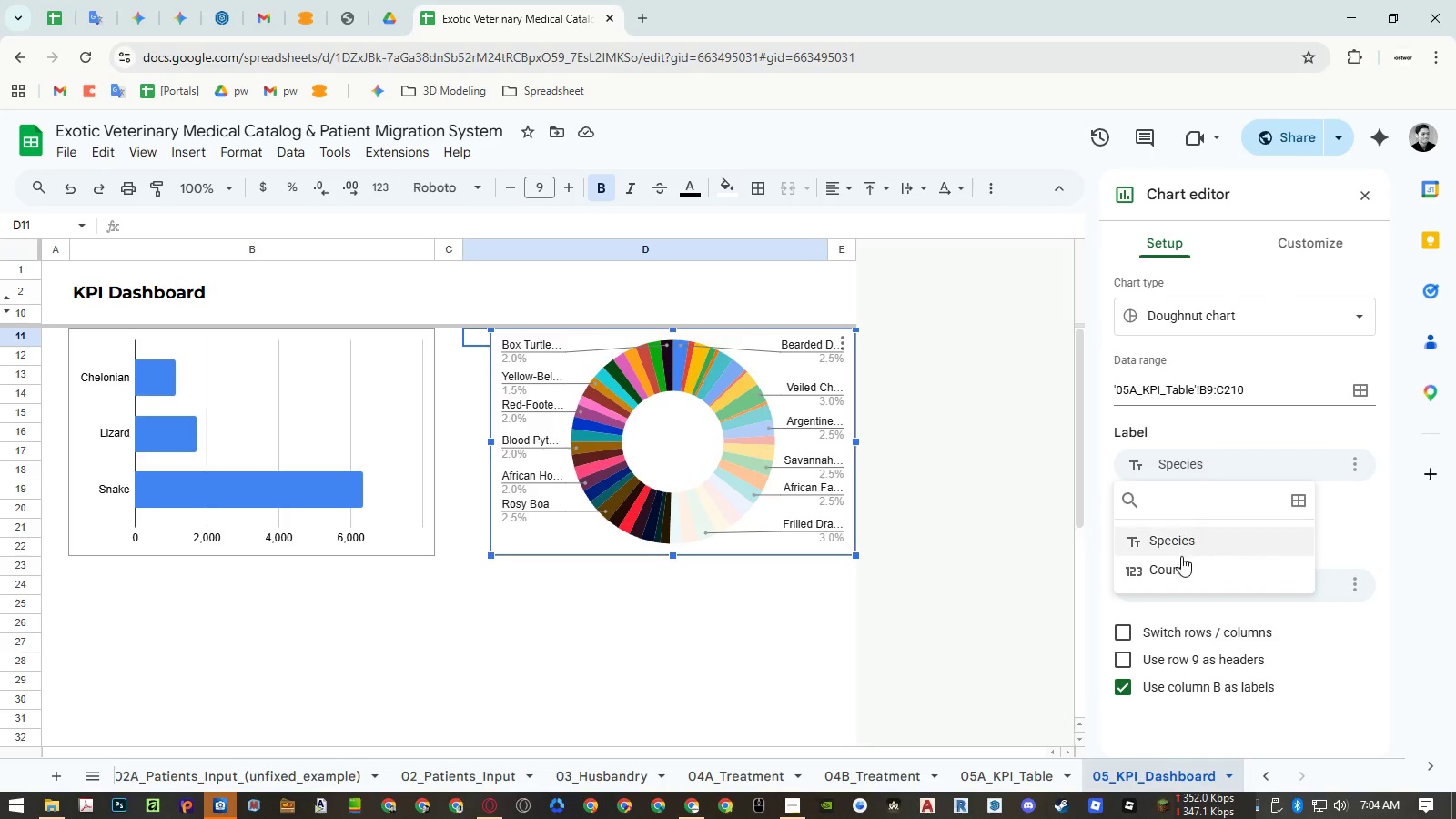 
left_click([1181, 565])
 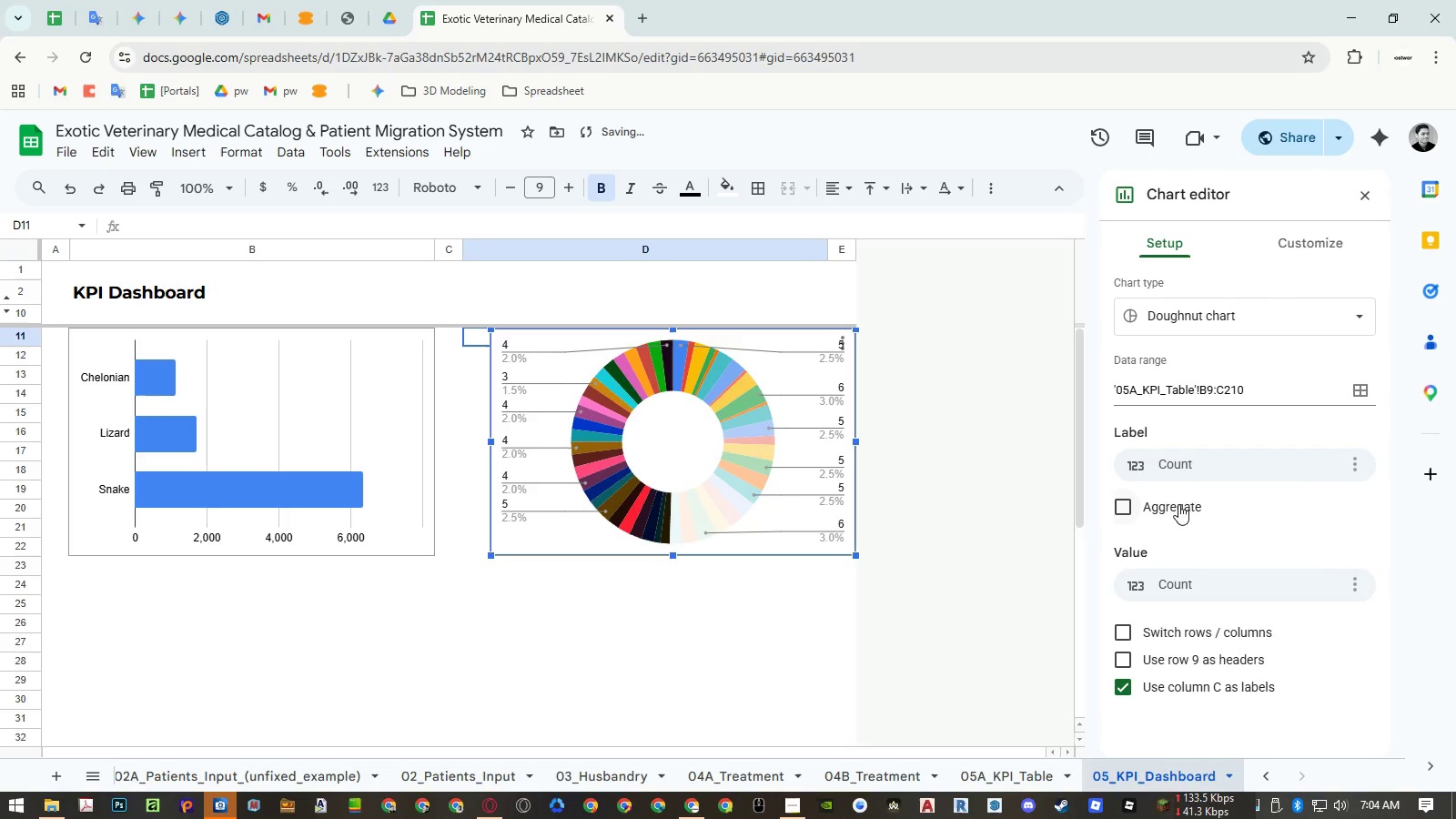 
left_click([1178, 470])
 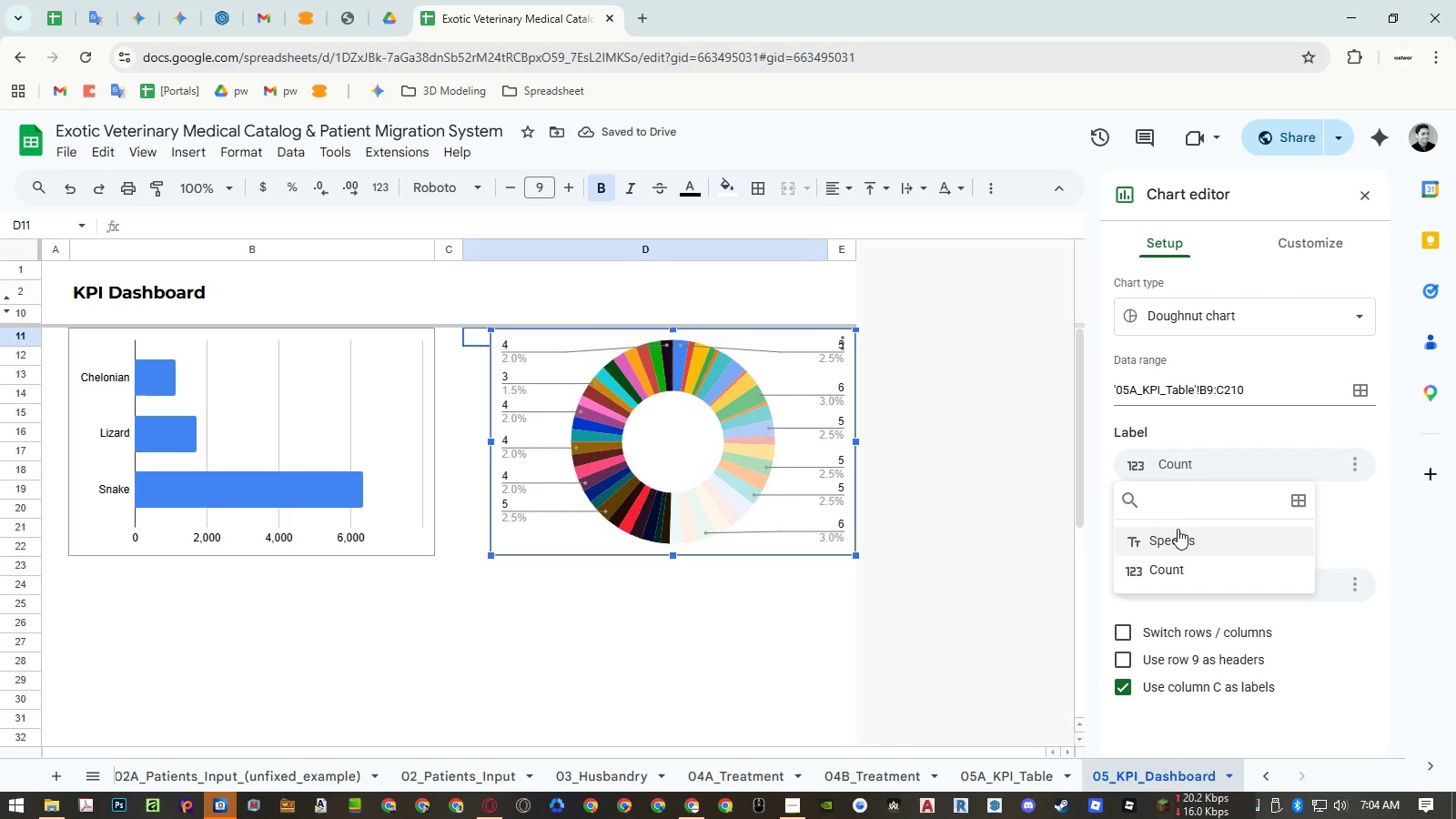 
left_click([1178, 533])
 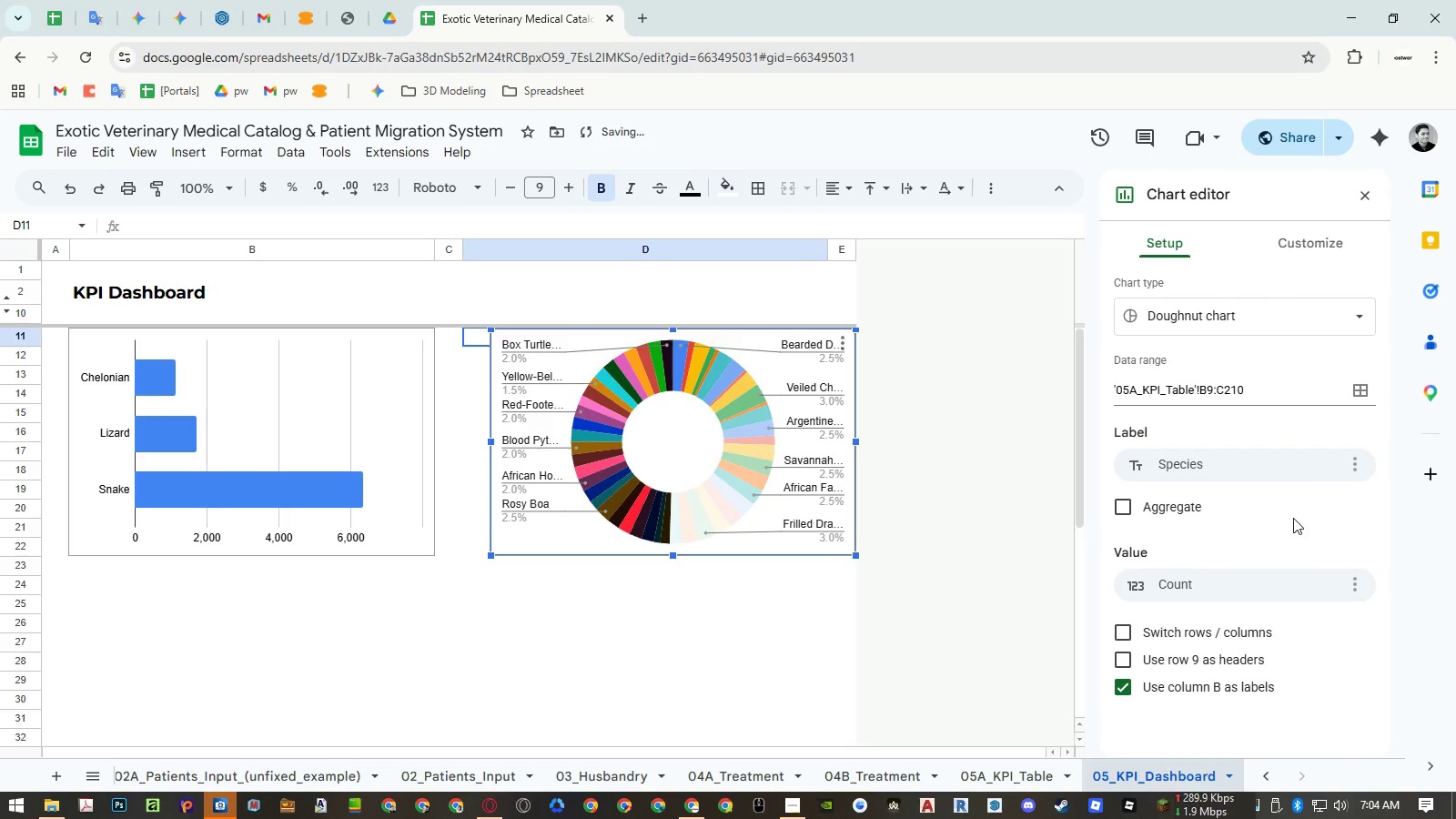 
left_click([1265, 585])
 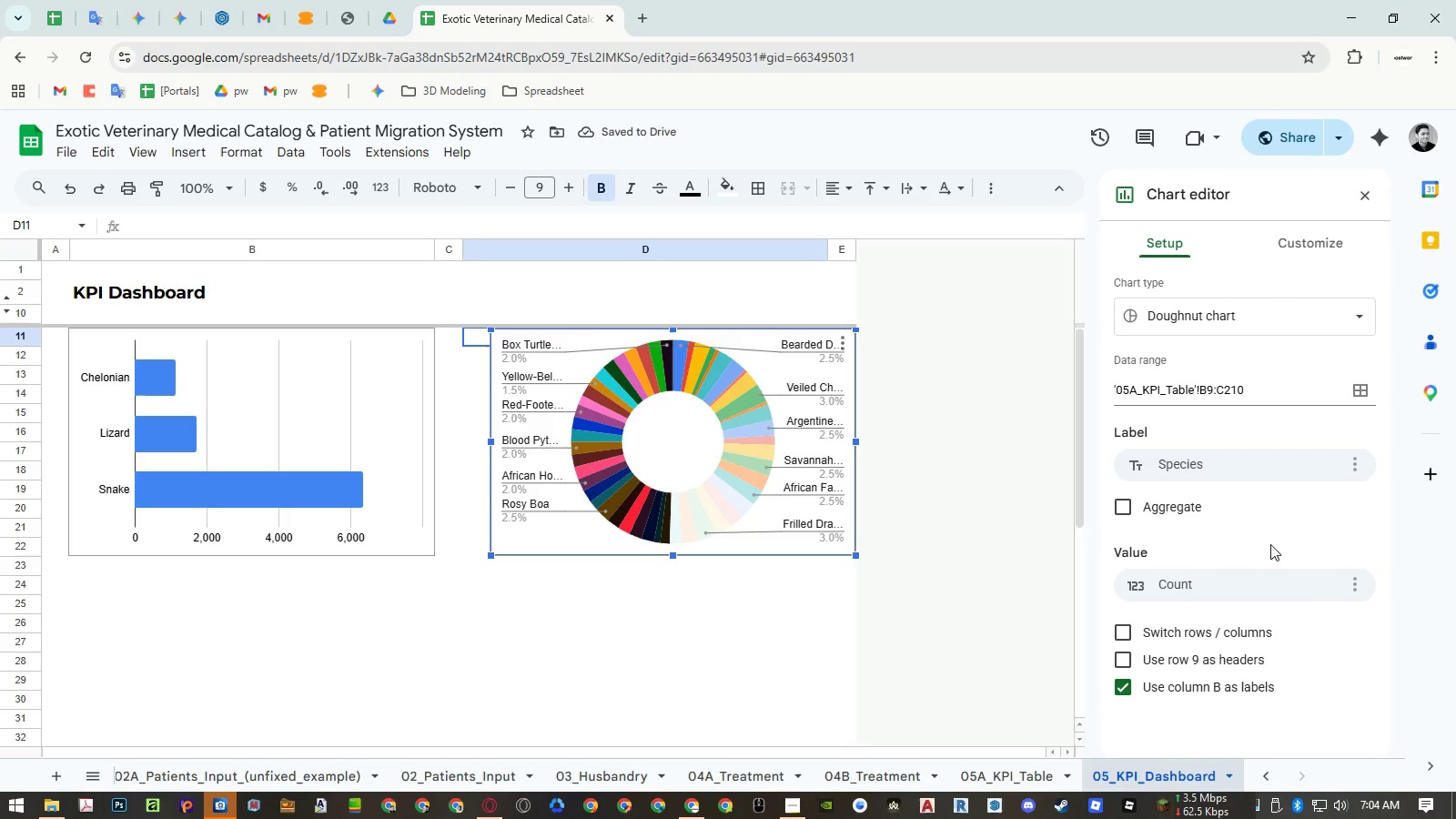 
double_click([1168, 509])
 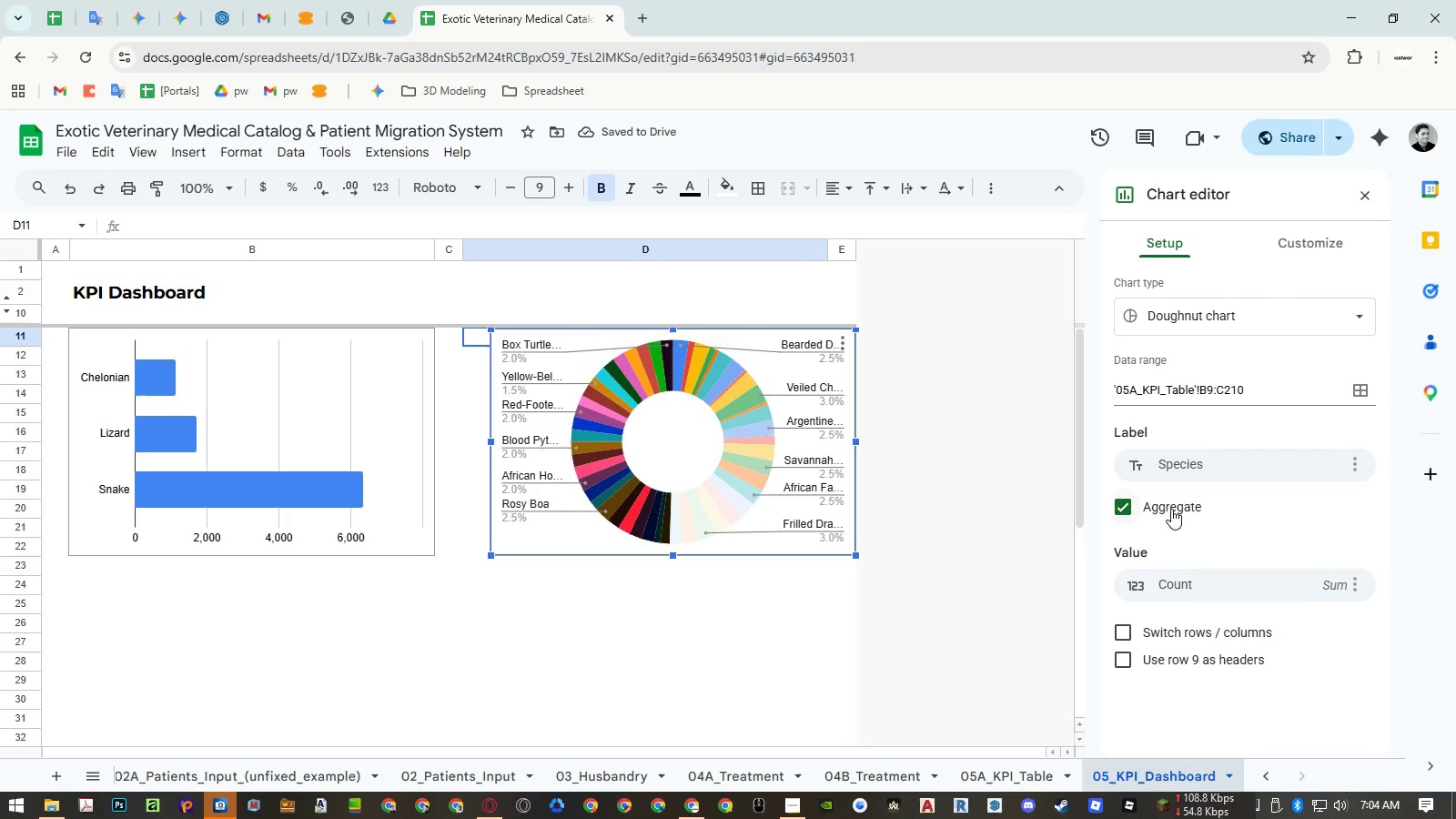 
left_click([1171, 506])
 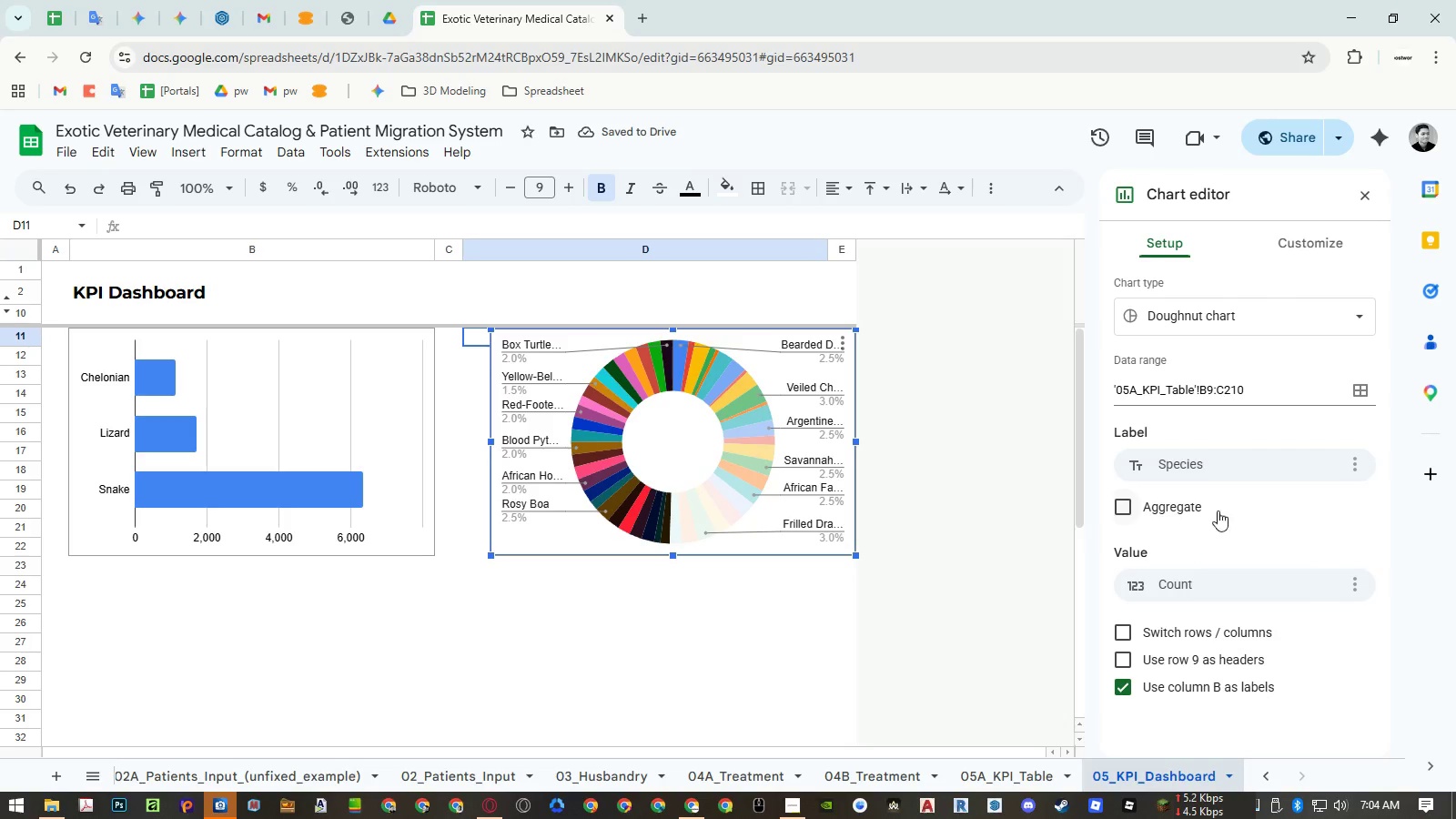 
wait(5.47)
 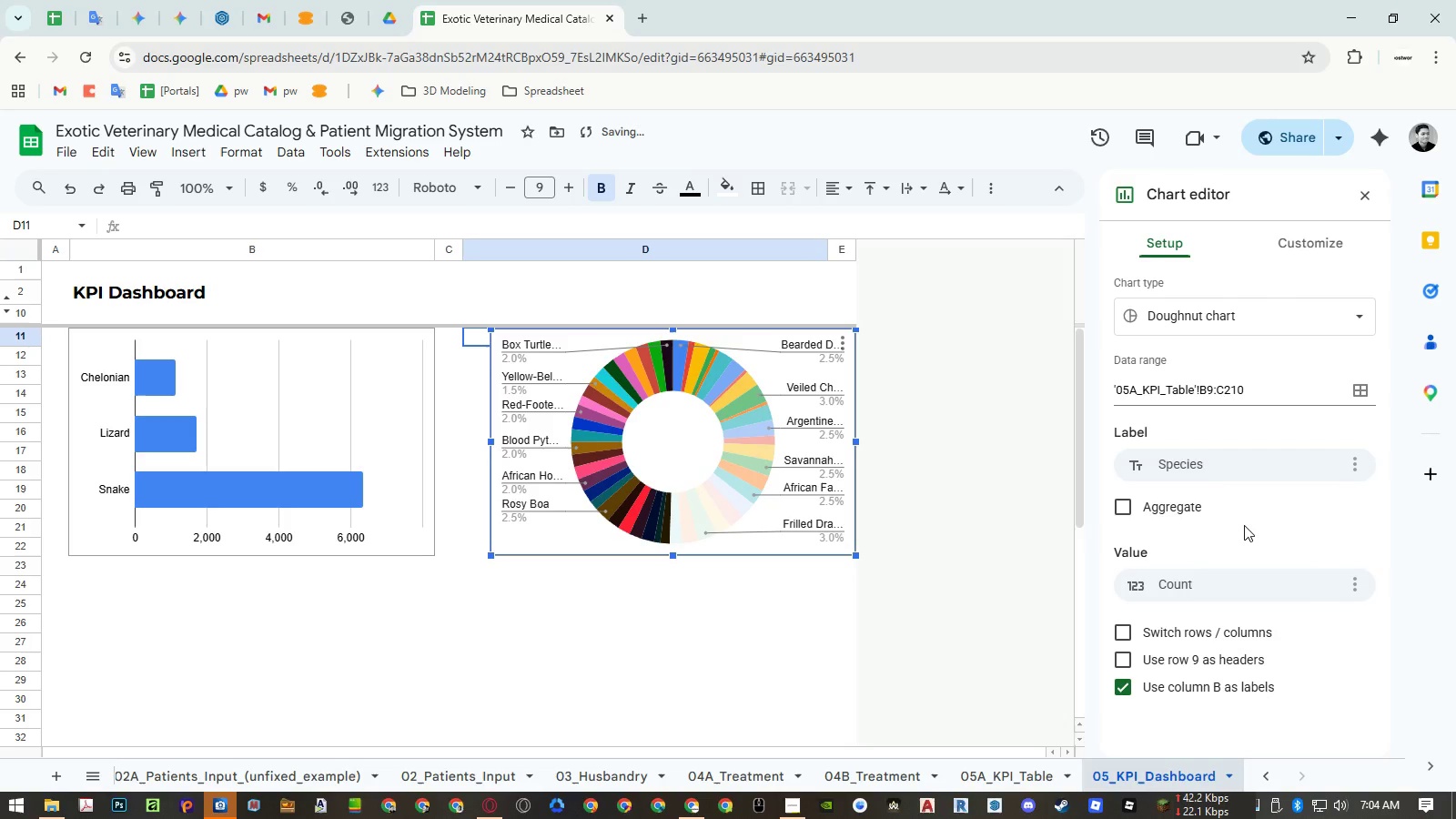 
left_click([295, 473])
 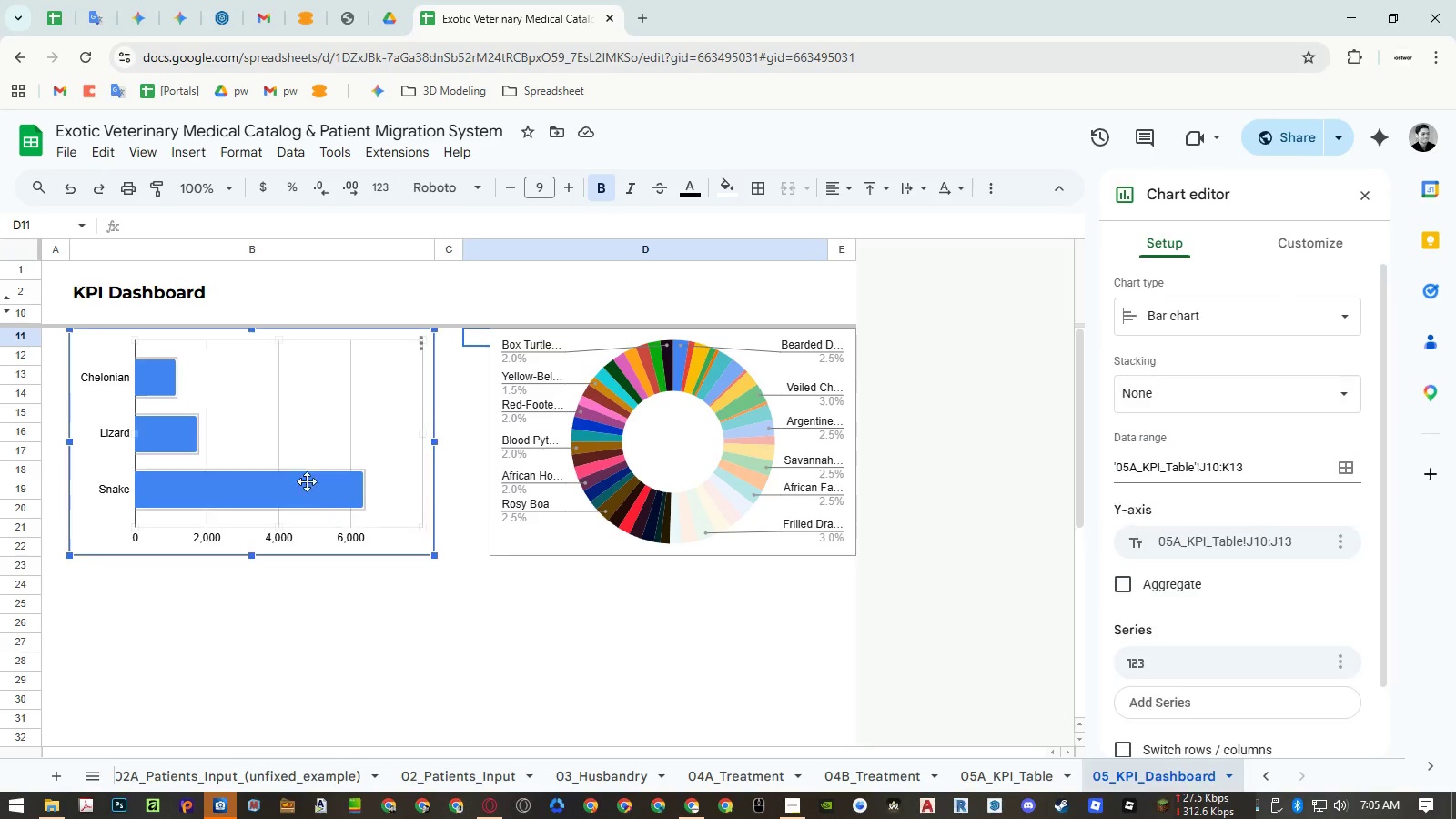 
key(Control+ControlLeft)
 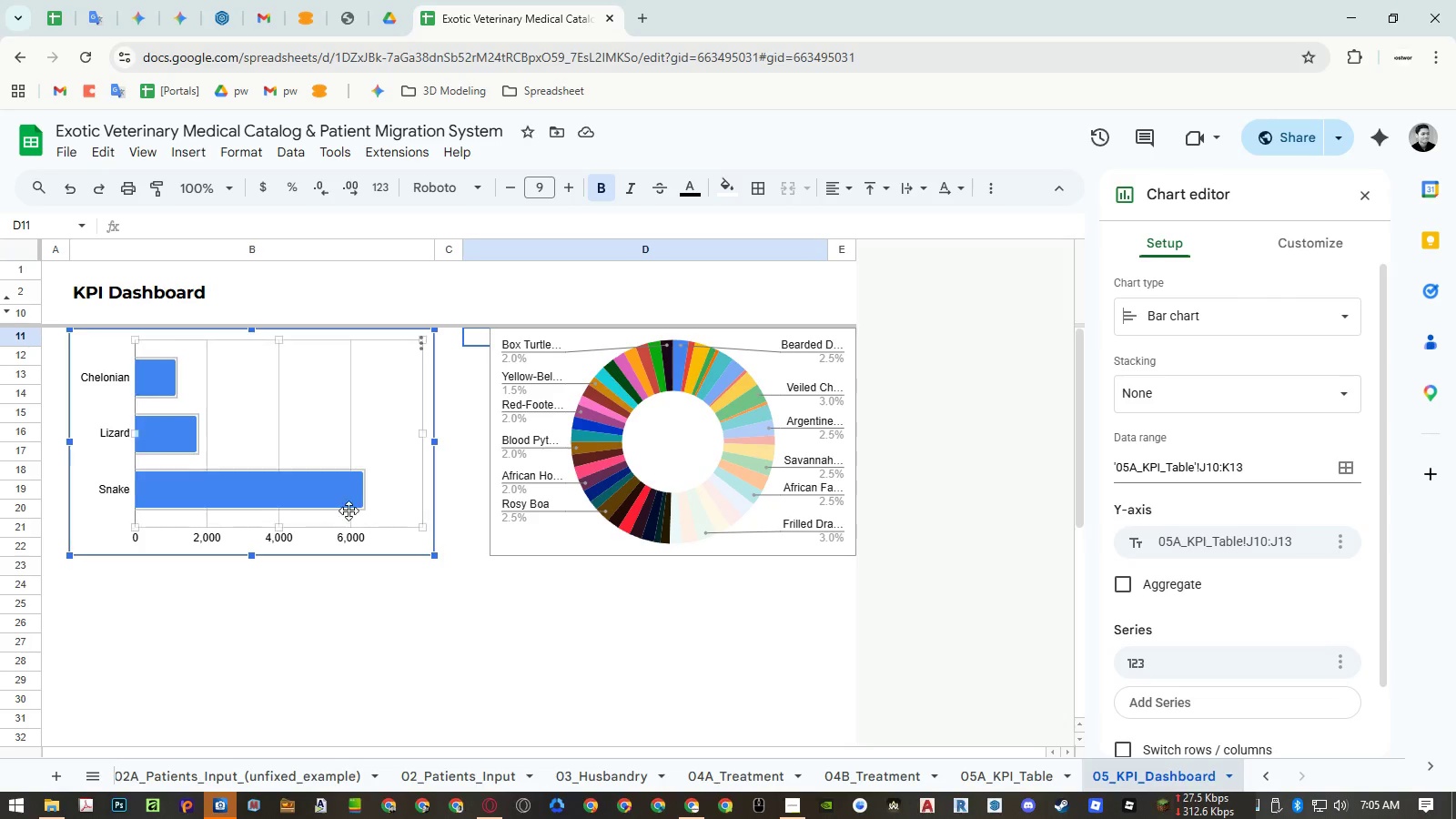 
key(Control+C)
 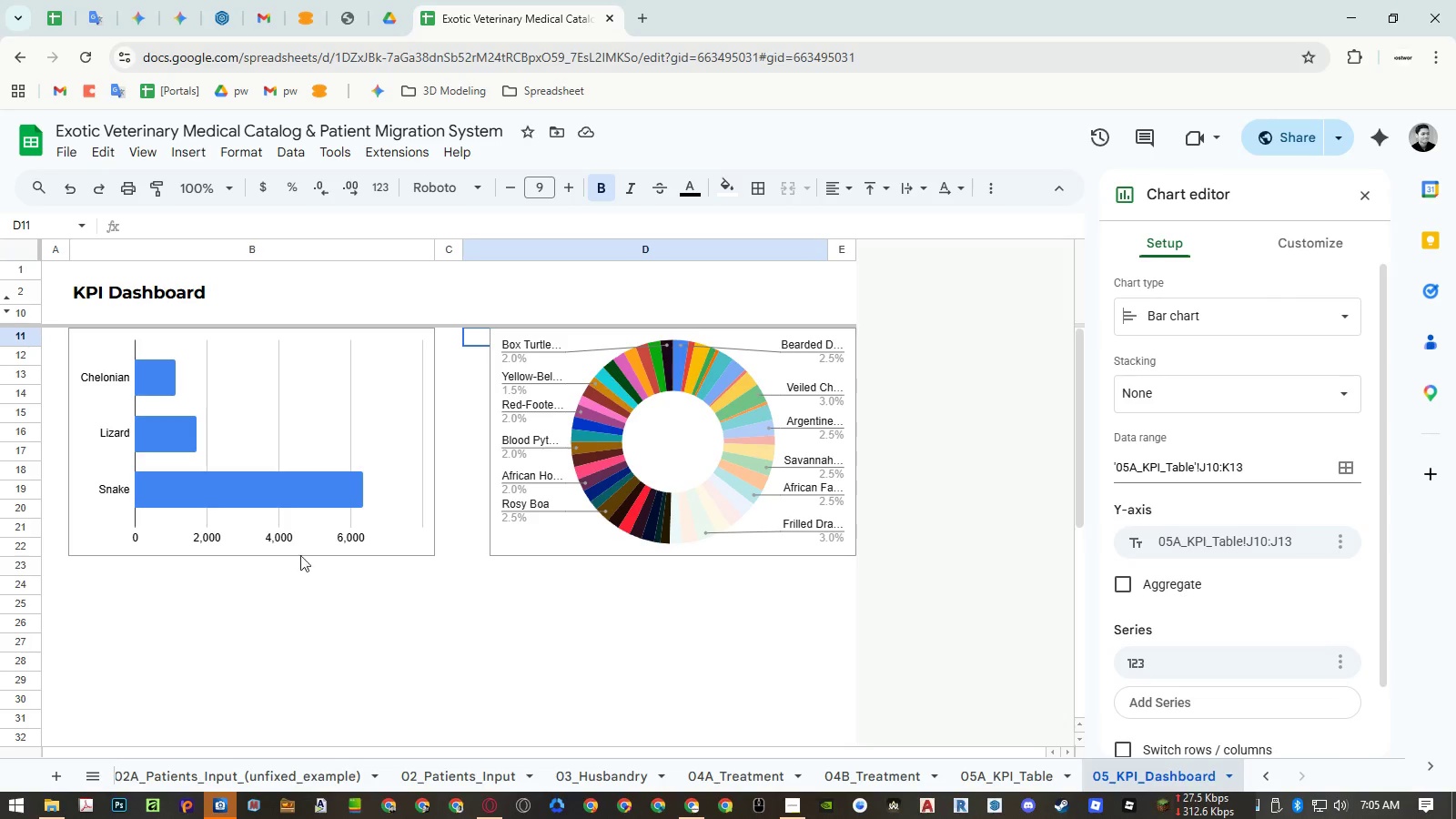 
left_click([290, 524])
 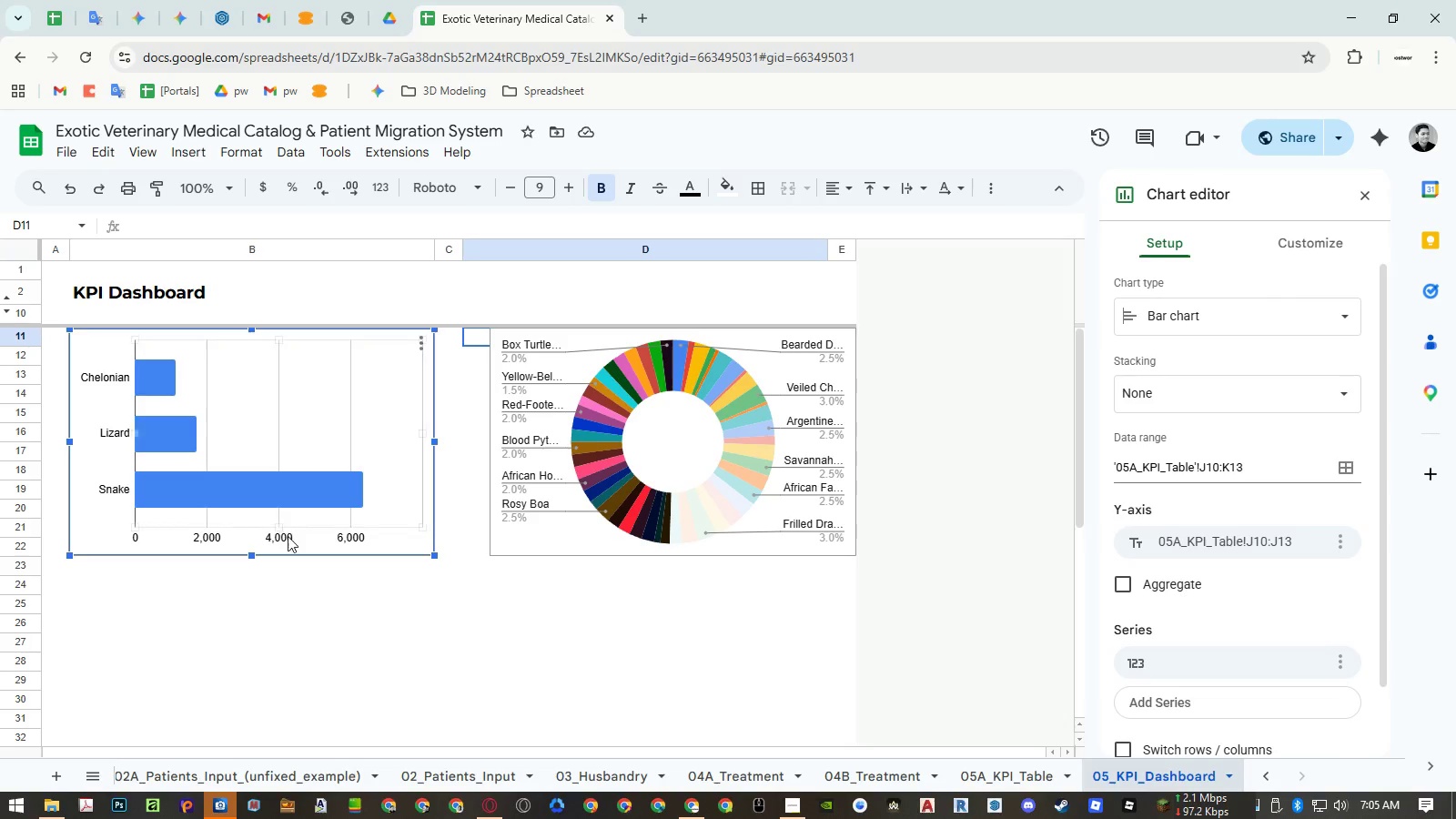 
key(Control+ControlLeft)
 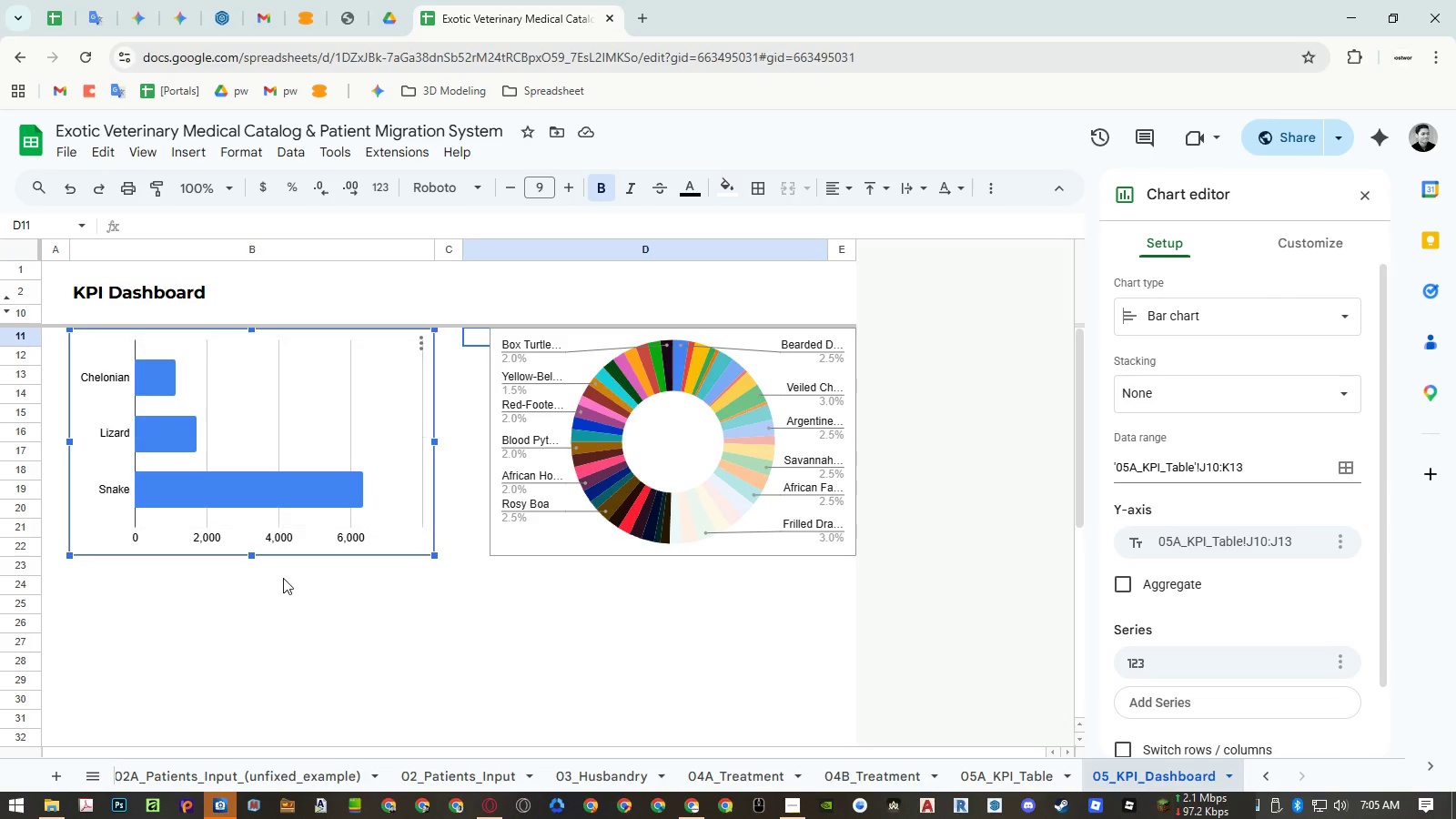 
key(Control+C)
 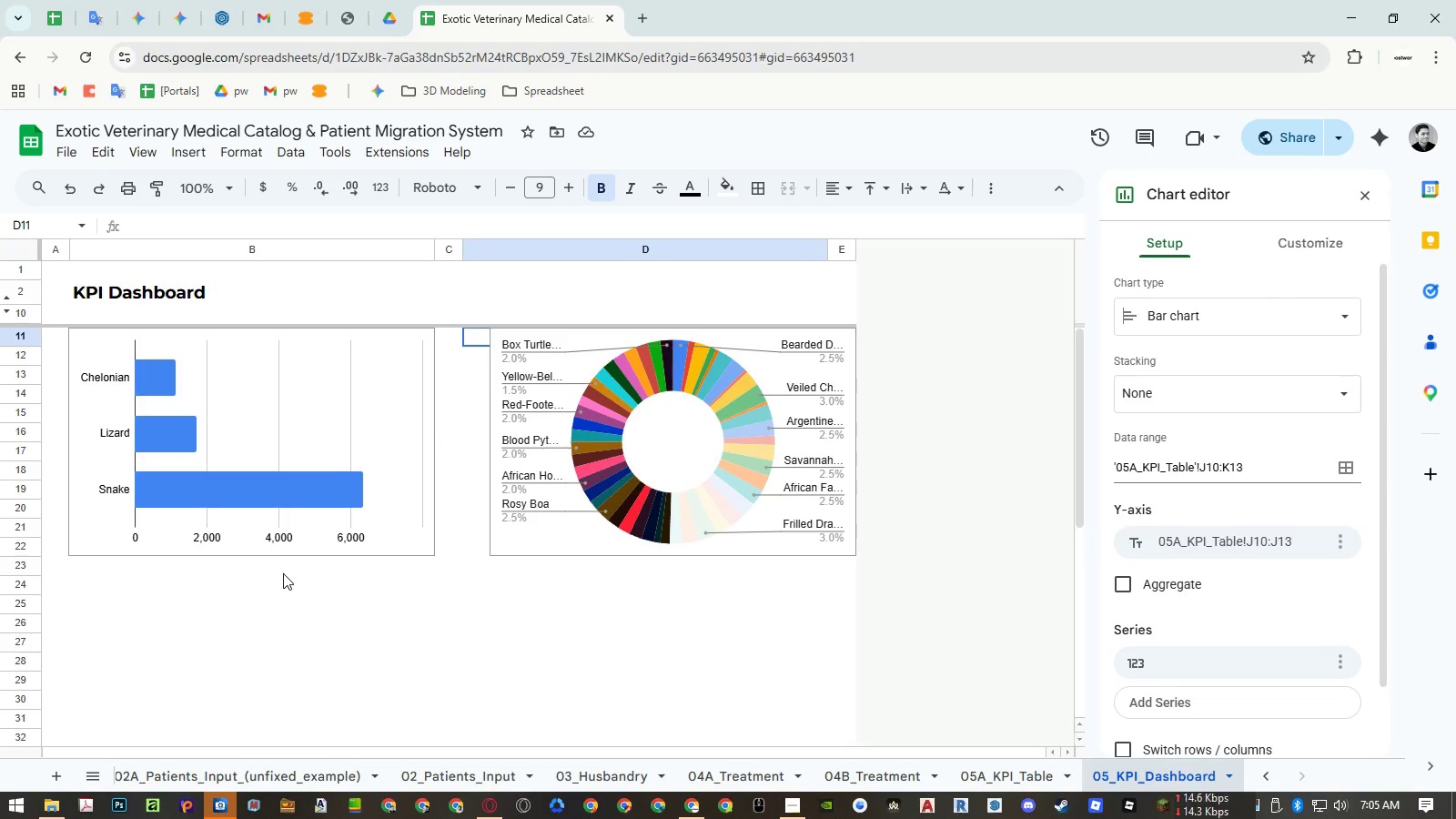 
left_click([283, 581])
 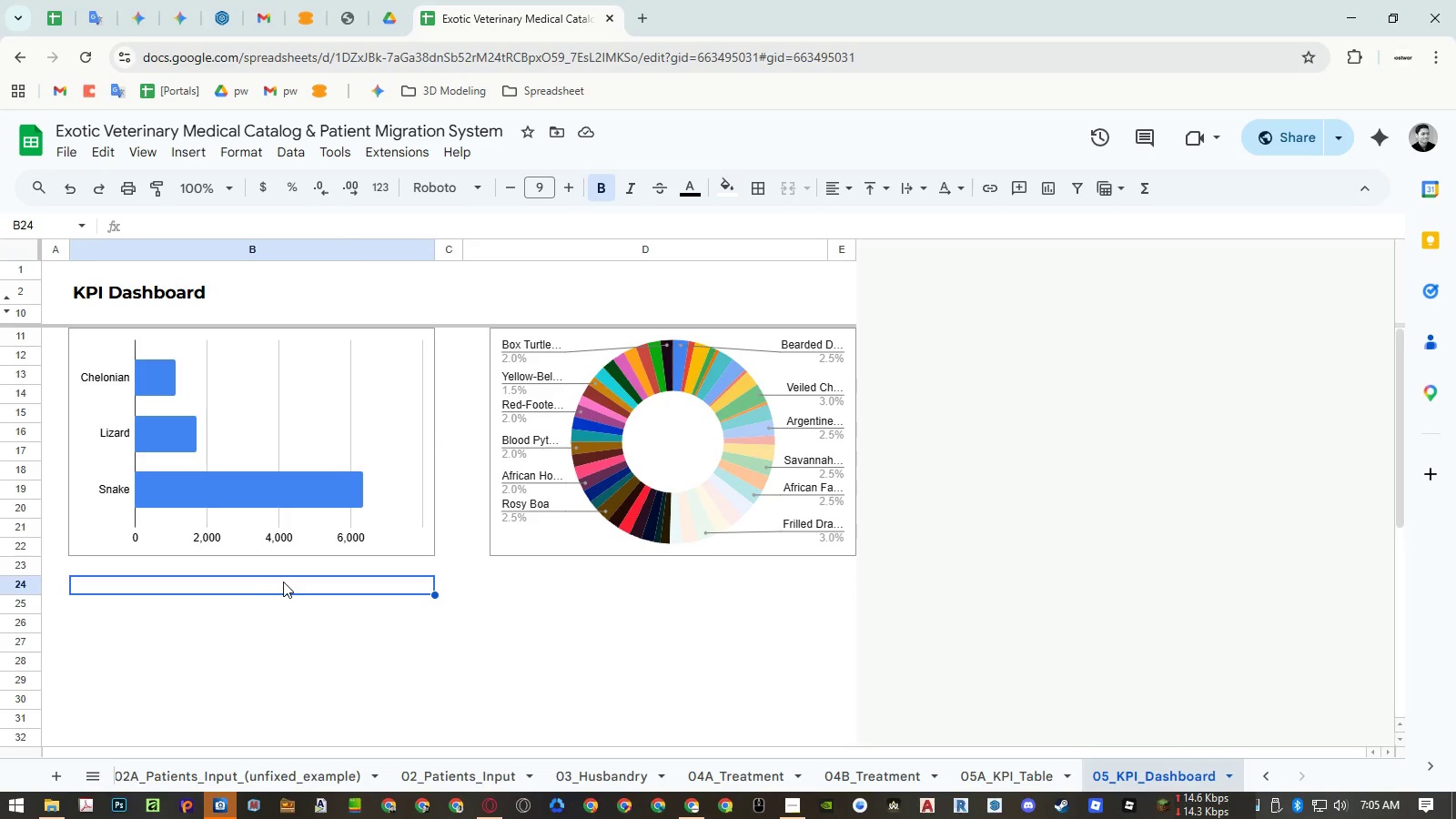 
key(Control+ControlLeft)
 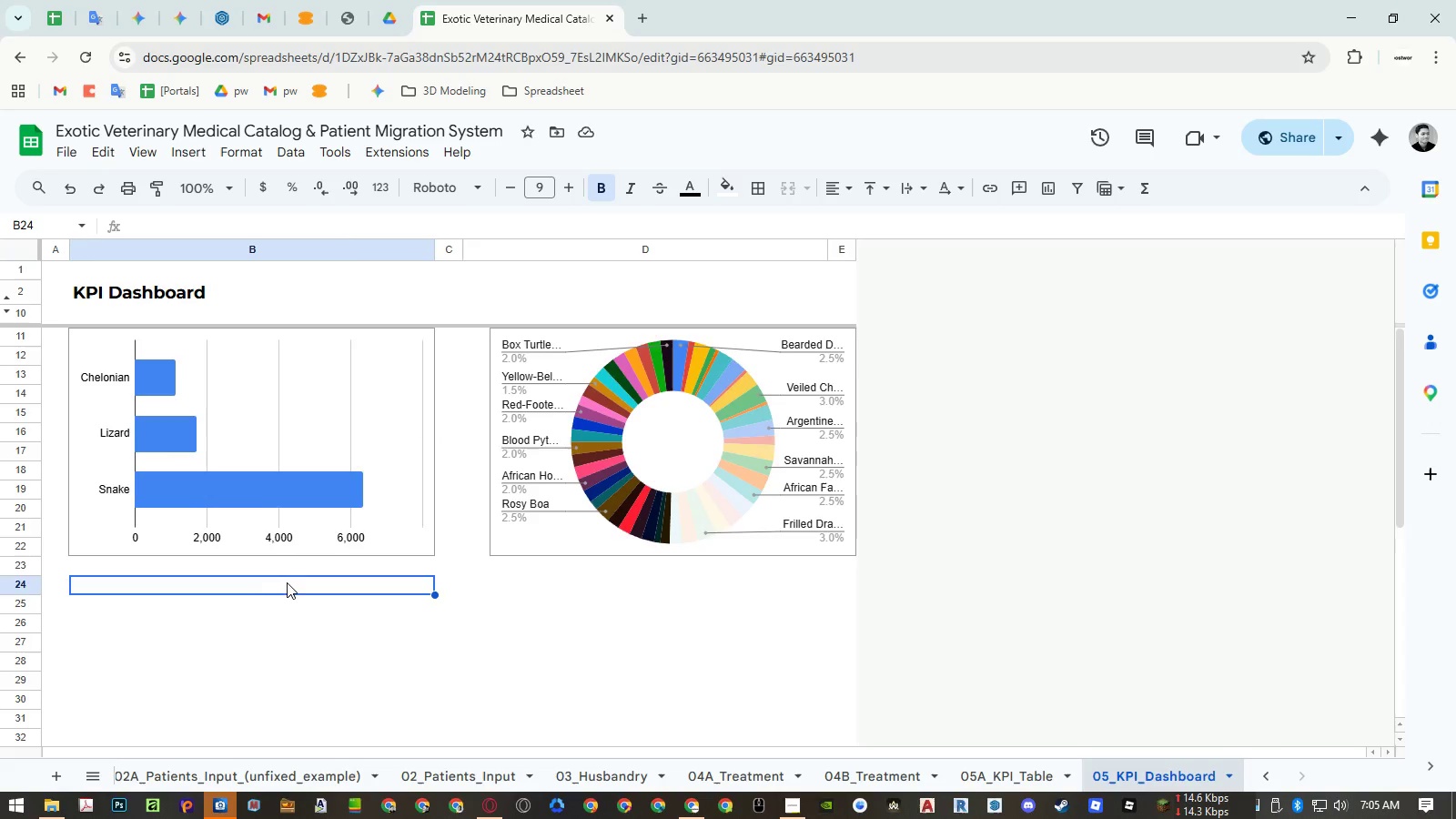 
key(Control+V)
 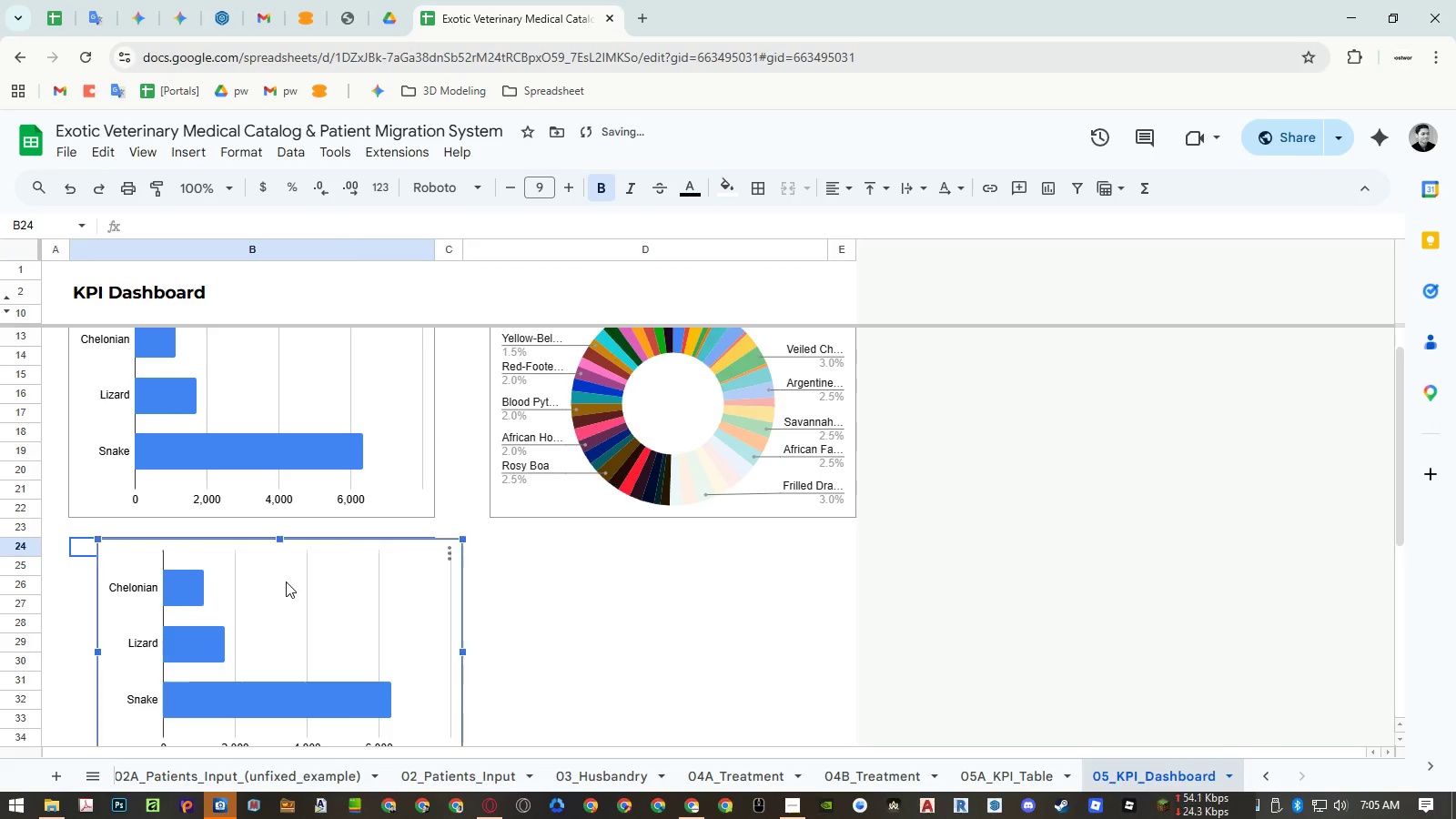 
left_click_drag(start_coordinate=[269, 581], to_coordinate=[240, 581])
 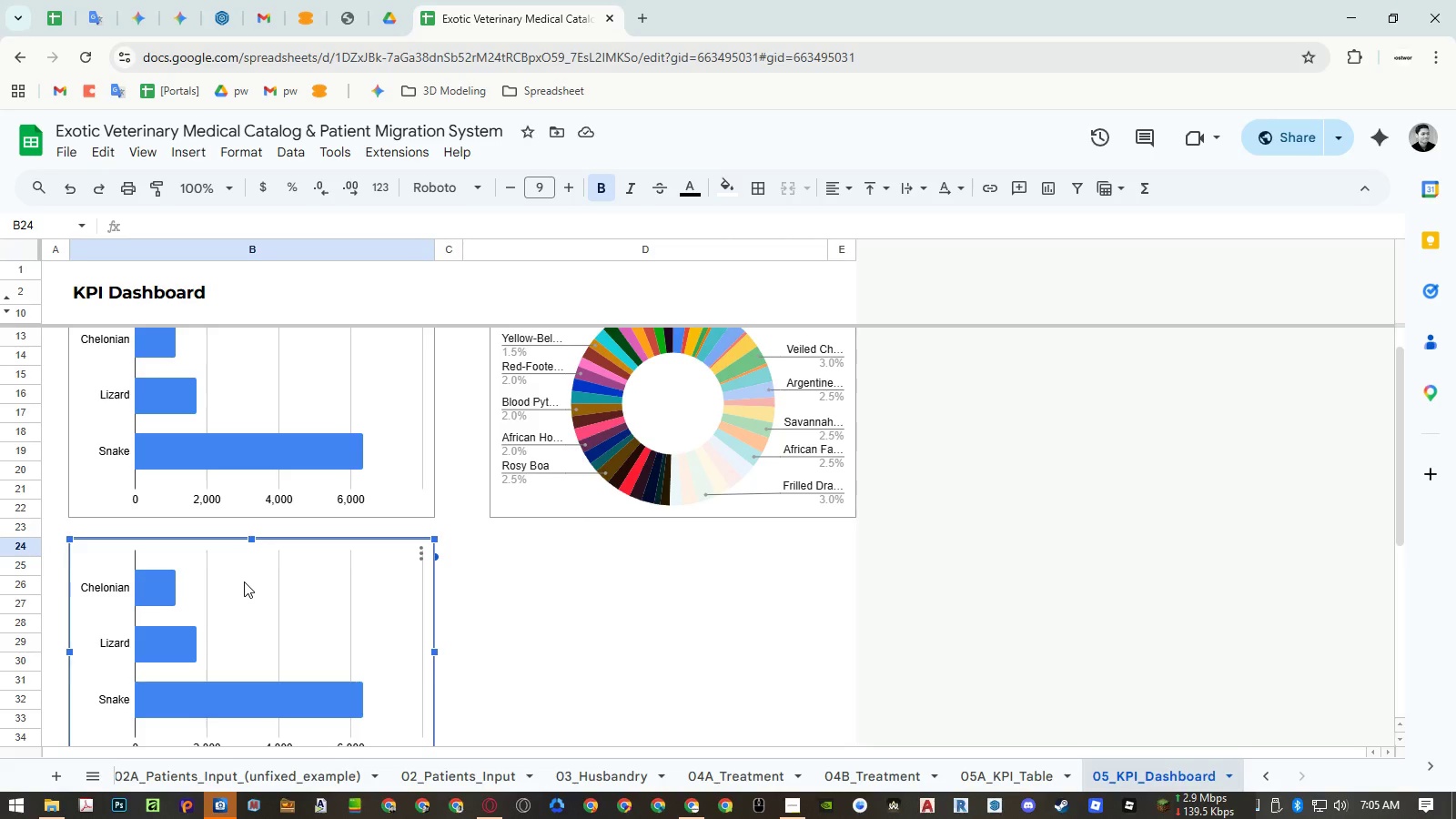 
wait(20.06)
 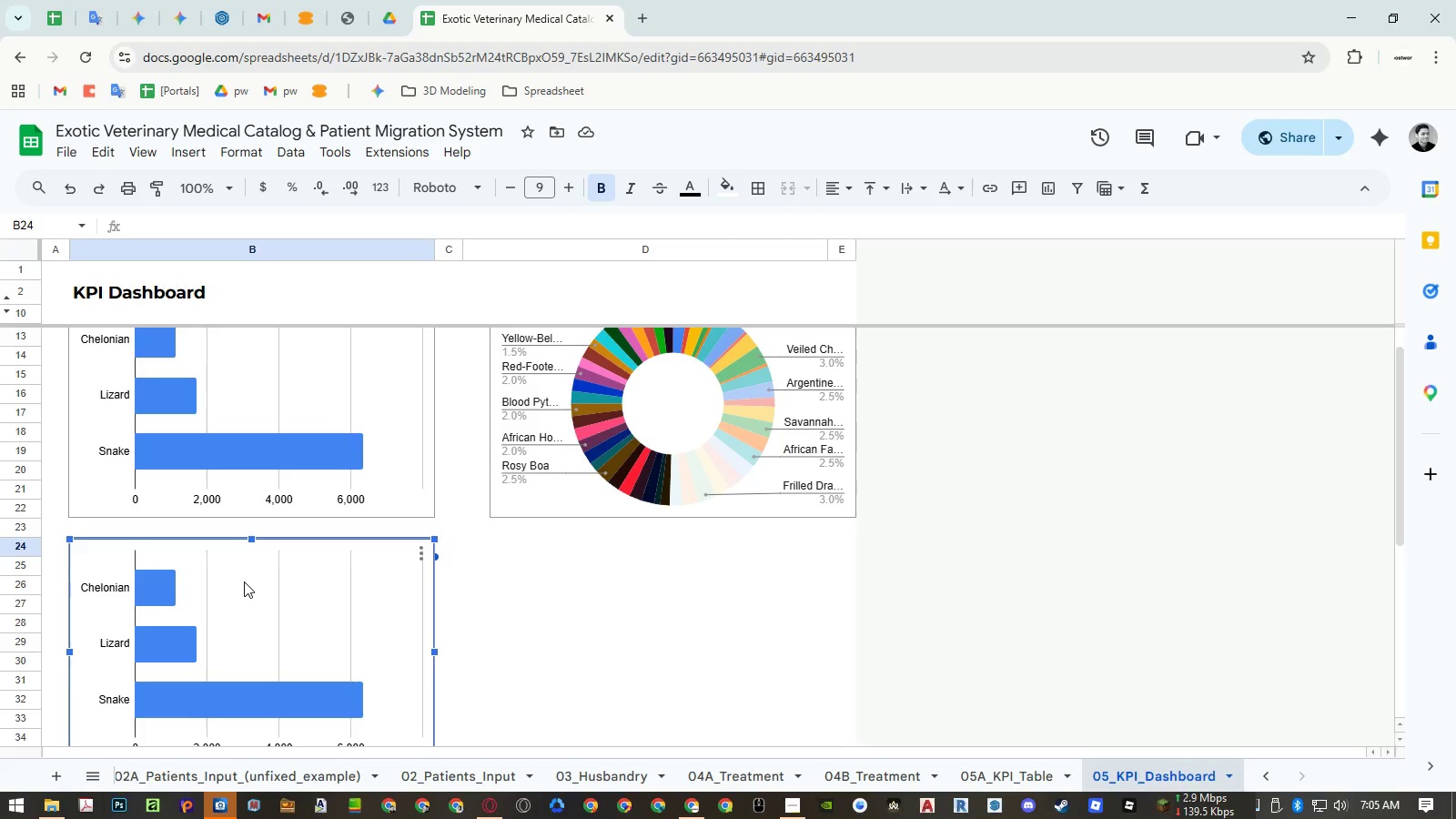 
double_click([278, 405])
 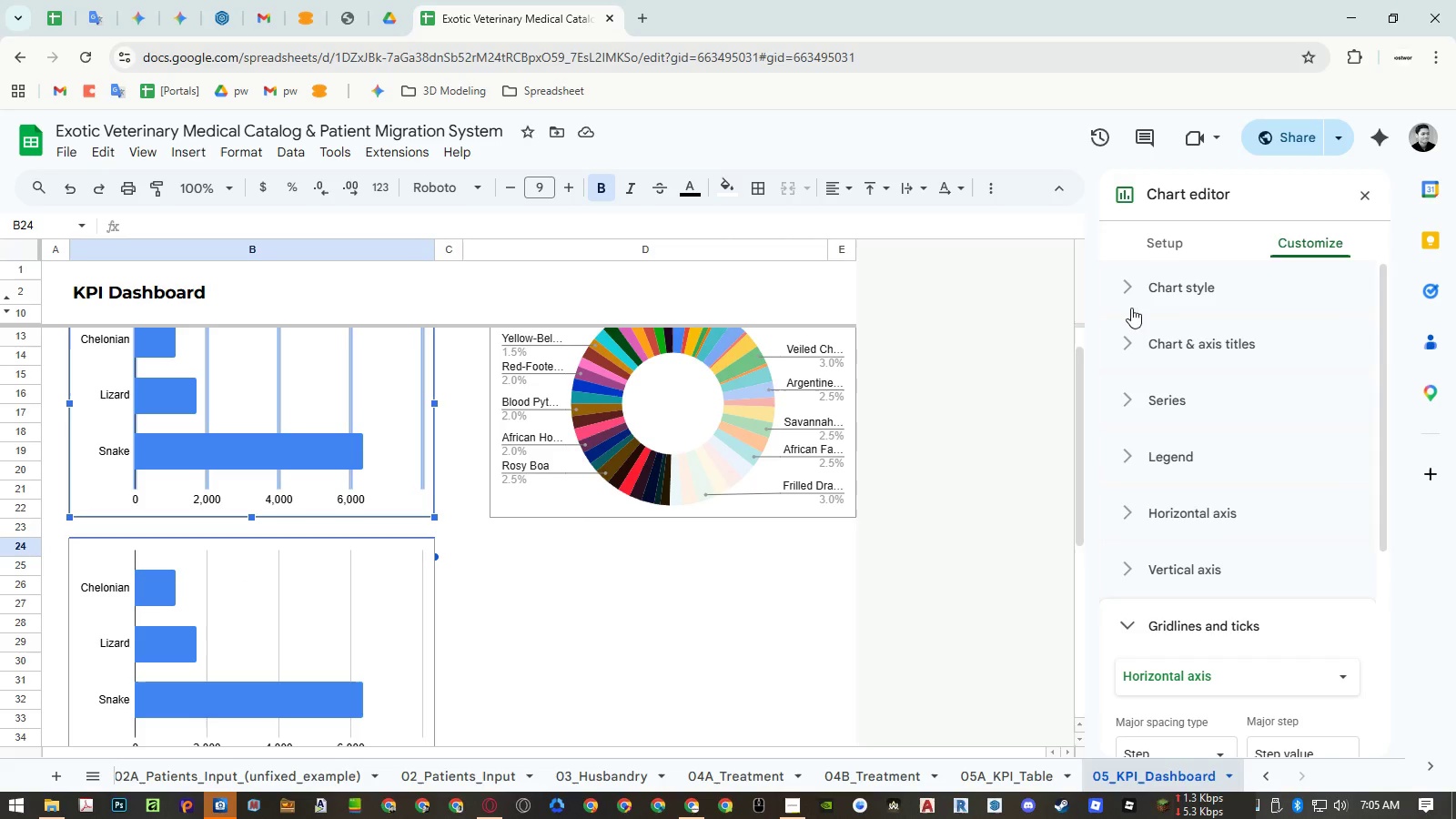 
left_click([1160, 248])
 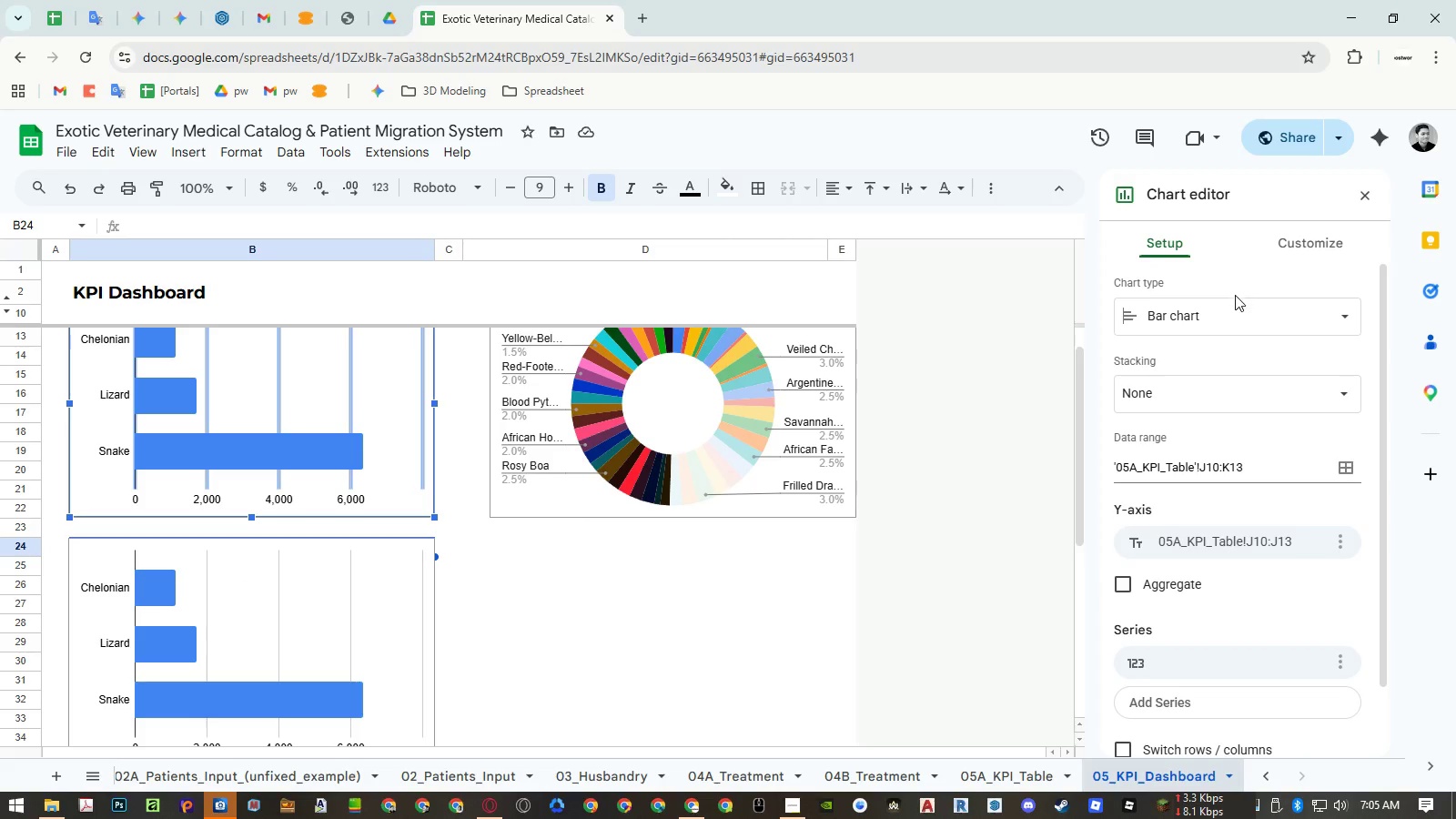 
left_click([1235, 308])
 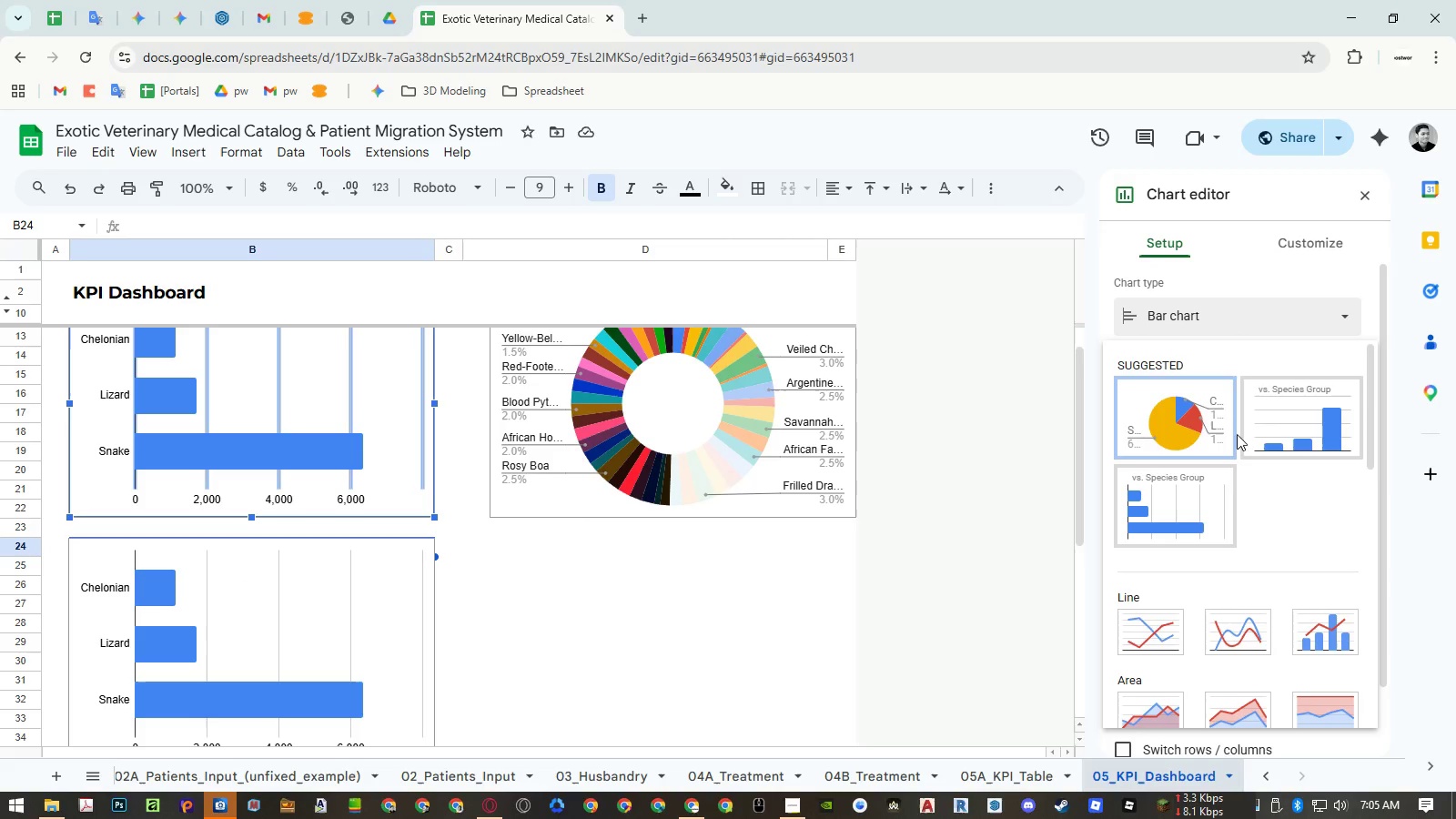 
scroll: coordinate [1249, 511], scroll_direction: down, amount: 6.0
 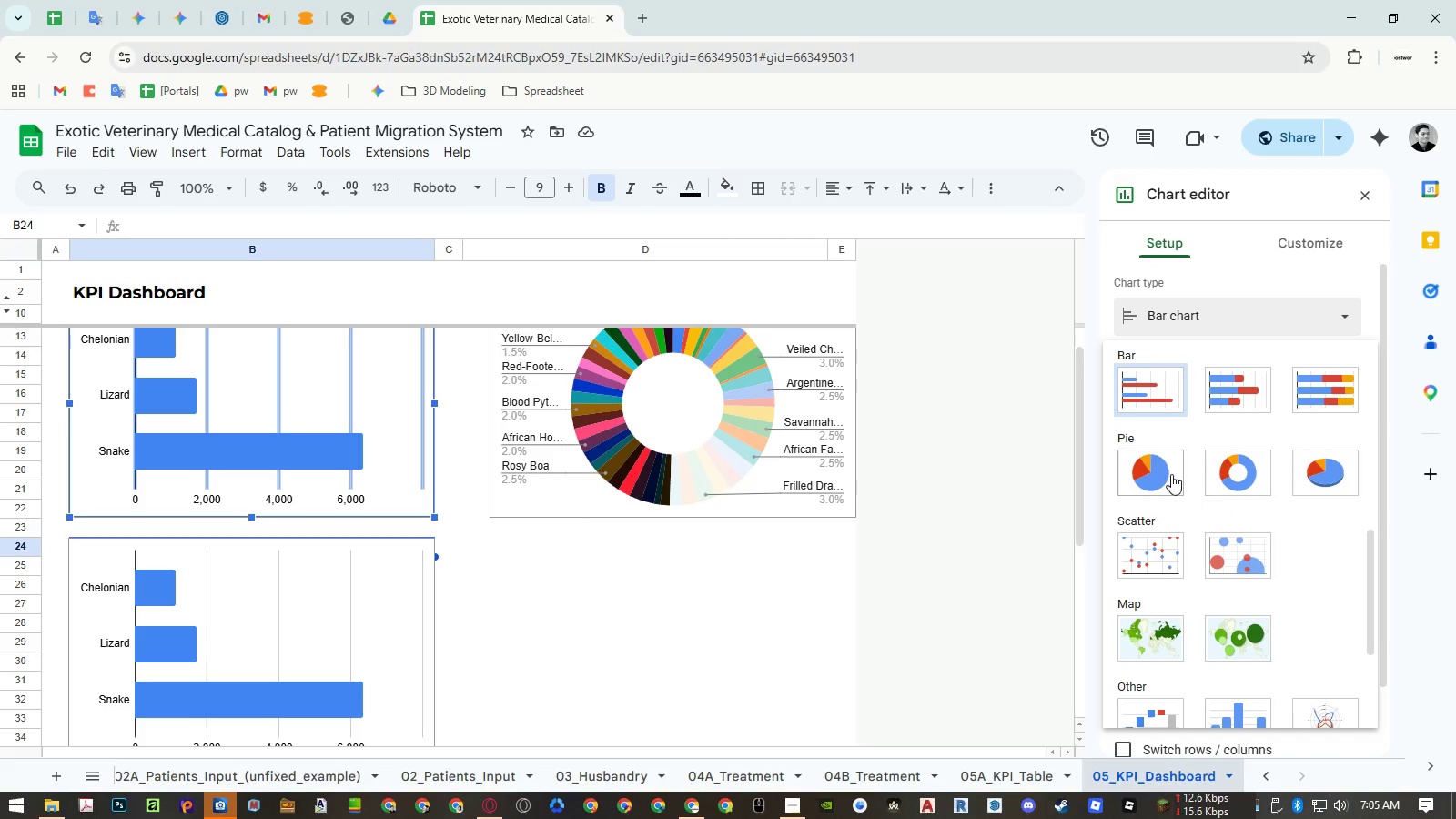 
left_click([1163, 471])
 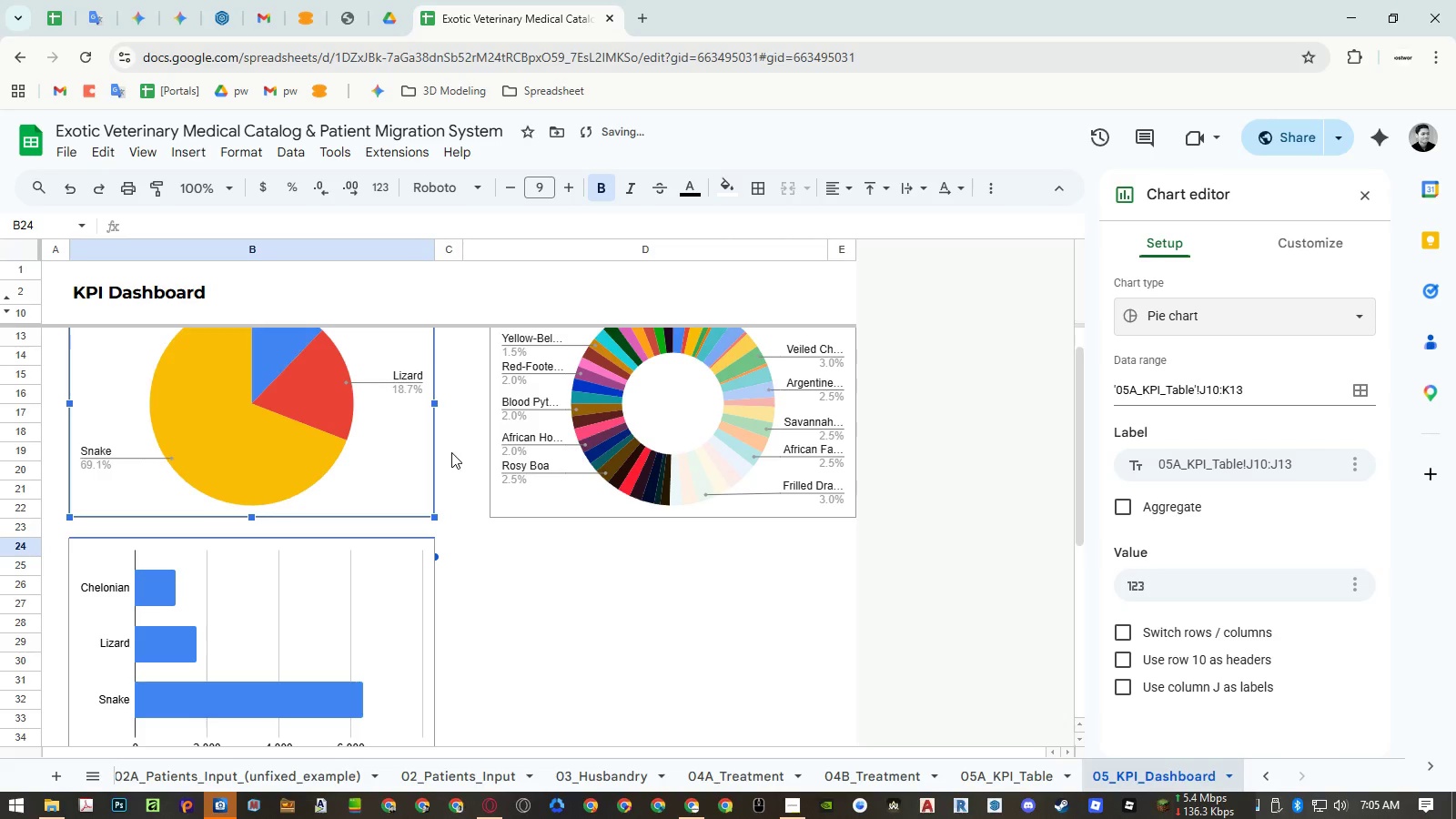 
scroll: coordinate [431, 454], scroll_direction: up, amount: 1.0
 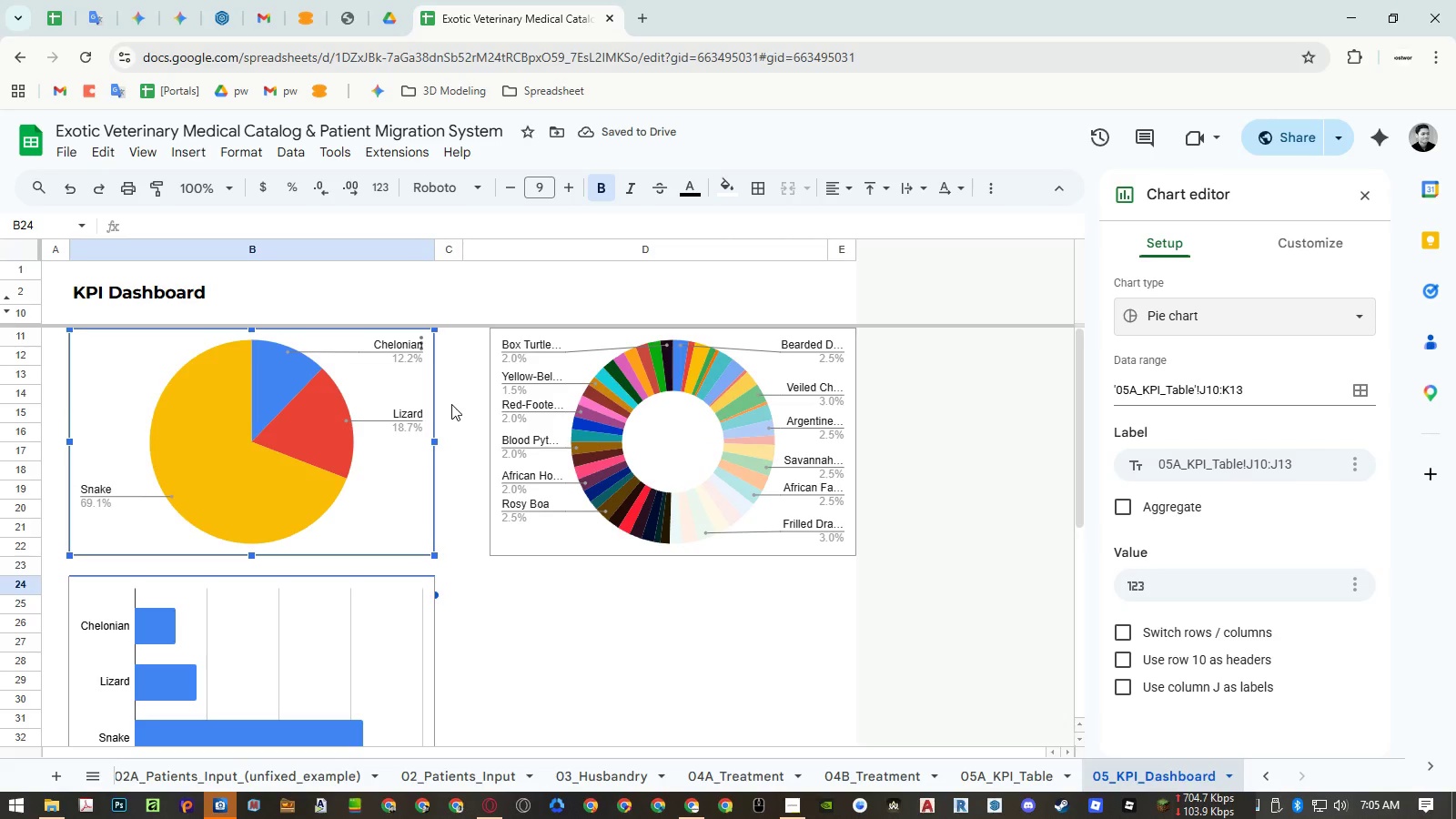 
left_click([451, 404])
 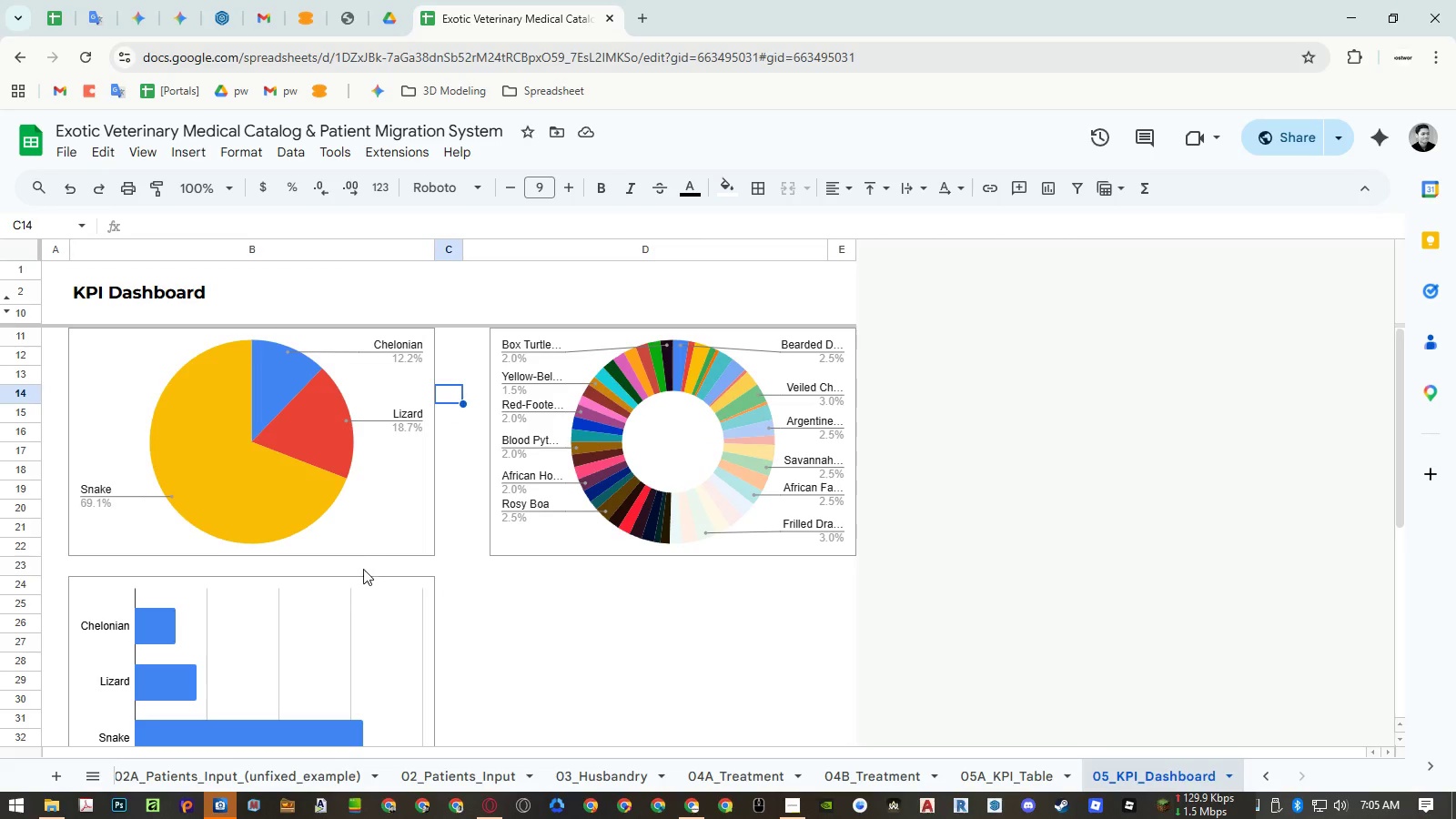 
left_click([343, 617])
 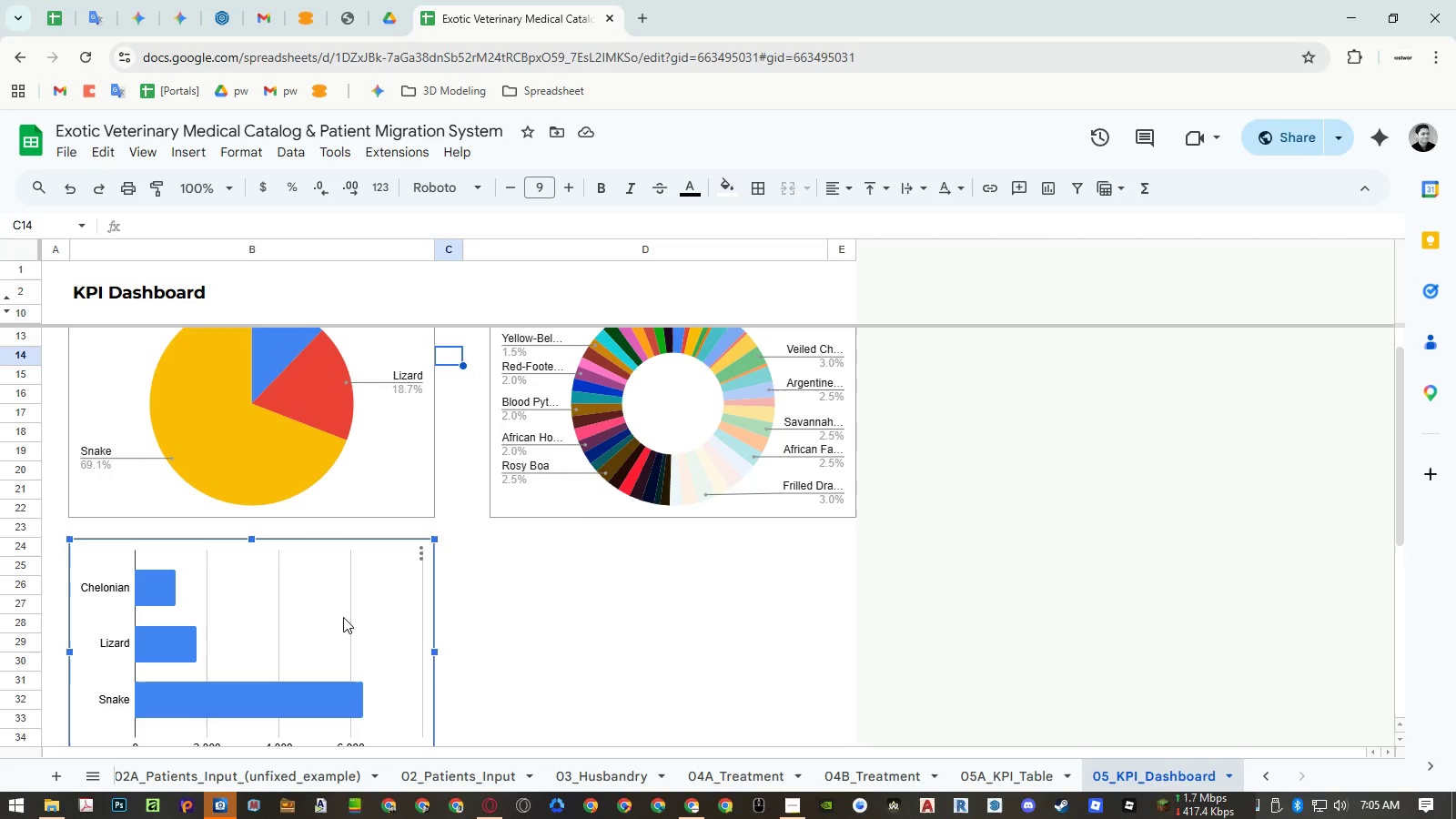 
wait(6.34)
 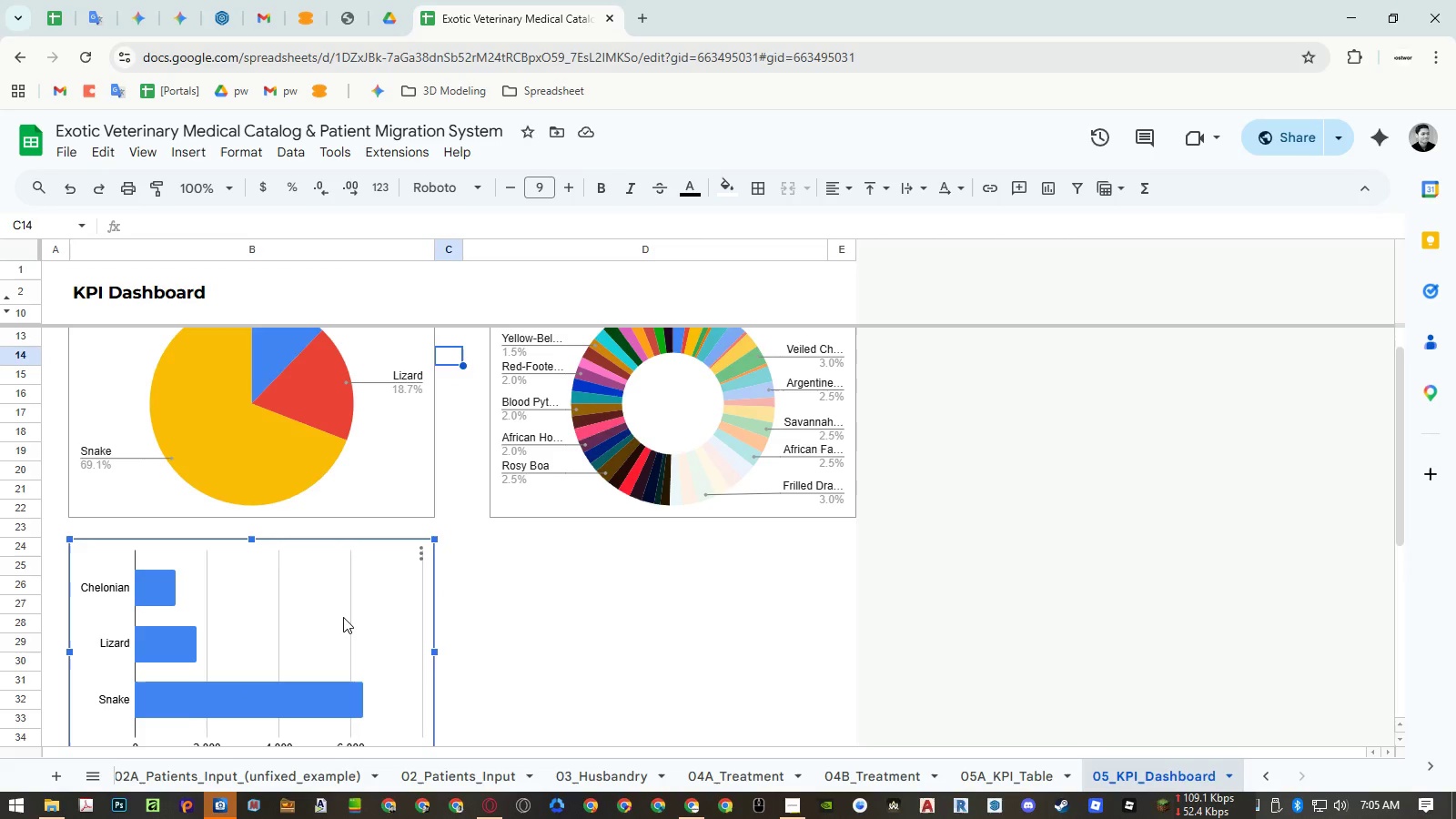 
key(Delete)
 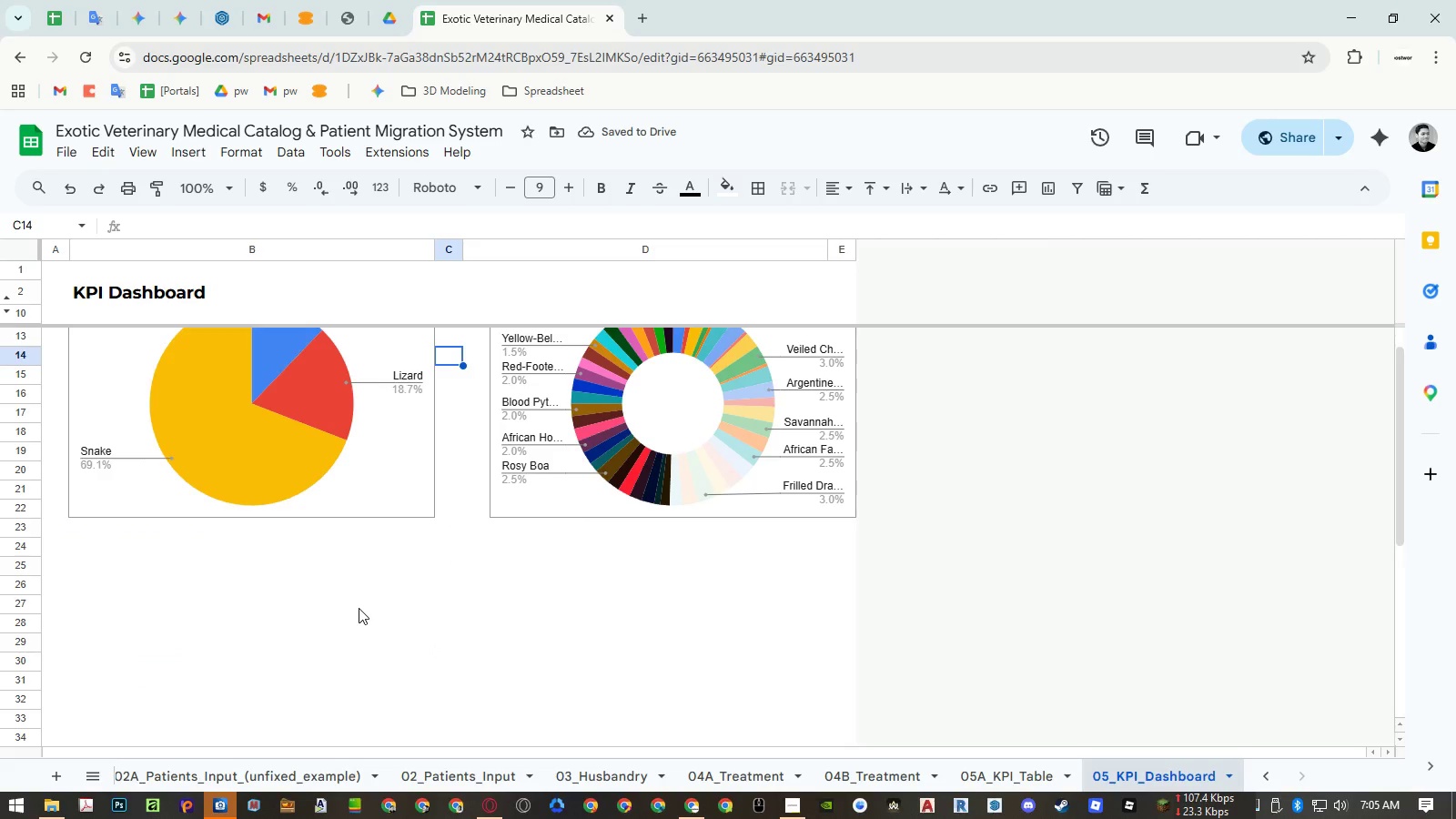 
left_click_drag(start_coordinate=[585, 430], to_coordinate=[572, 443])
 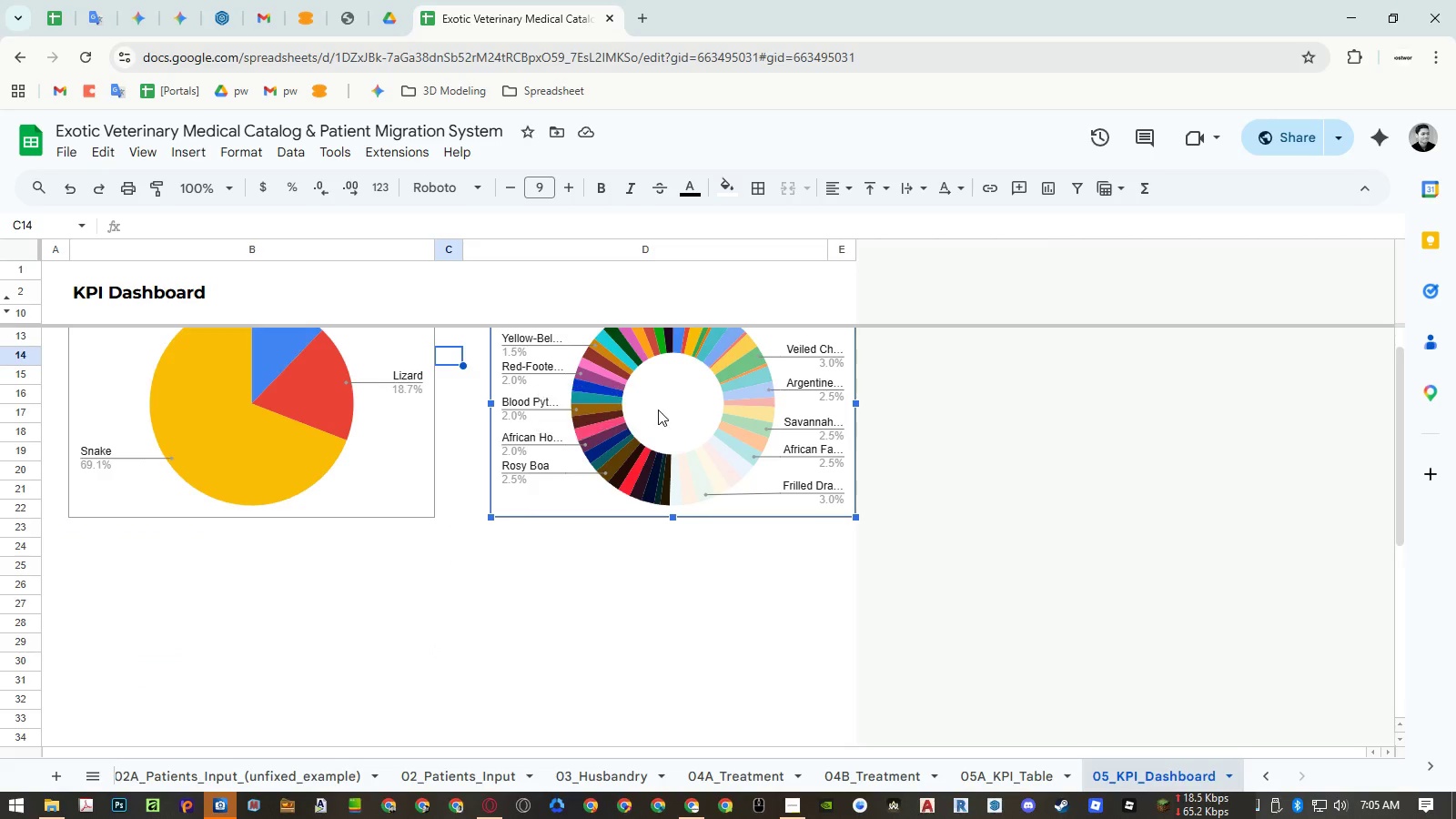 
left_click([658, 410])
 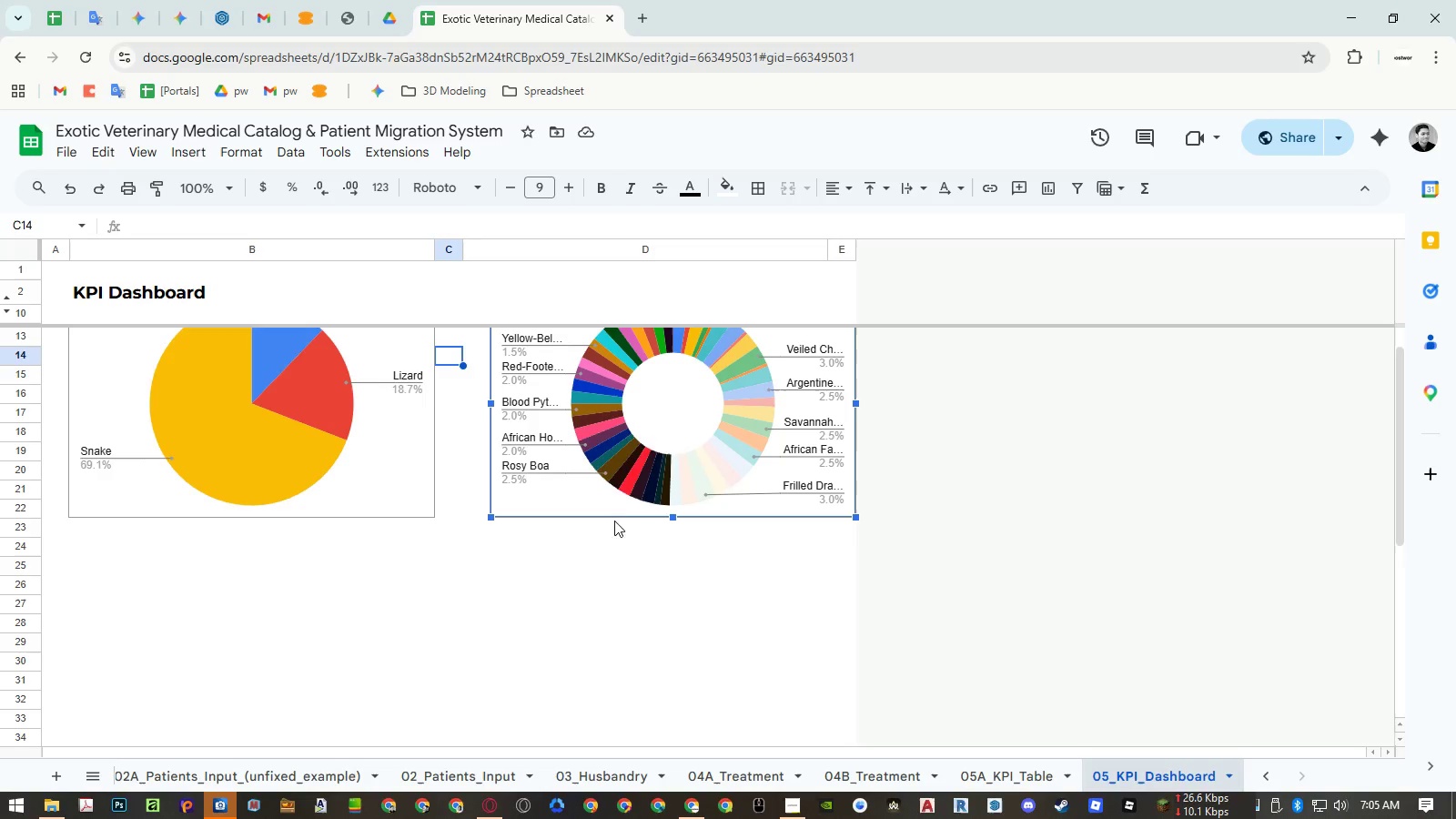 
left_click_drag(start_coordinate=[669, 406], to_coordinate=[638, 407])
 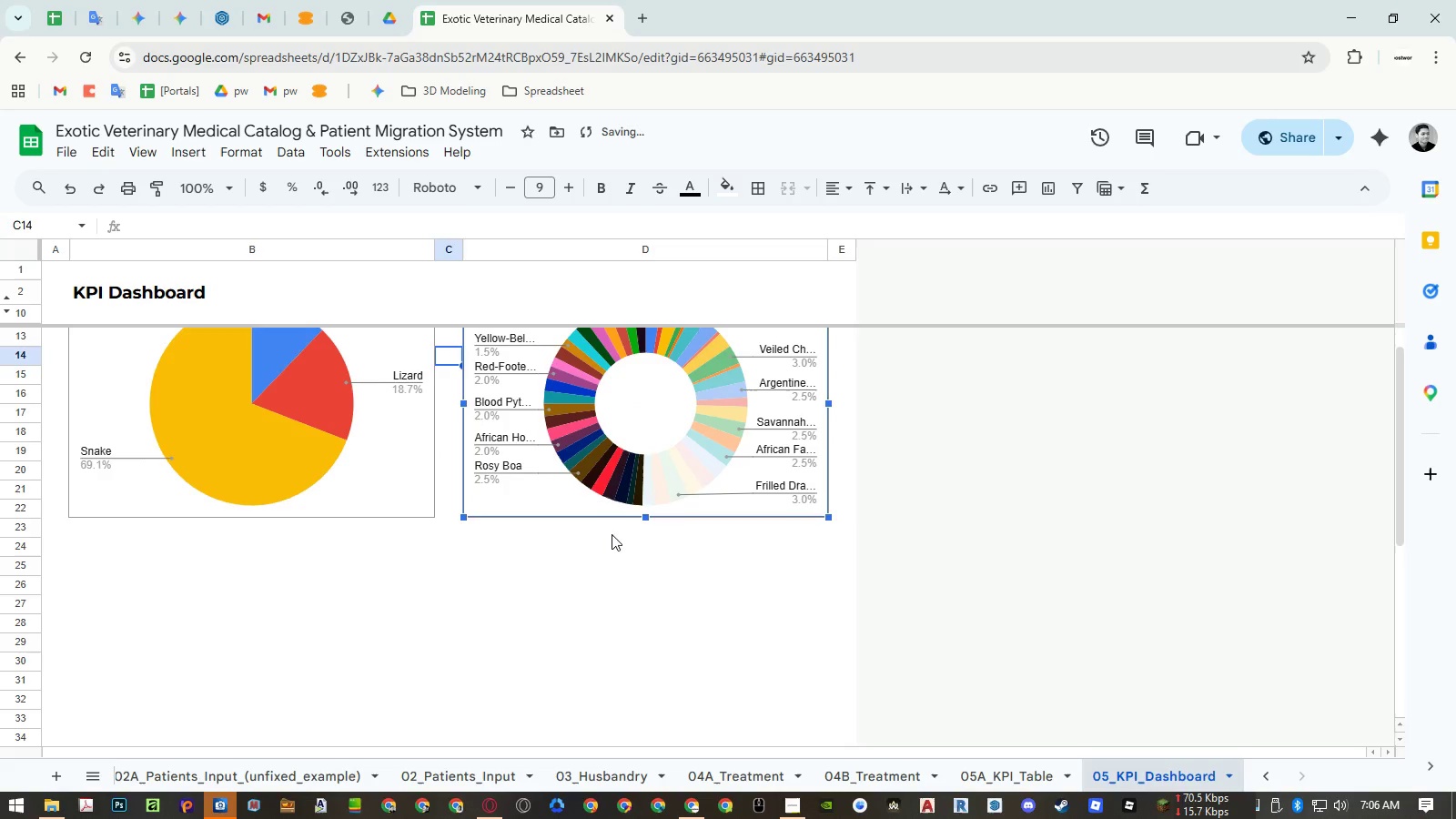 
left_click([606, 592])
 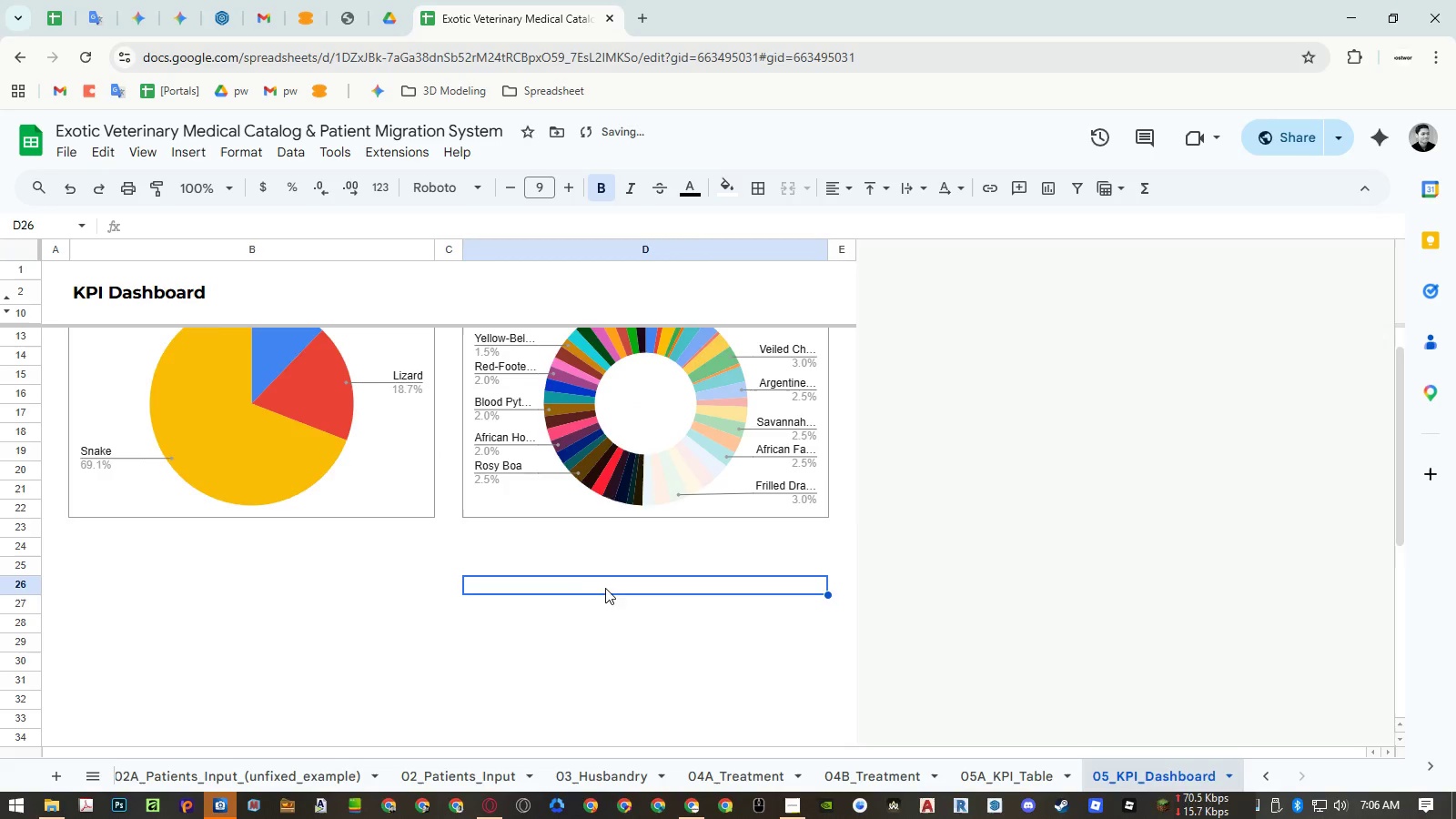 
scroll: coordinate [609, 581], scroll_direction: up, amount: 4.0
 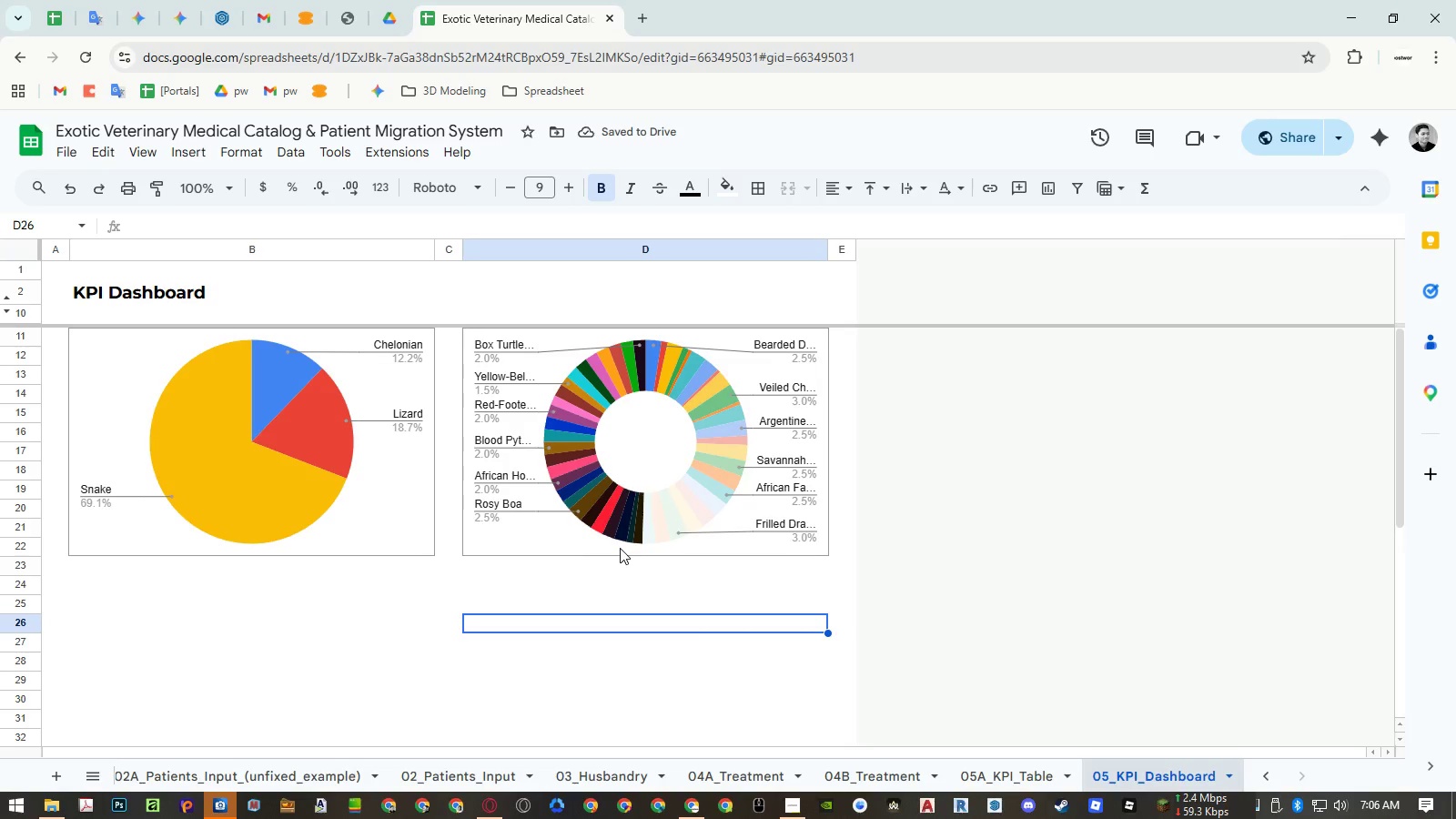 
wait(5.3)
 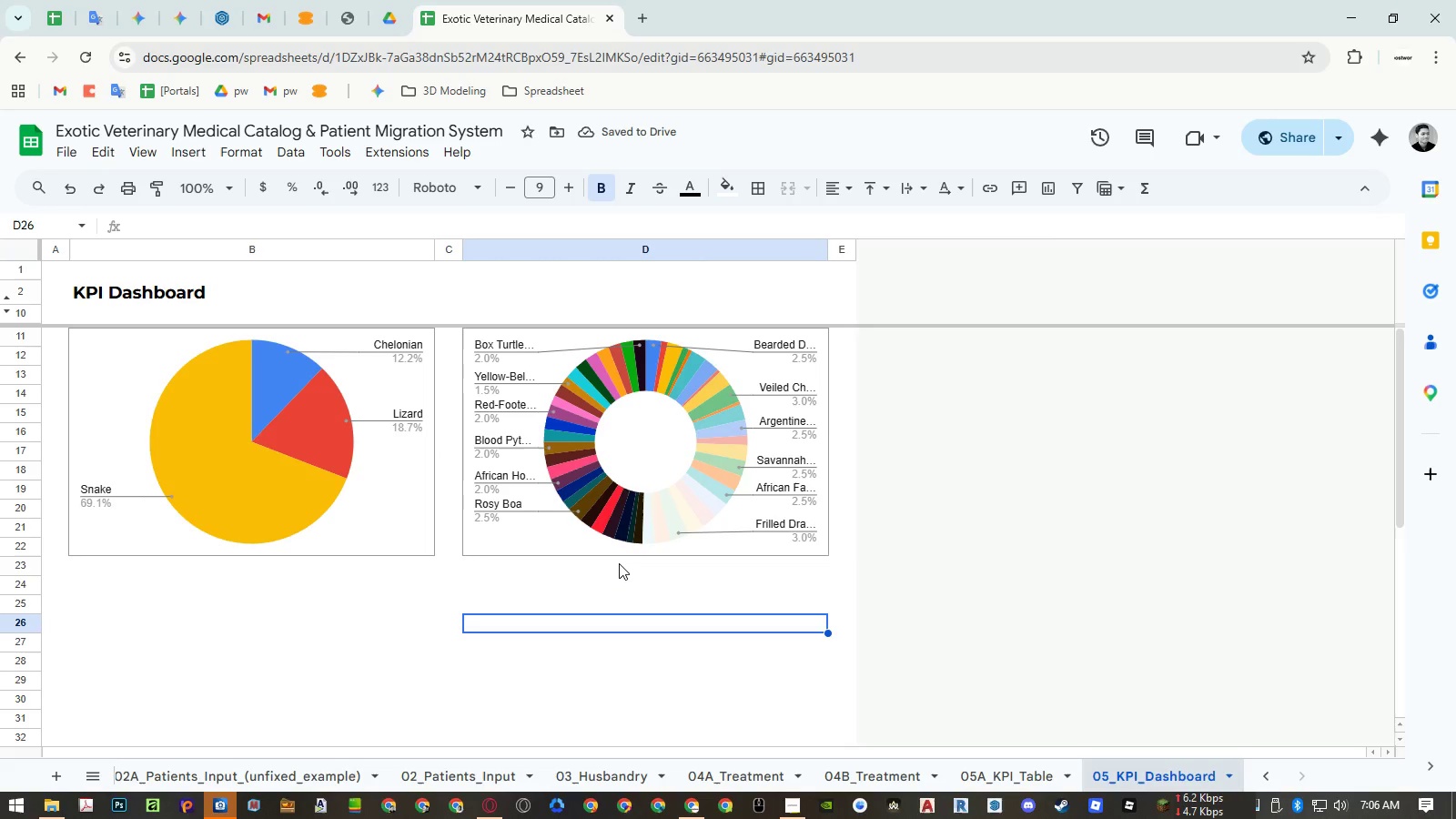 
left_click([596, 488])
 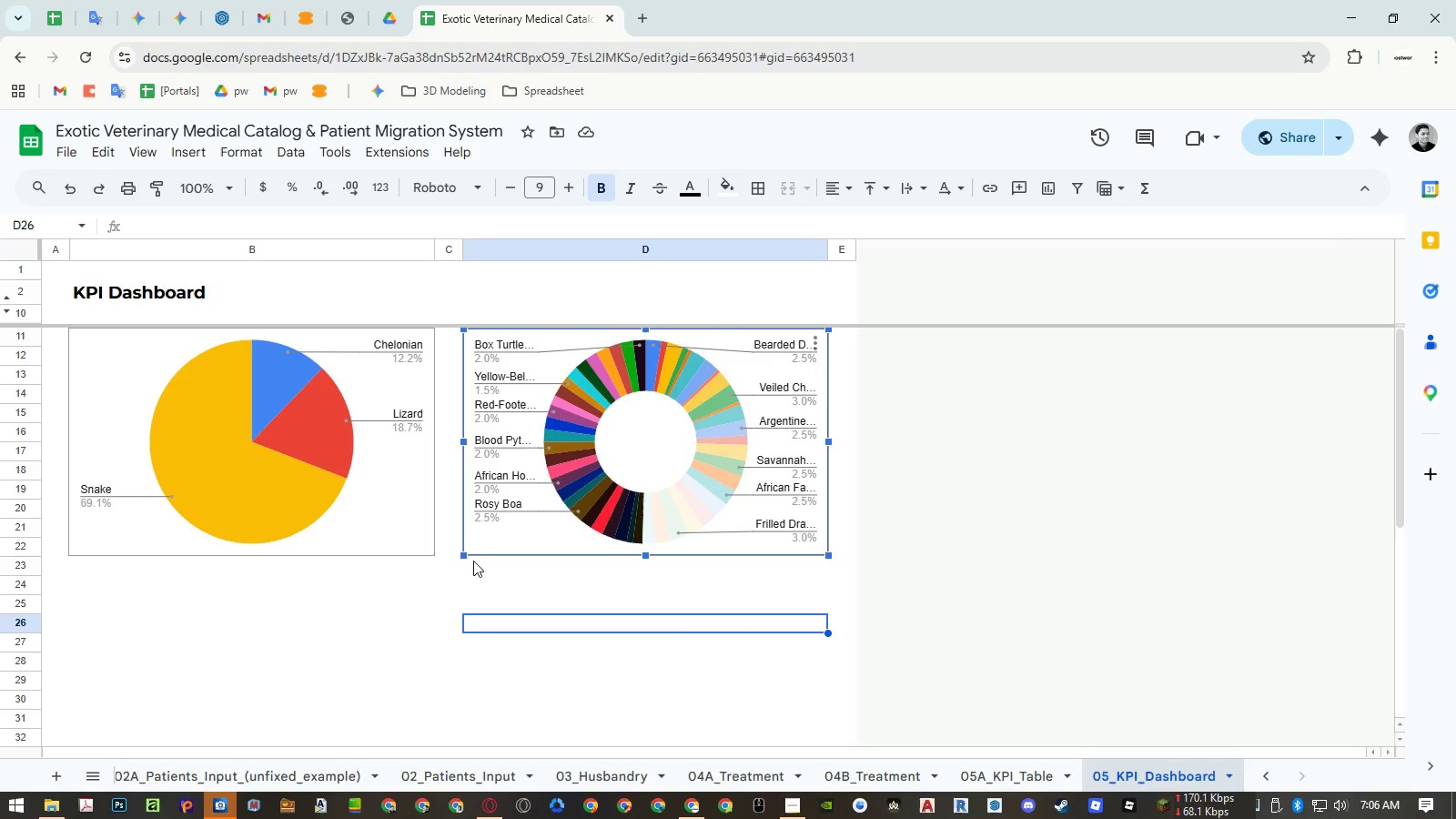 
left_click_drag(start_coordinate=[466, 554], to_coordinate=[72, 664])
 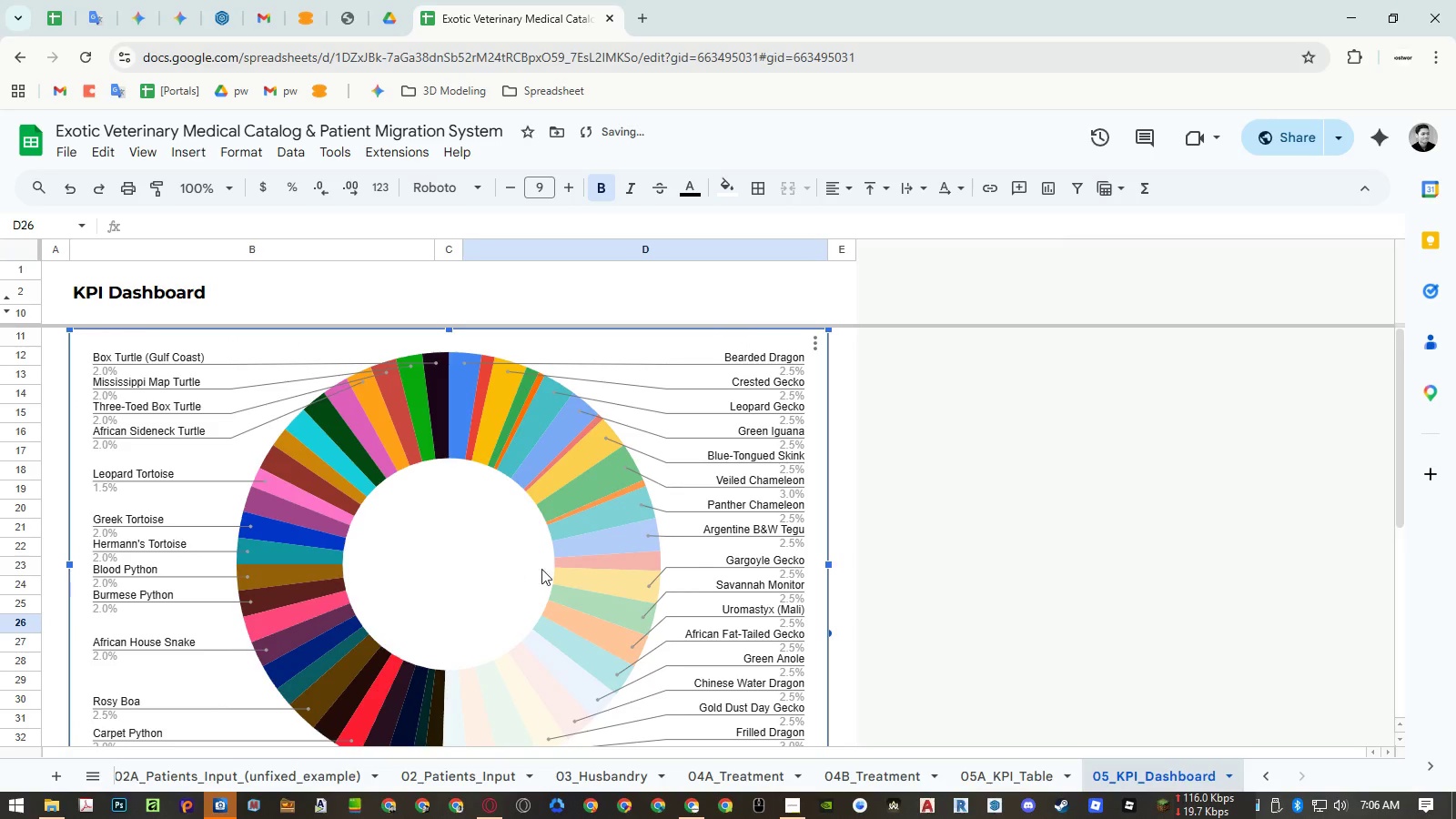 
mouse_move([598, 529])
 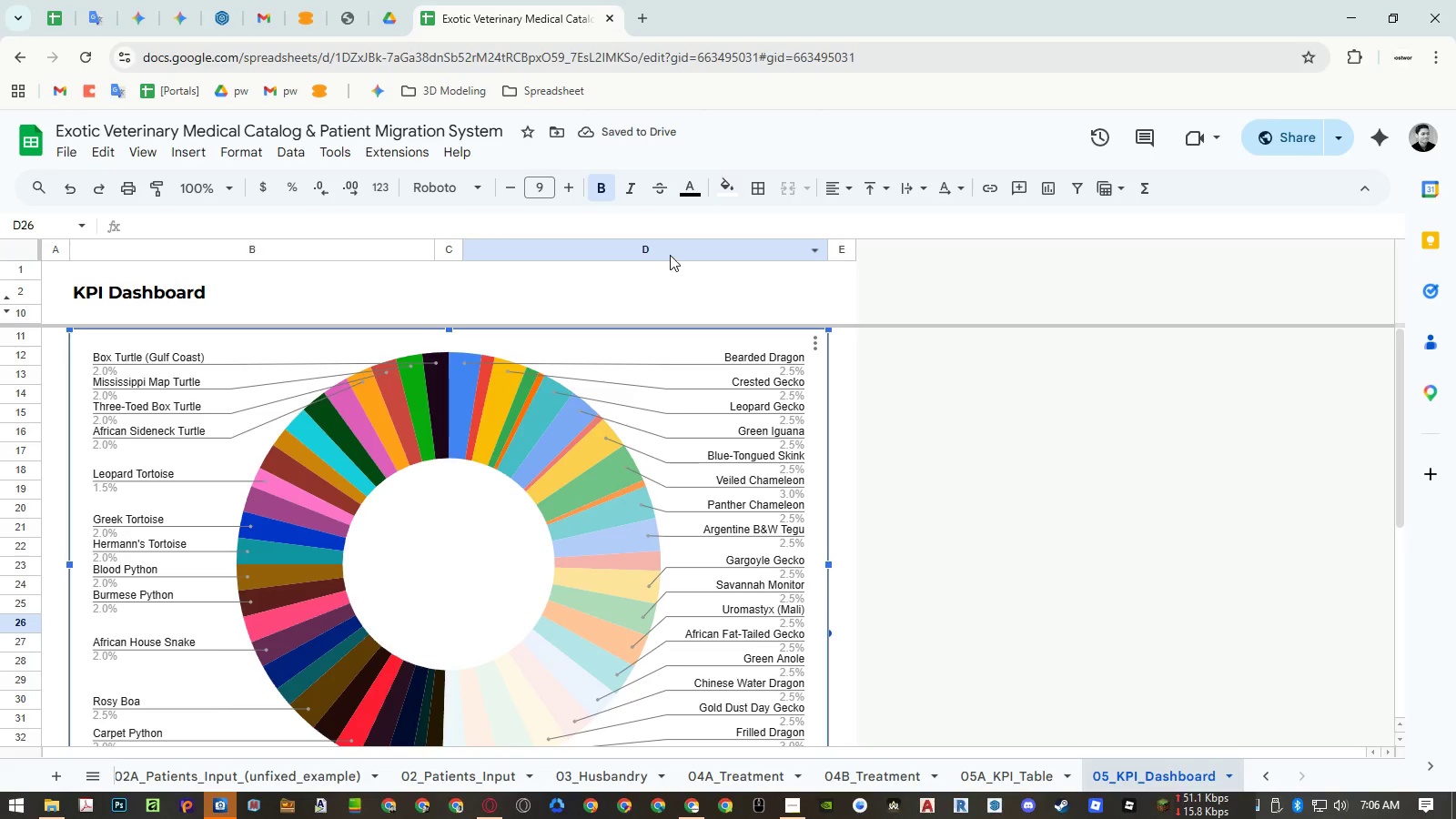 
left_click([671, 252])
 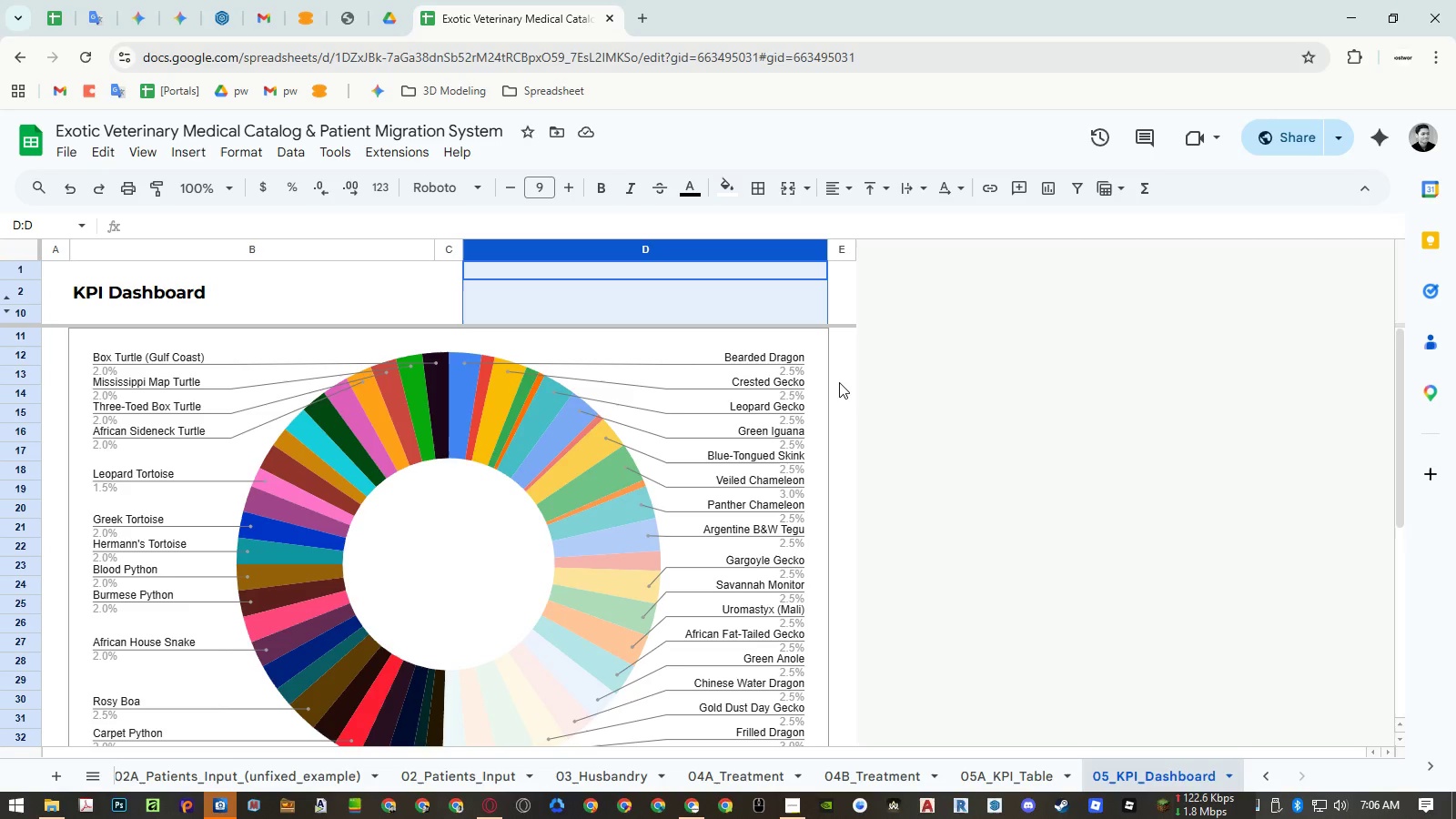 
wait(7.5)
 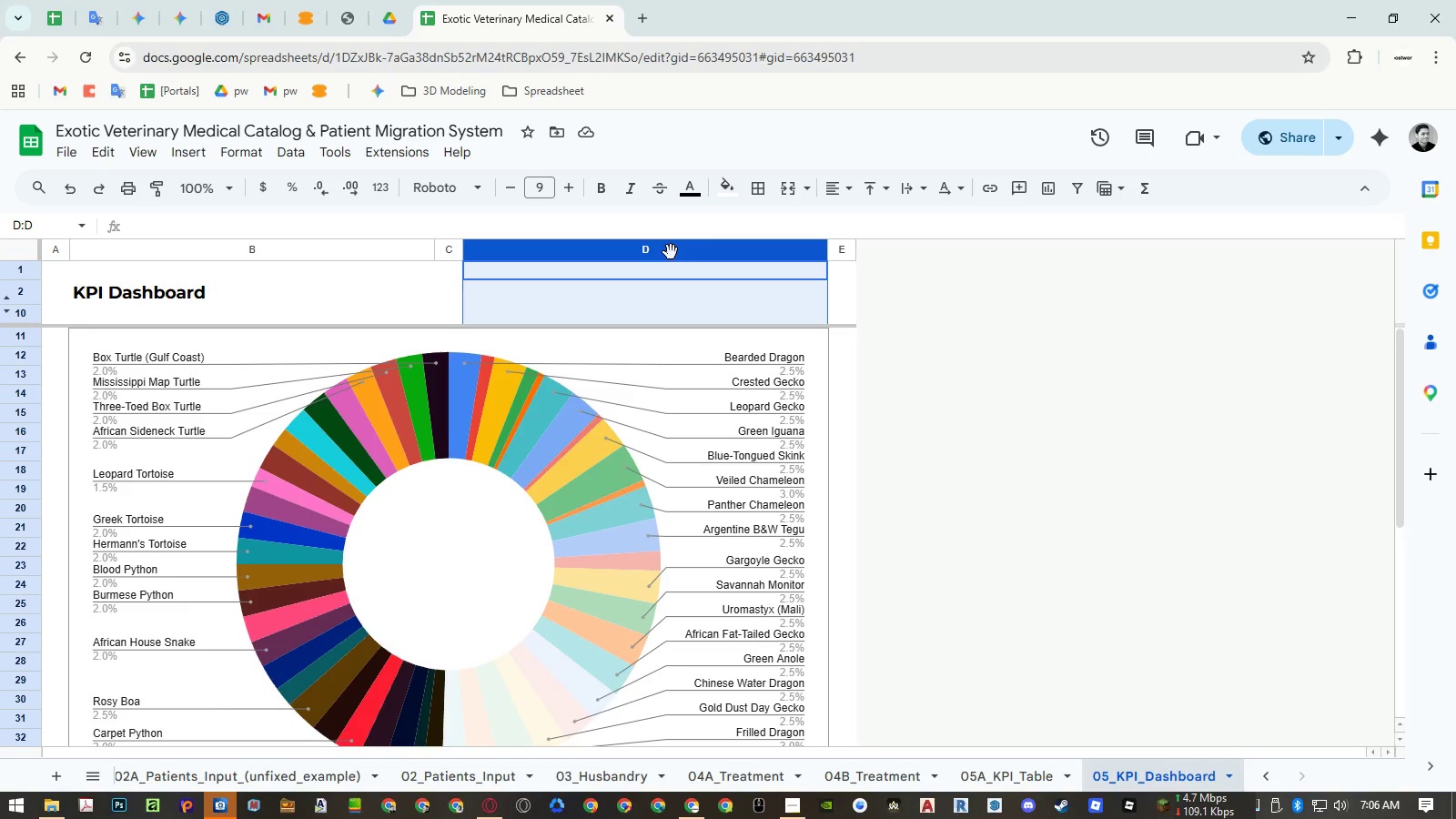 
scroll: coordinate [732, 483], scroll_direction: down, amount: 1.0
 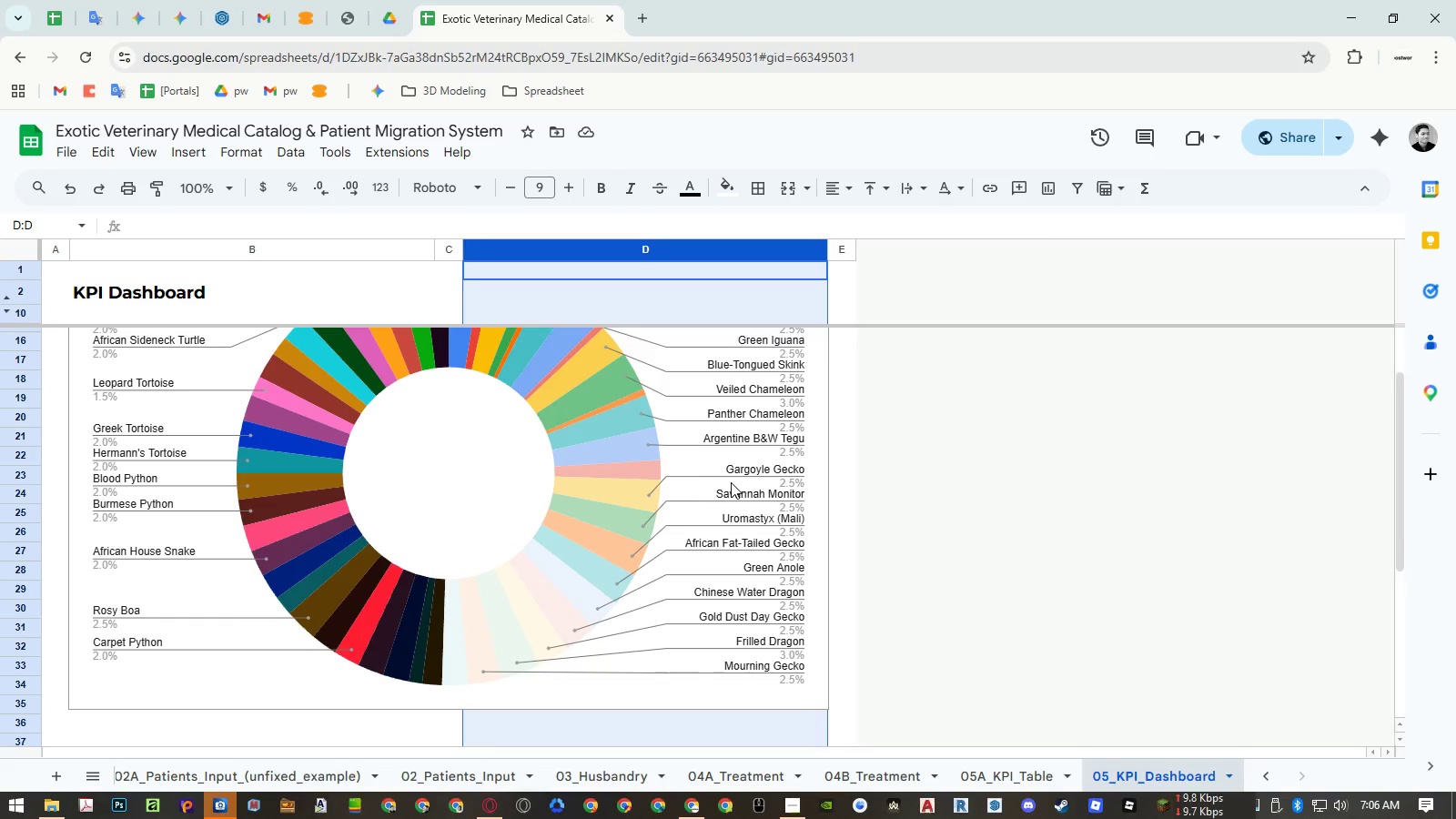 
scroll: coordinate [717, 485], scroll_direction: up, amount: 7.0
 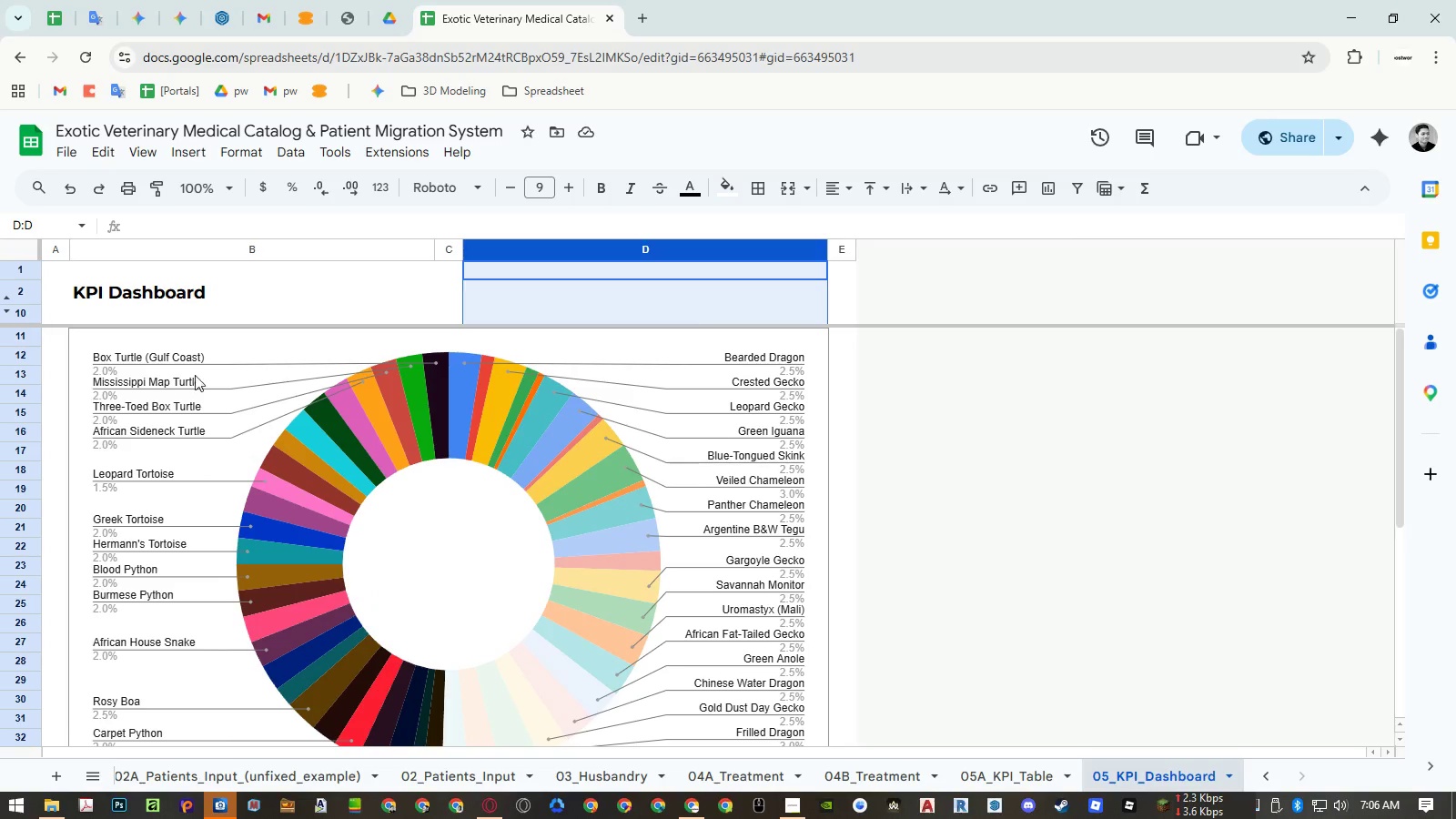 
double_click([98, 369])
 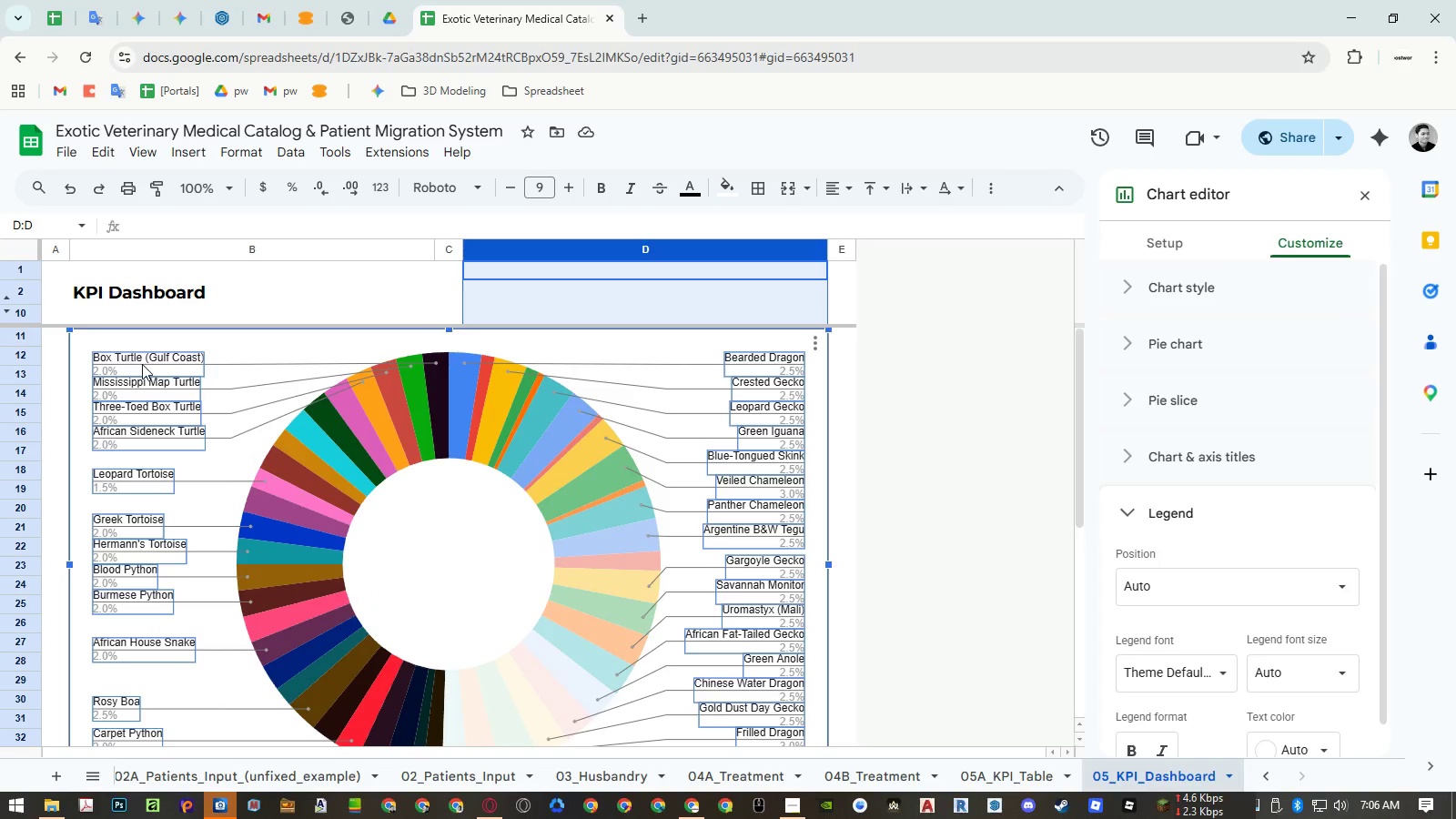 
double_click([104, 373])
 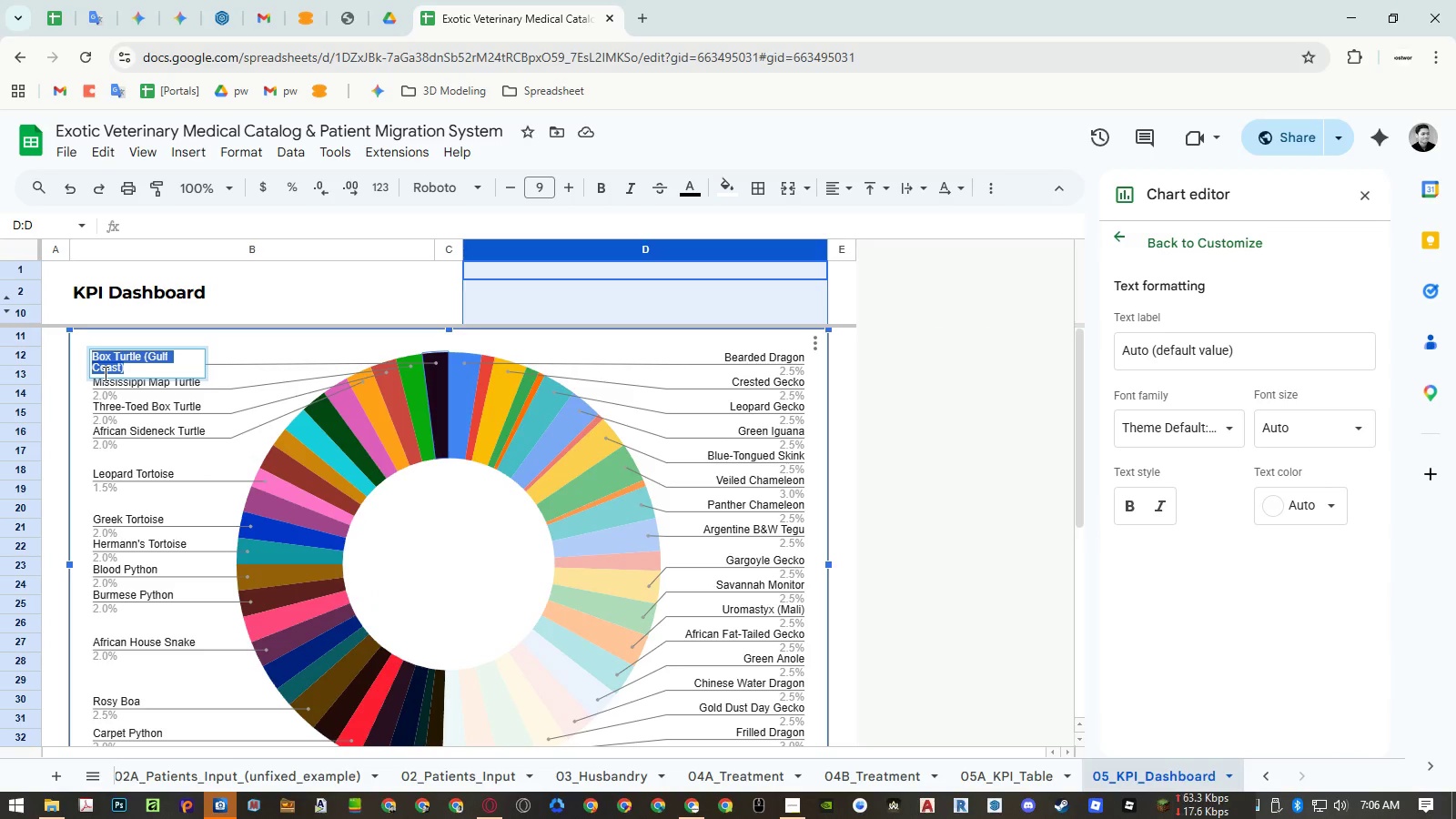 
key(Escape)
 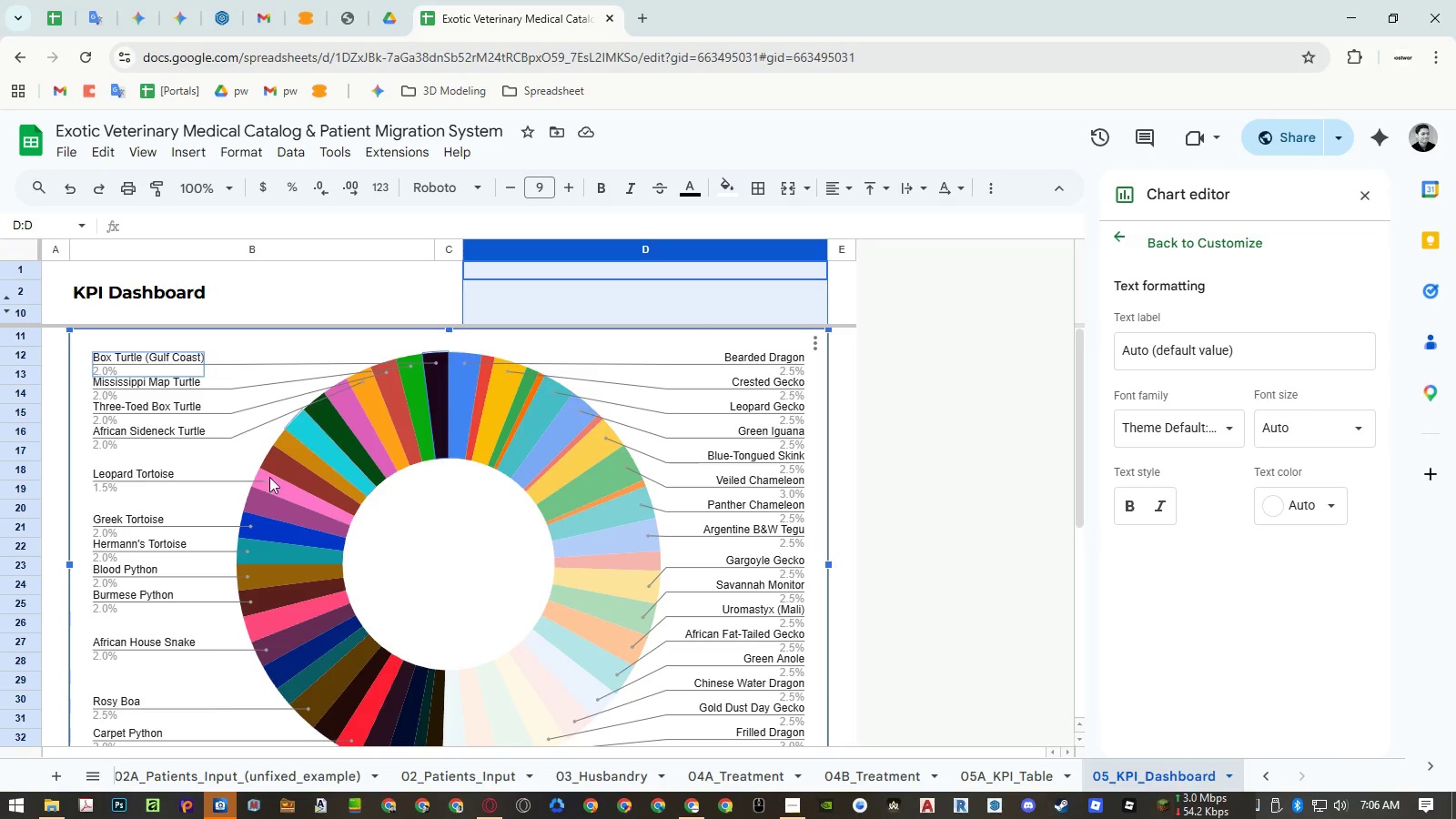 
double_click([107, 489])
 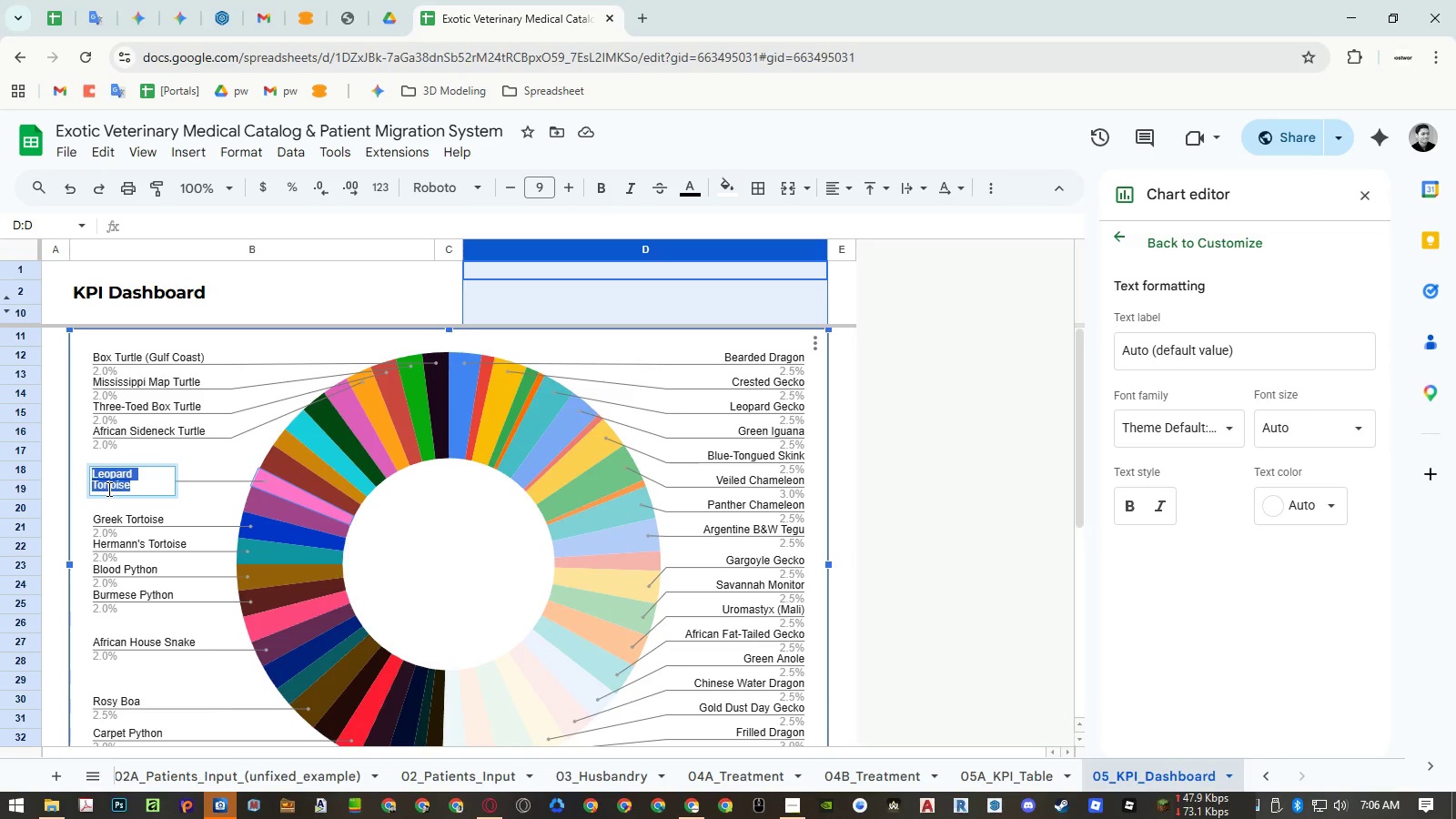 
key(Escape)
 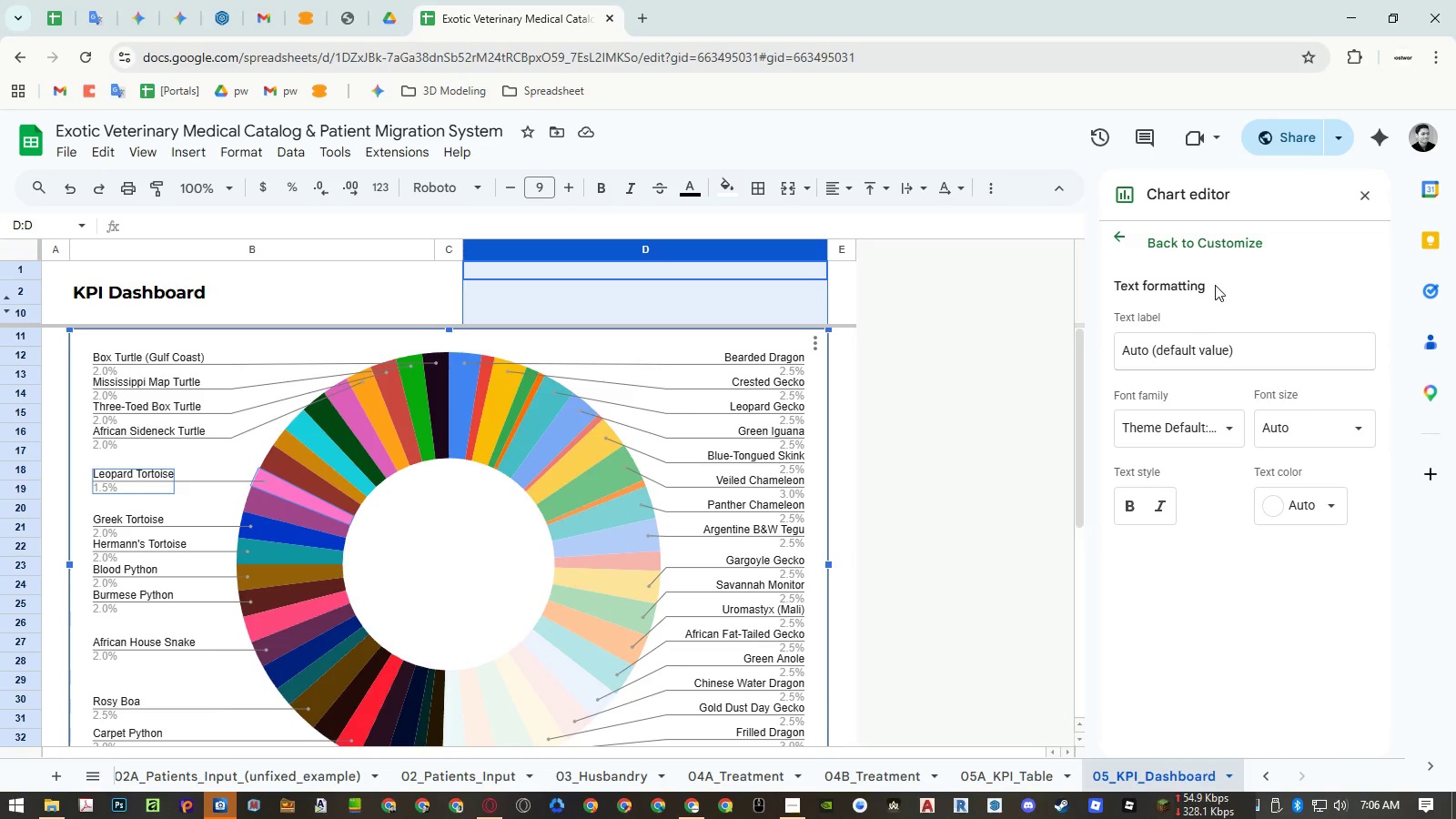 
left_click([1114, 244])
 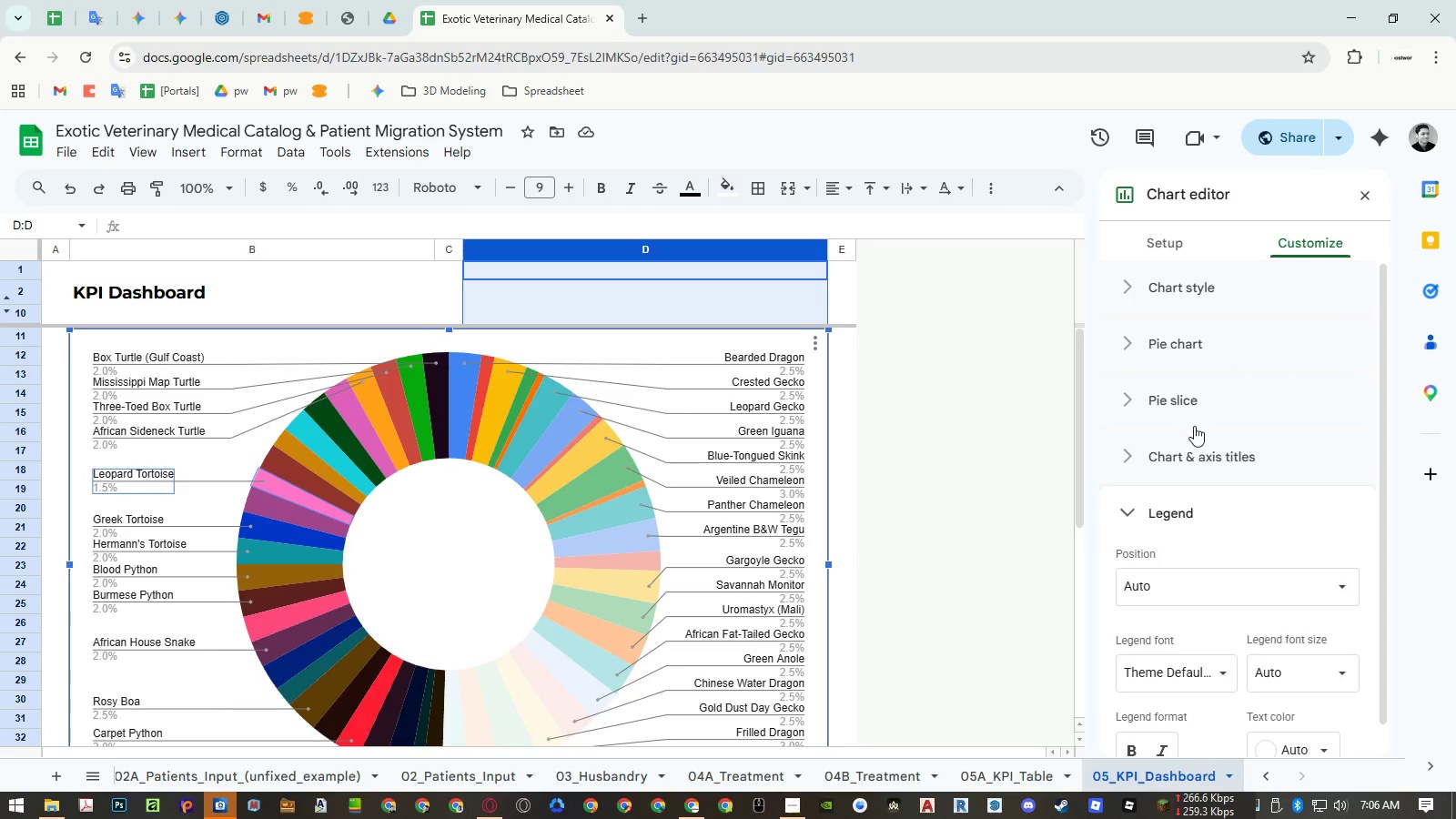 
scroll: coordinate [1199, 498], scroll_direction: down, amount: 4.0
 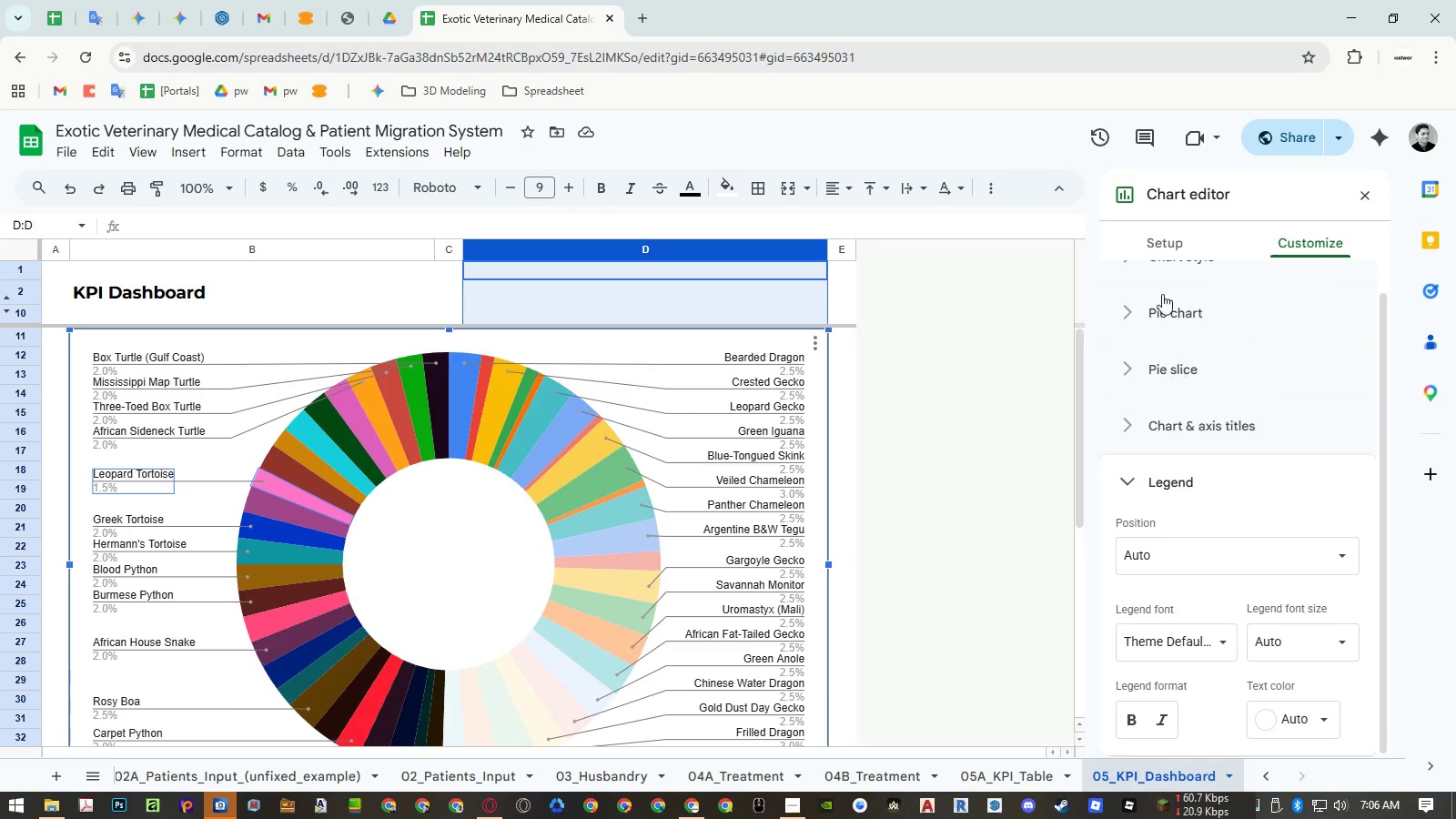 
left_click([1157, 245])
 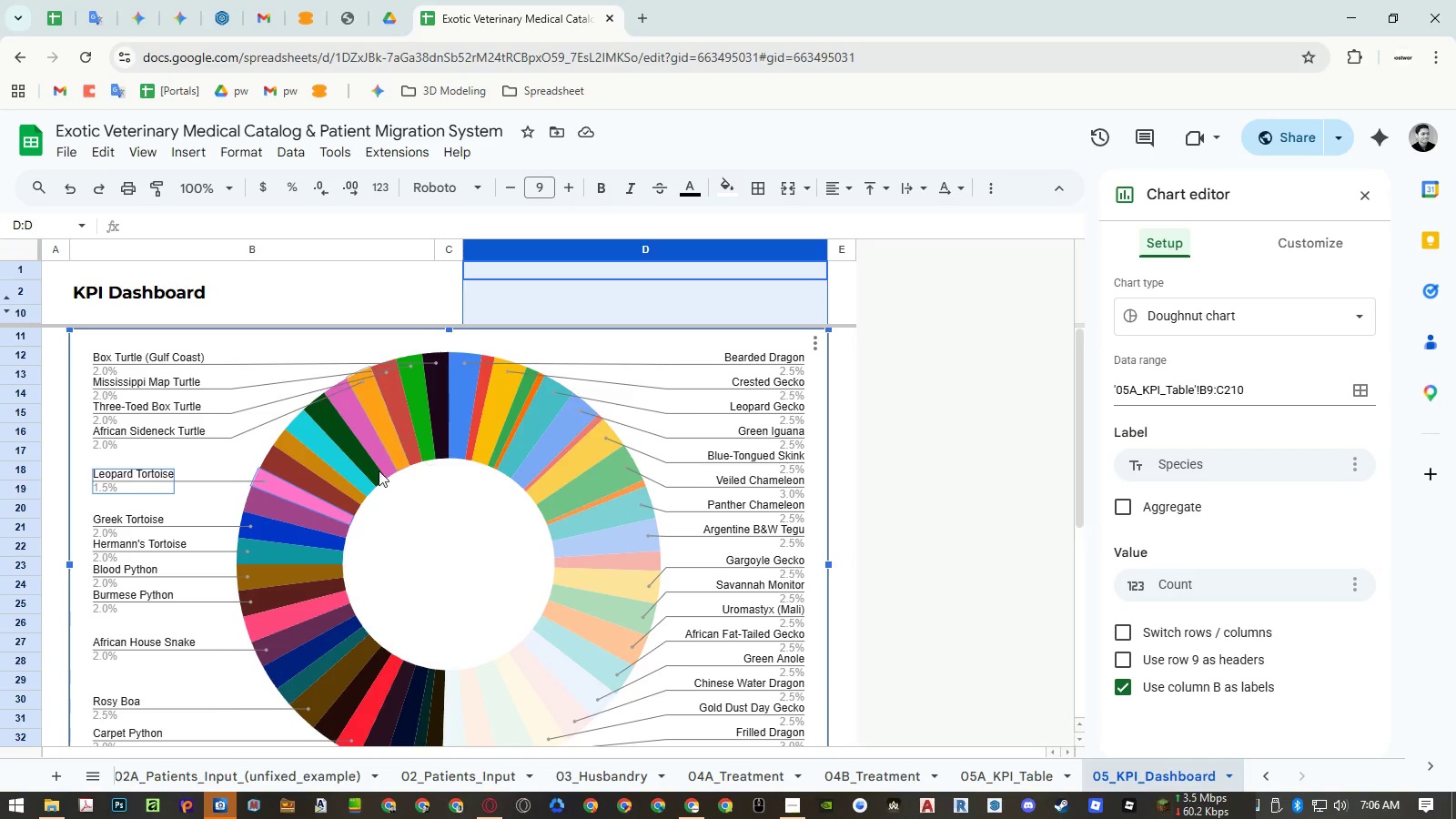 
left_click([233, 459])
 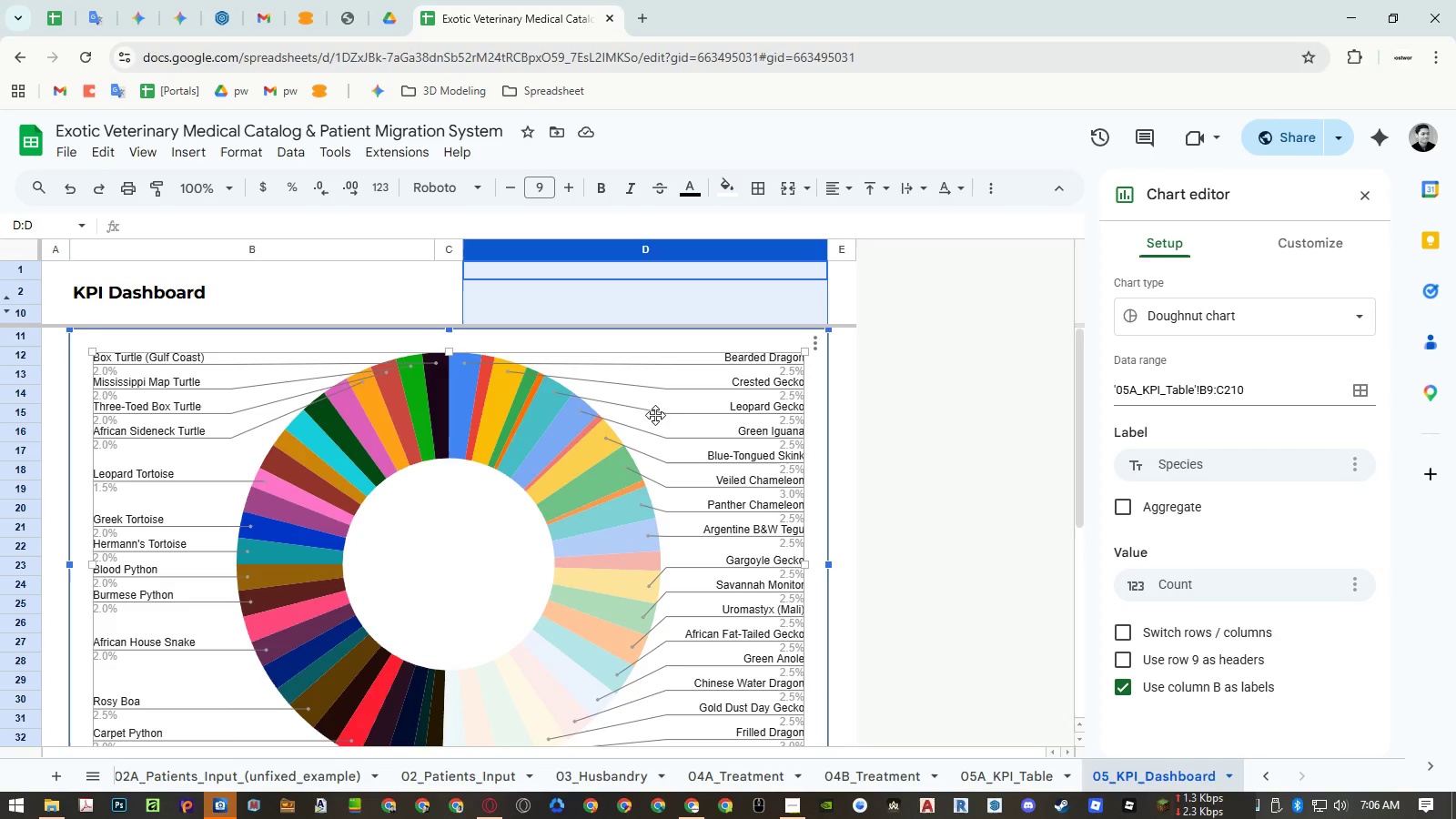 
left_click_drag(start_coordinate=[660, 400], to_coordinate=[652, 472])
 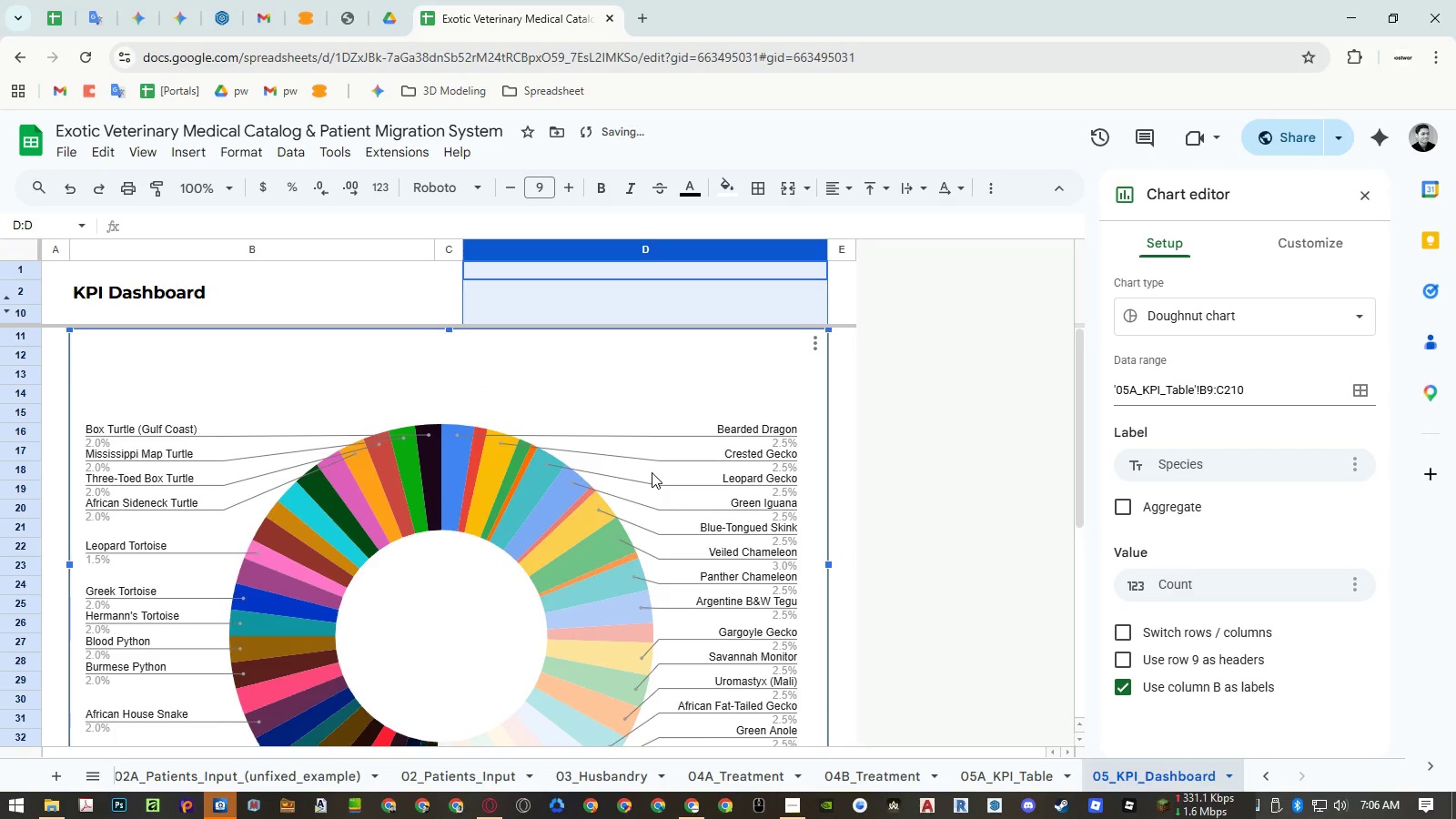 
hold_key(key=ShiftLeft, duration=1.51)
 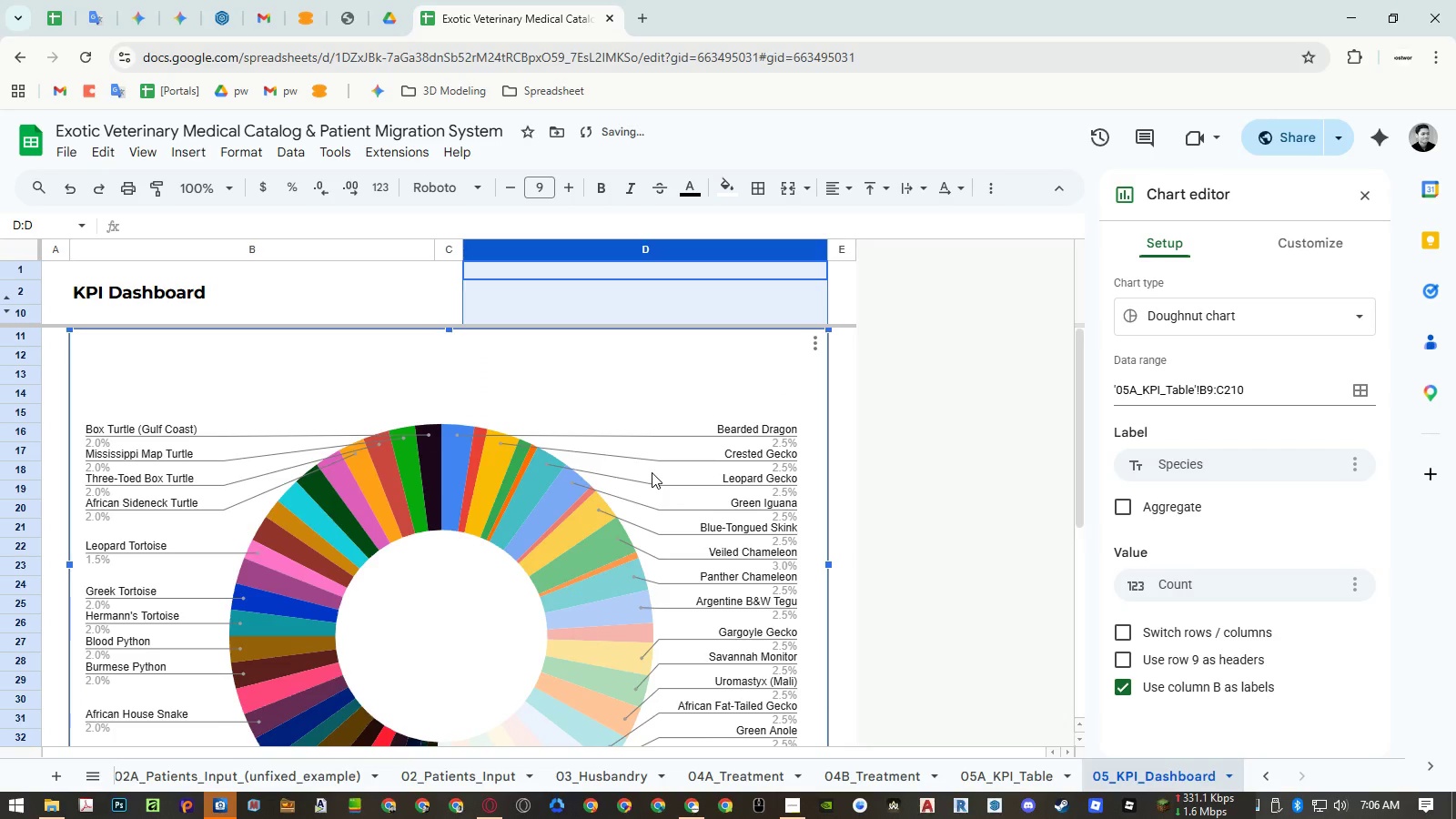 
hold_key(key=ShiftLeft, duration=5.33)
 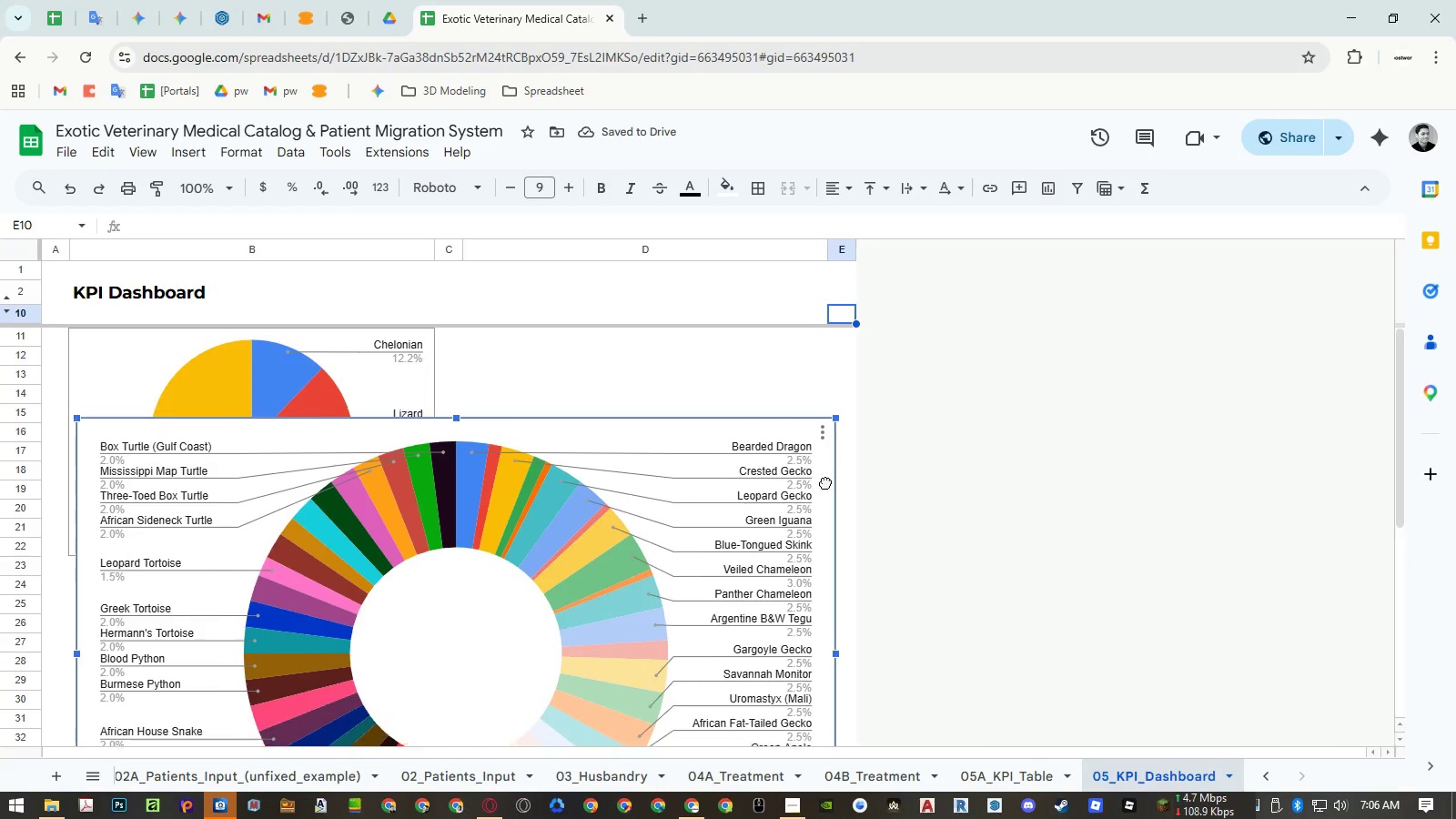 
key(Control+Z)
 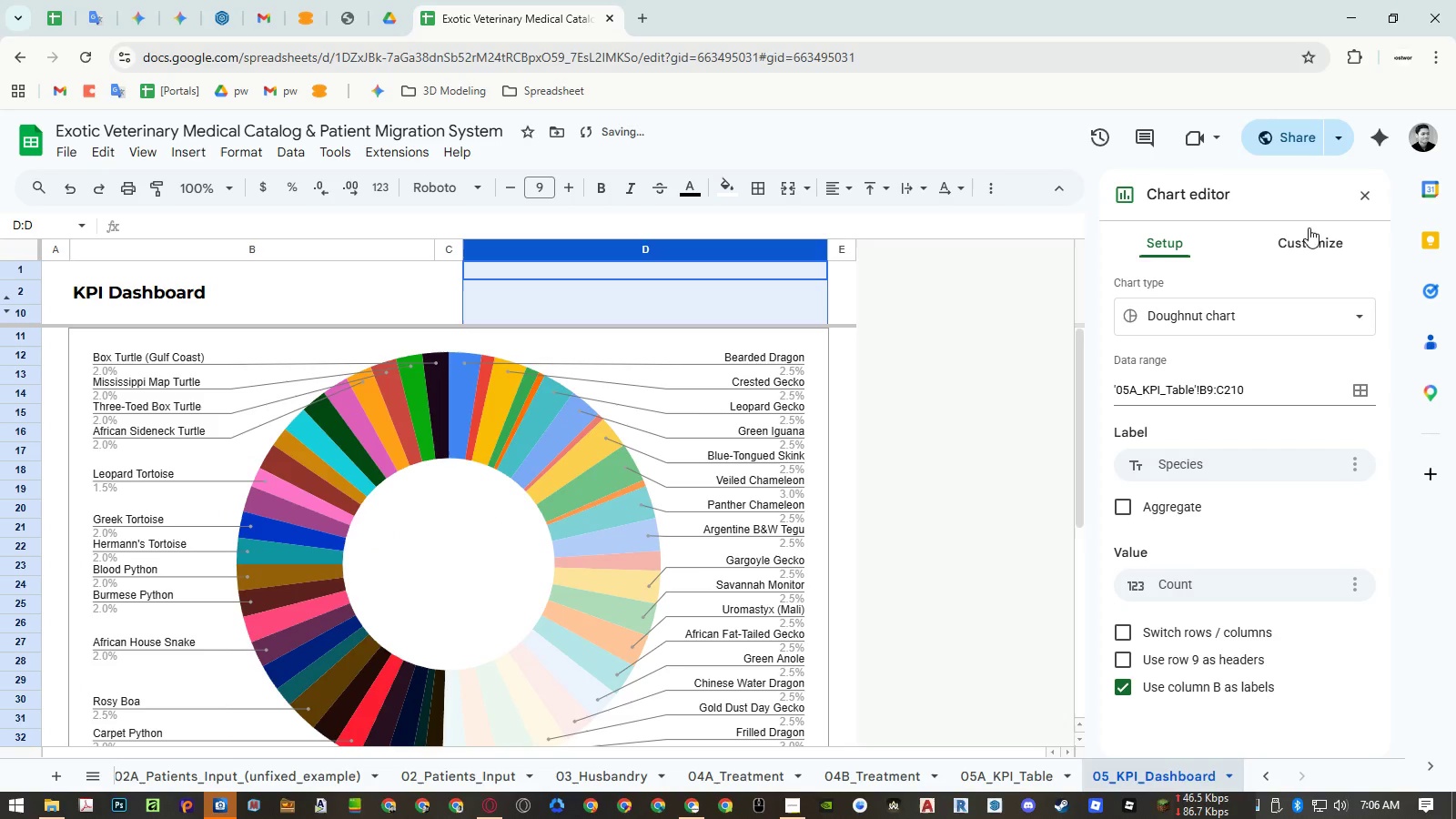 
left_click([1360, 192])
 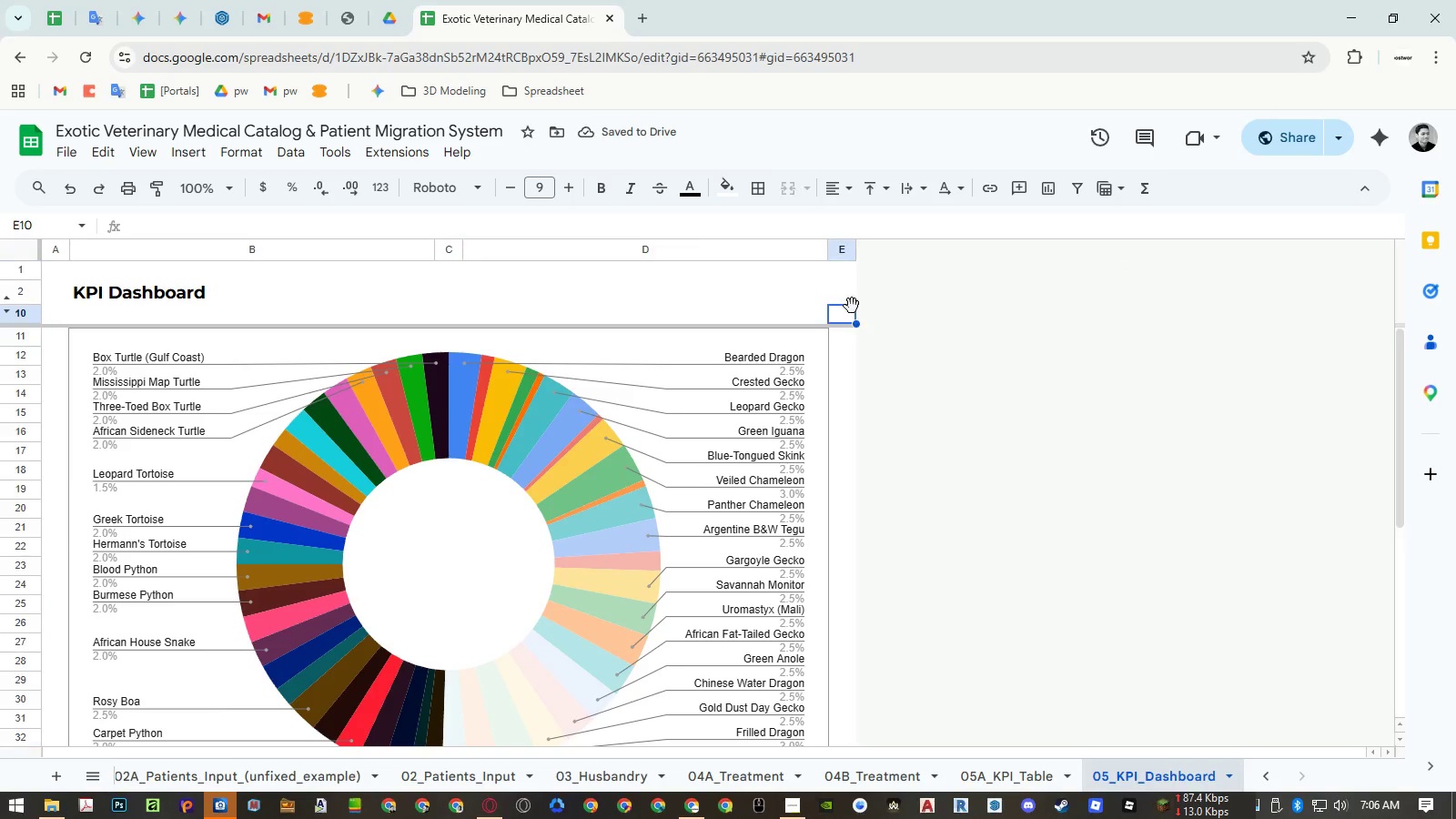 
double_click([811, 355])
 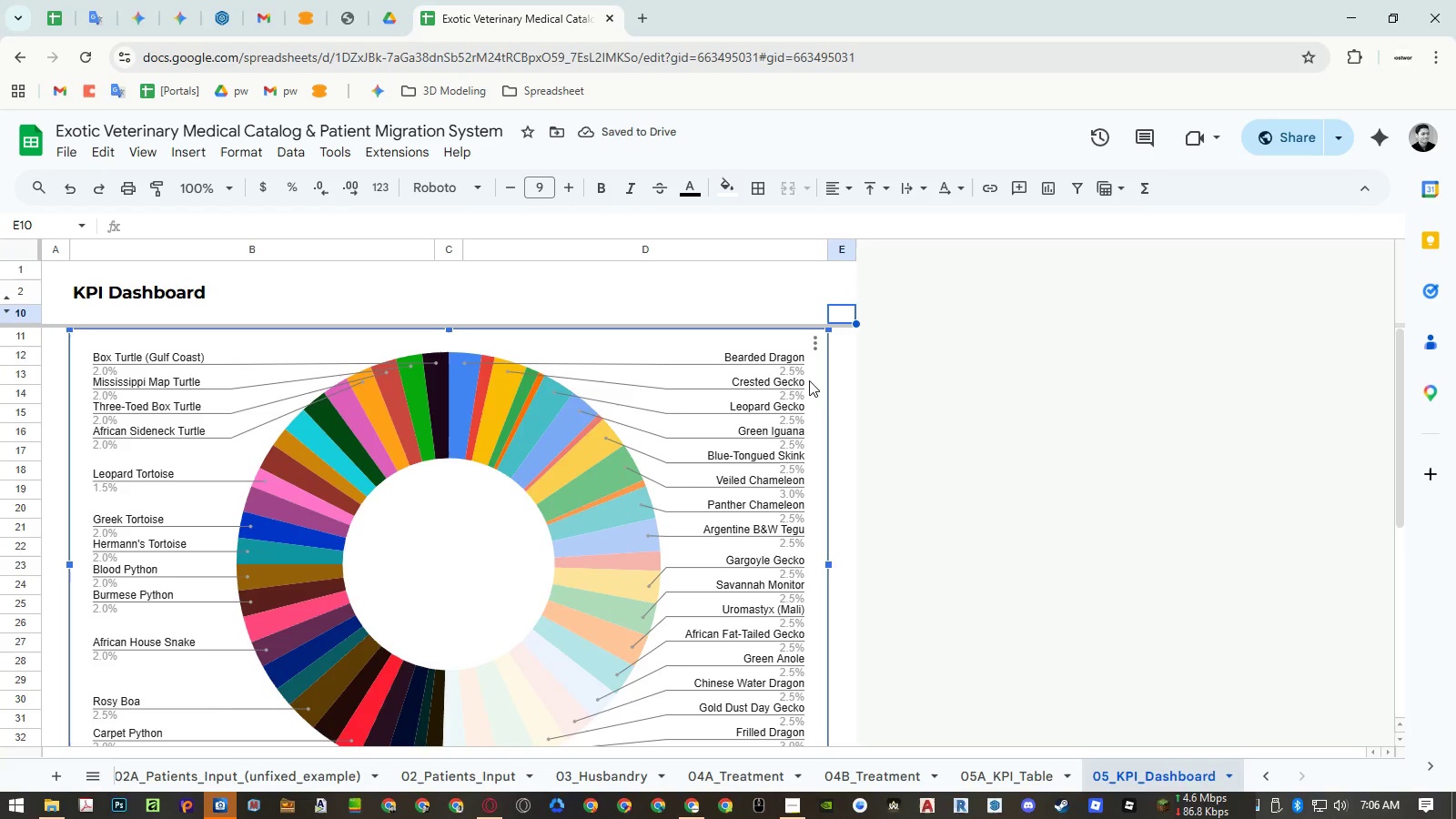 
left_click_drag(start_coordinate=[816, 380], to_coordinate=[818, 636])
 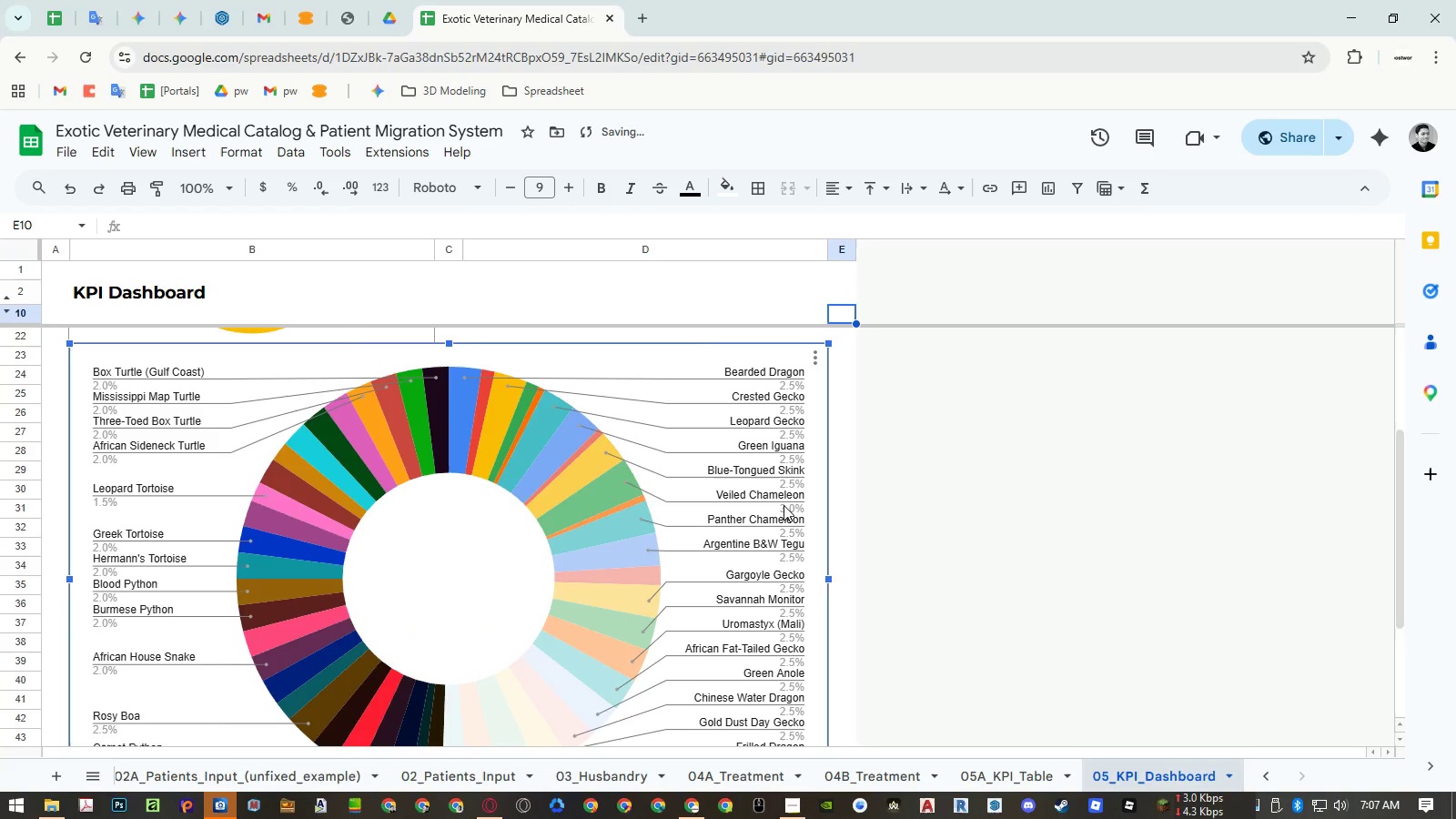 
hold_key(key=ShiftLeft, duration=1.5)
 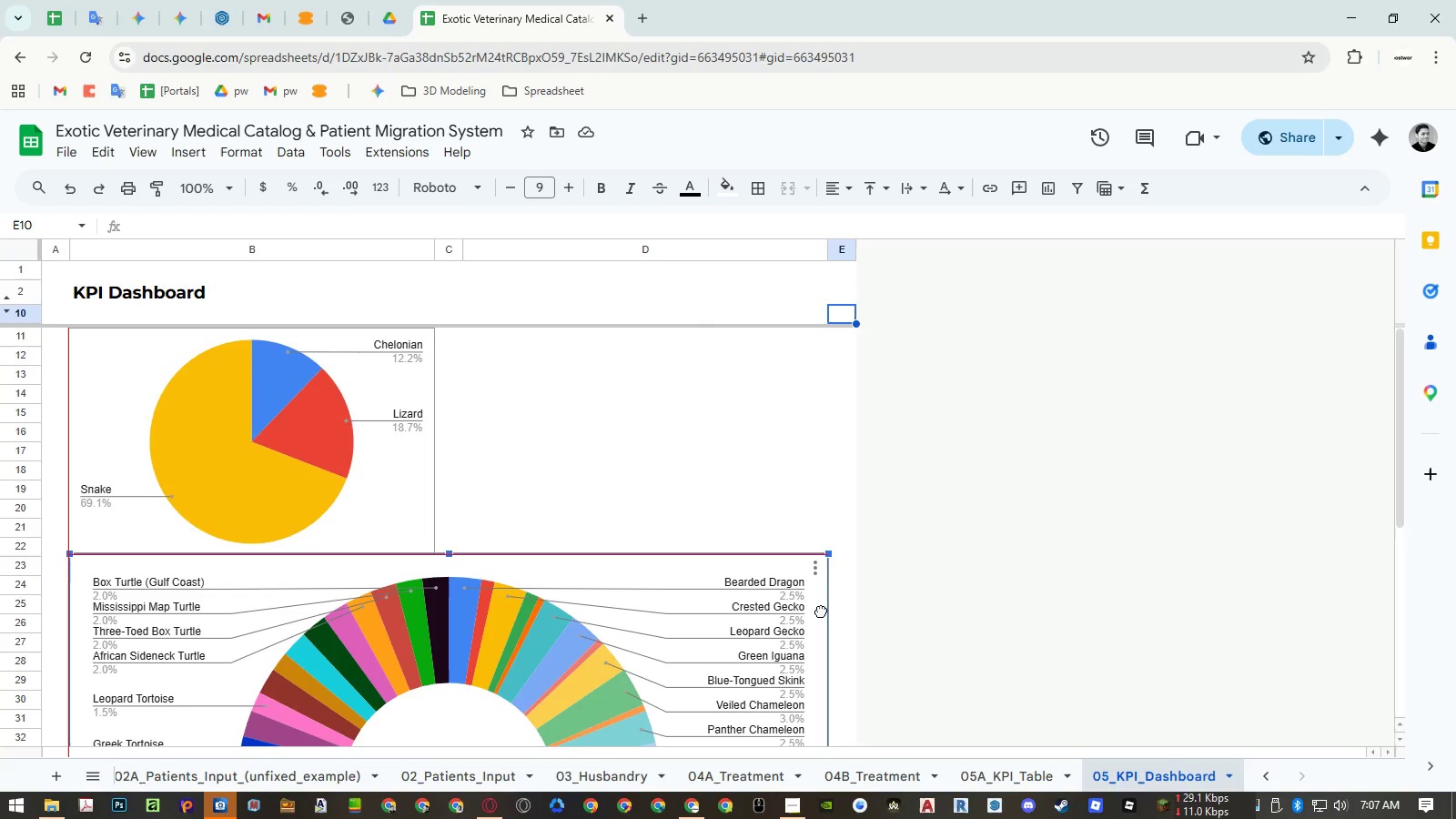 
hold_key(key=ShiftLeft, duration=1.52)
 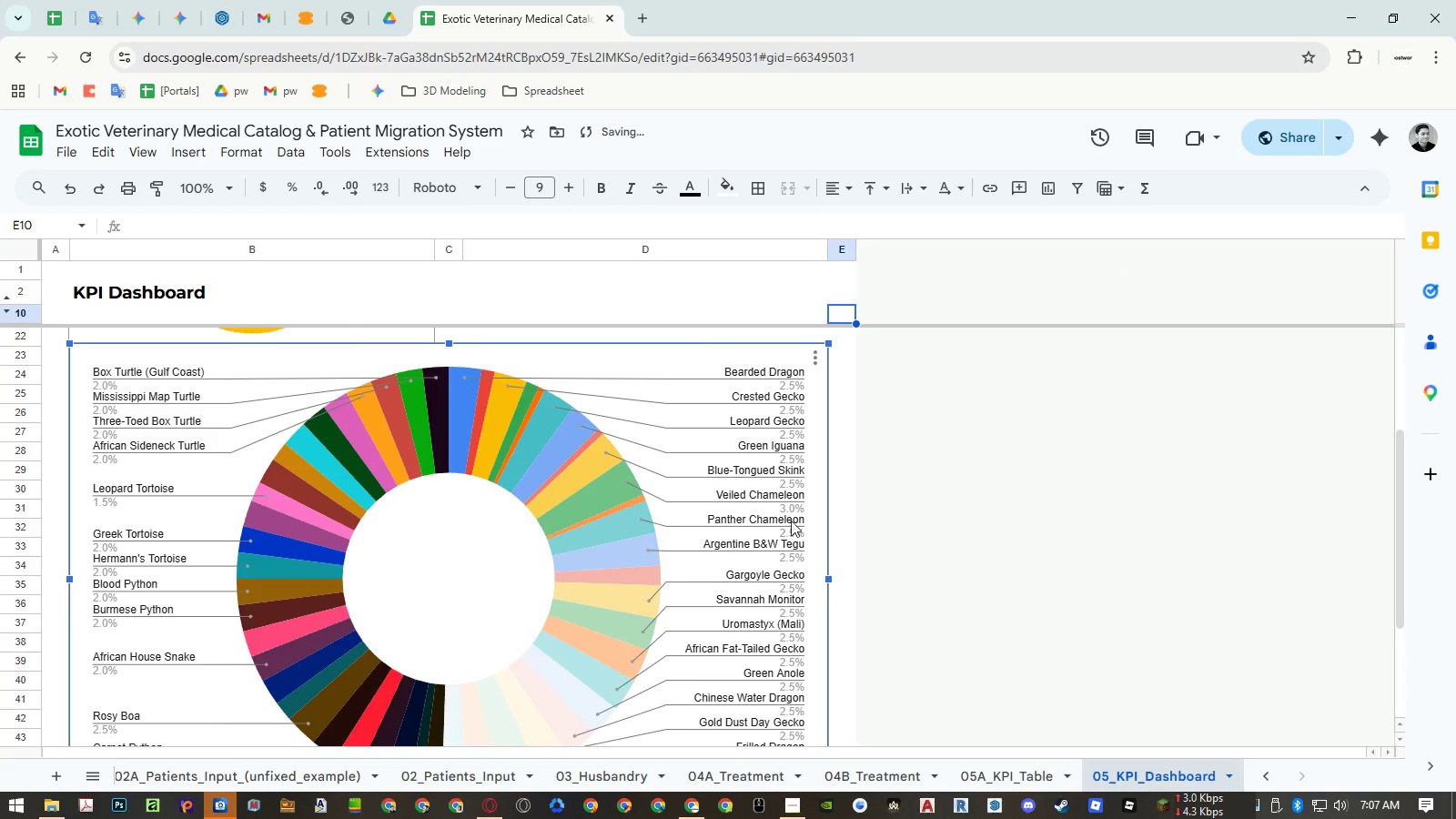 
hold_key(key=ShiftLeft, duration=0.34)
 